 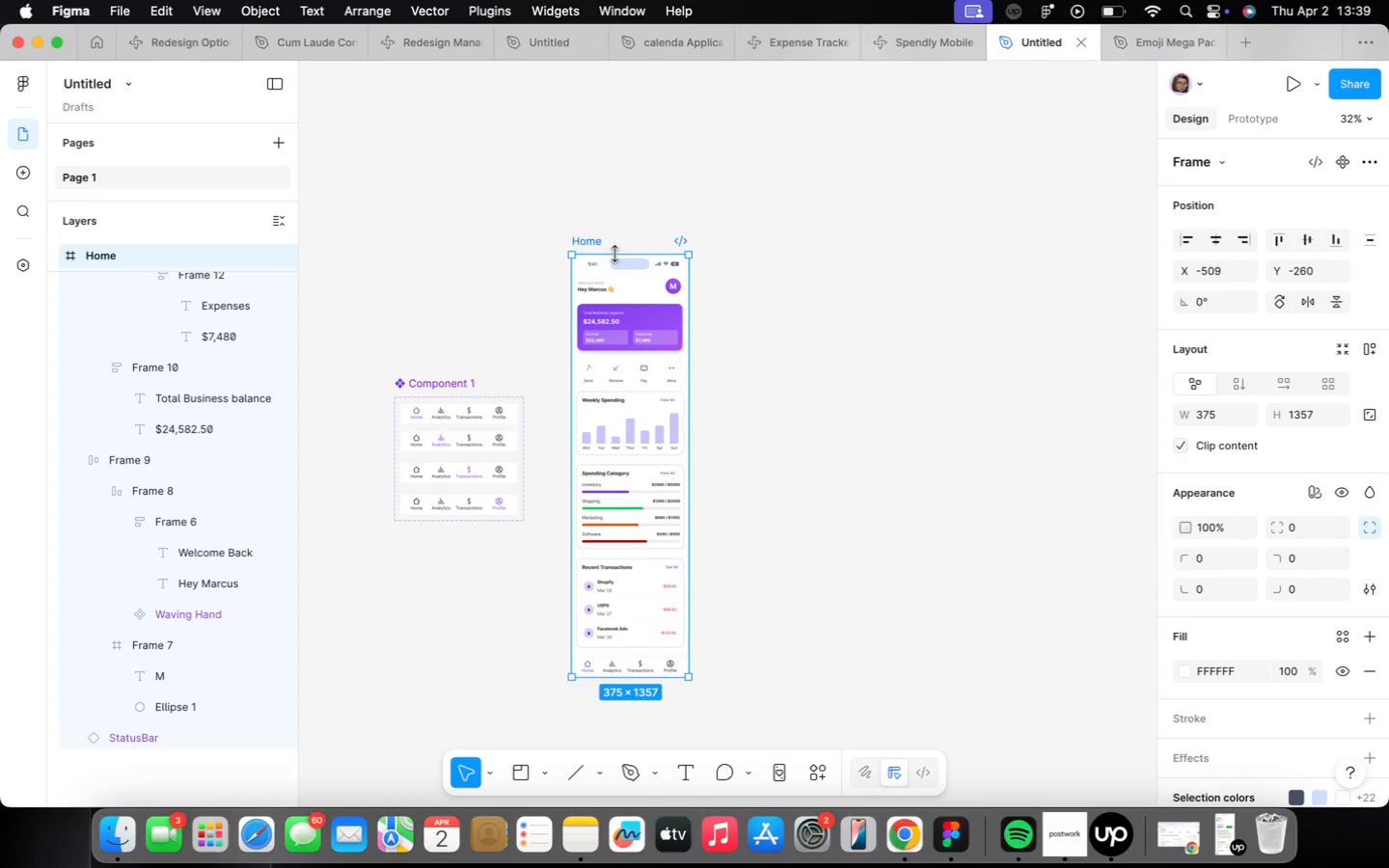 
left_click_drag(start_coordinate=[588, 241], to_coordinate=[729, 244])
 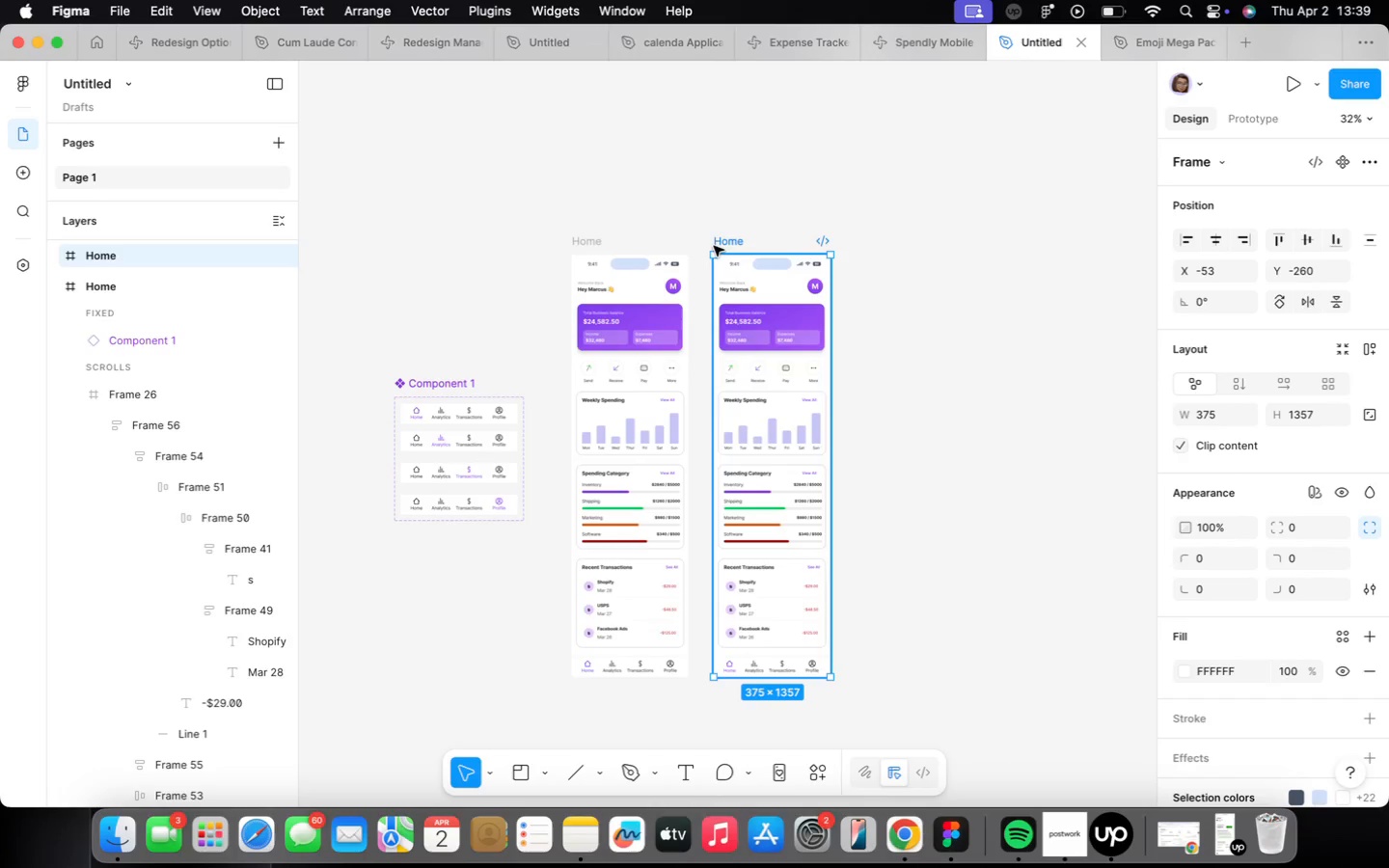 
wait(14.43)
 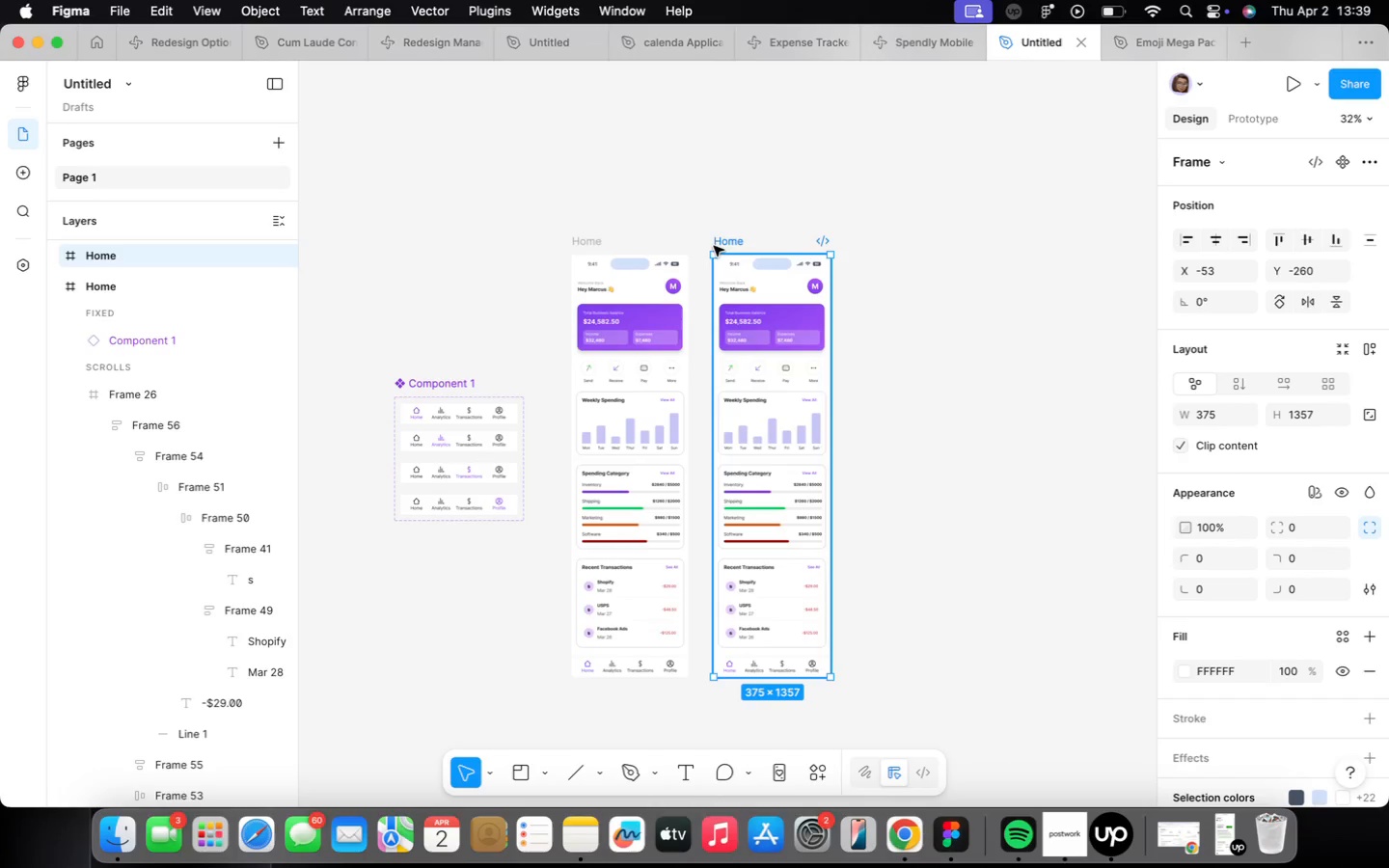 
scroll: coordinate [749, 287], scroll_direction: up, amount: 22.0
 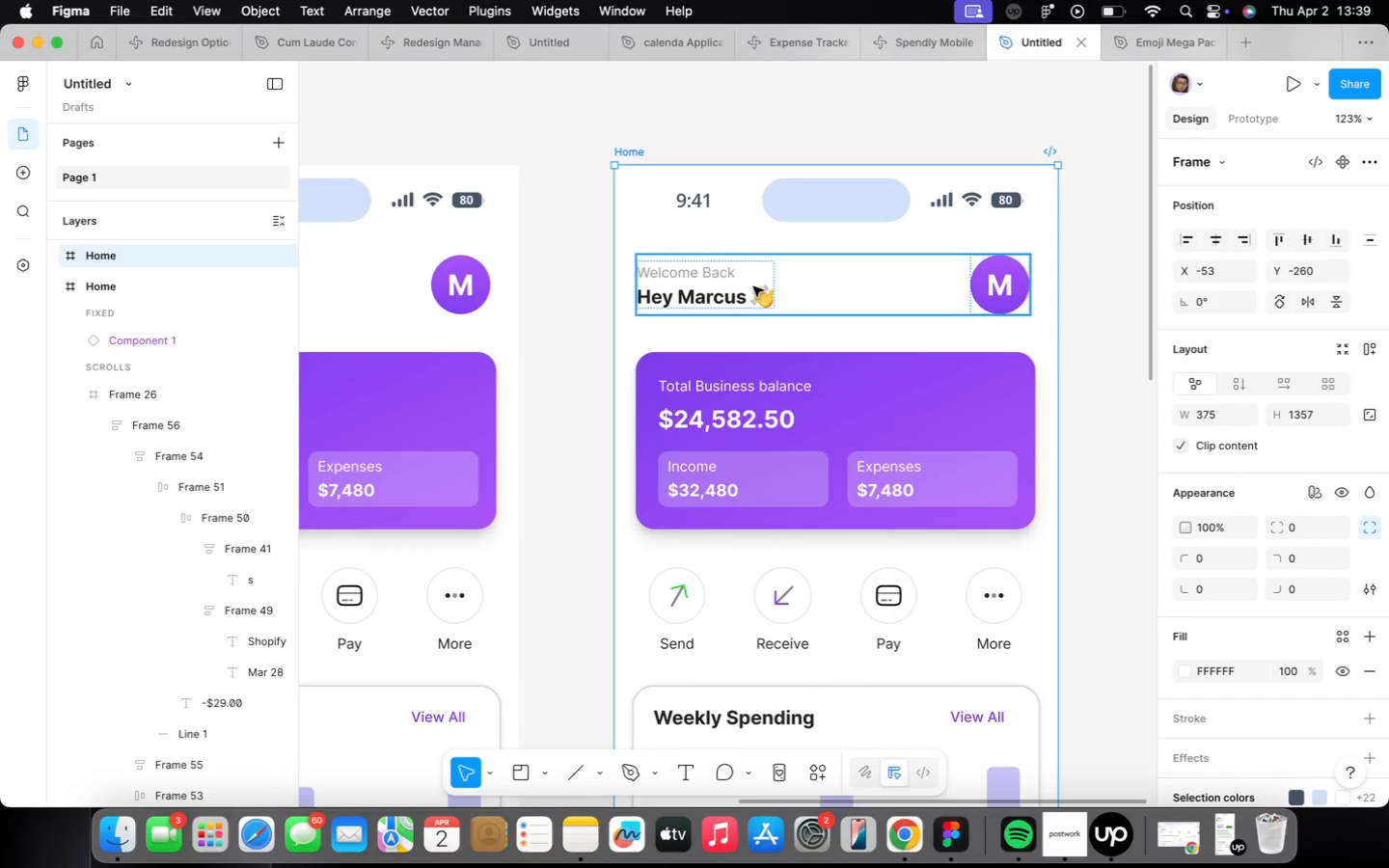 
left_click([831, 307])
 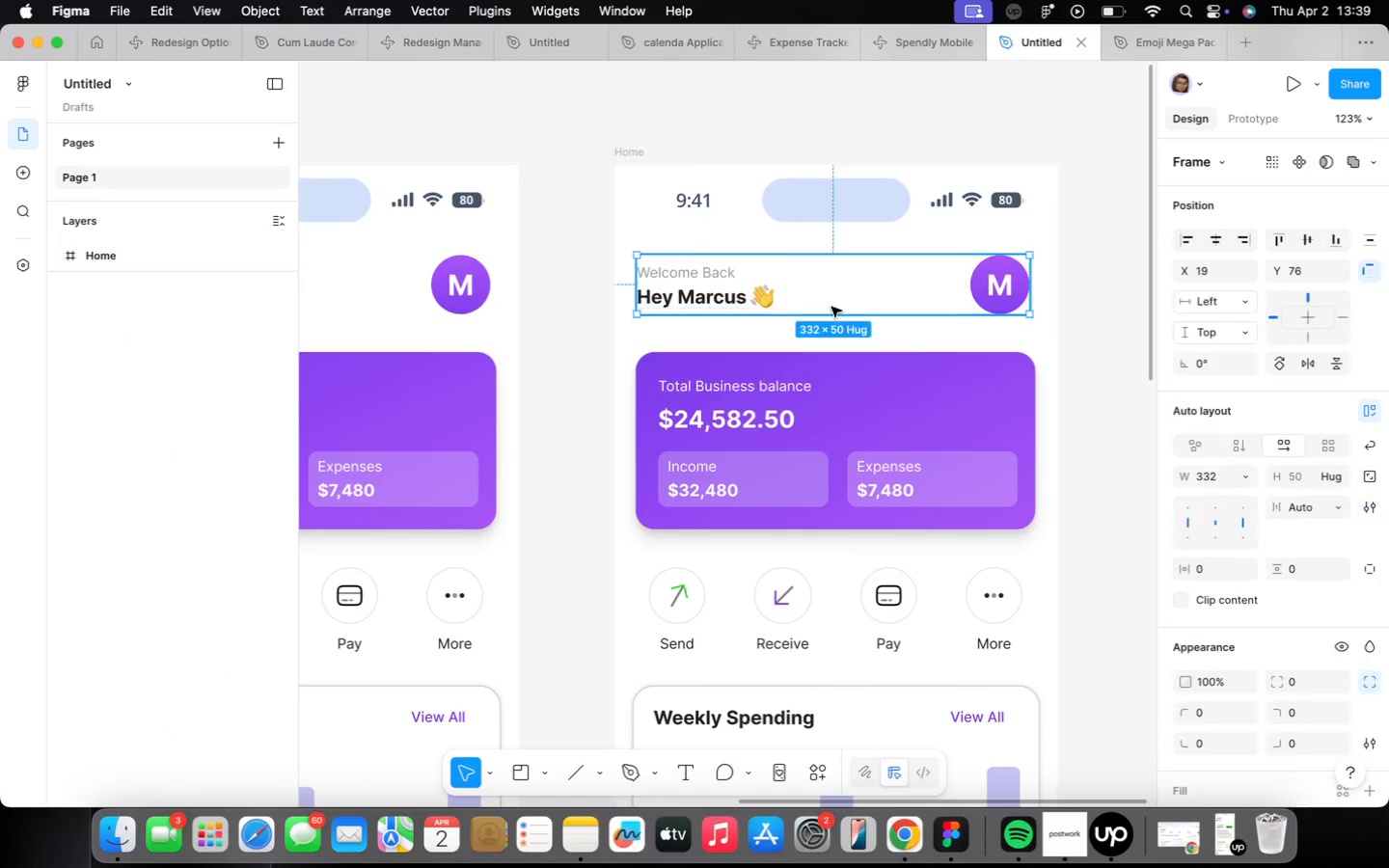 
right_click([831, 307])
 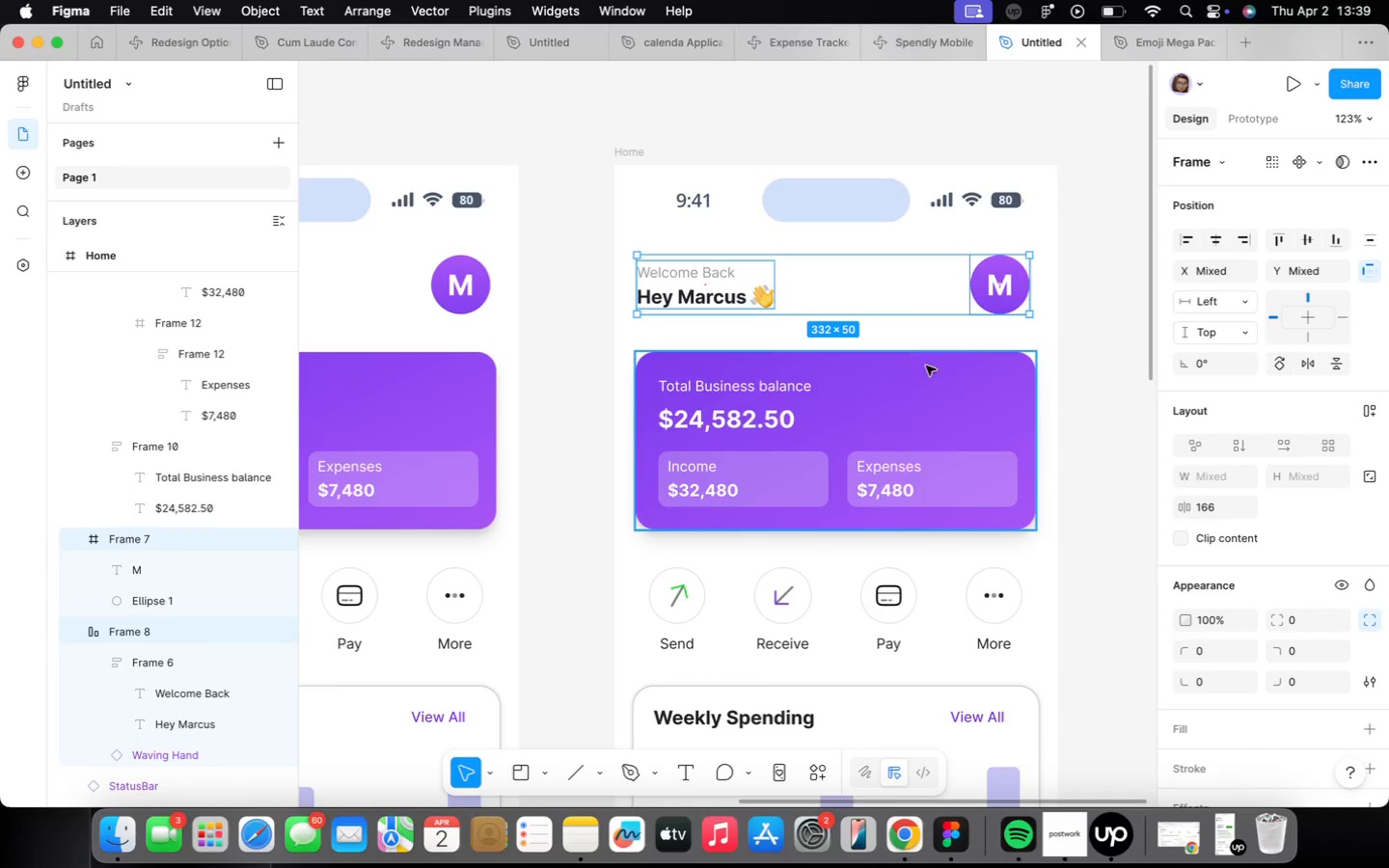 
left_click([989, 293])
 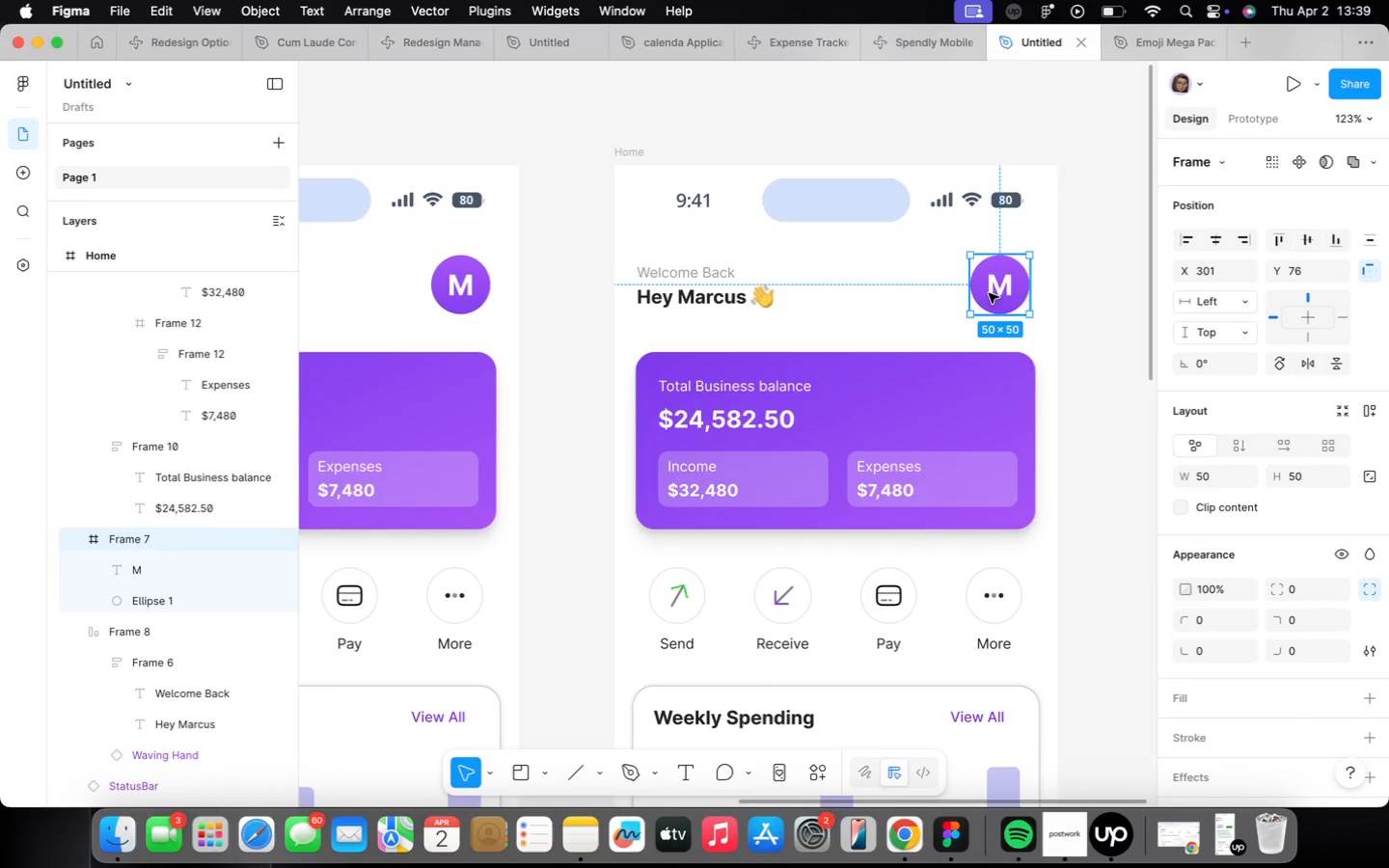 
key(Backspace)
 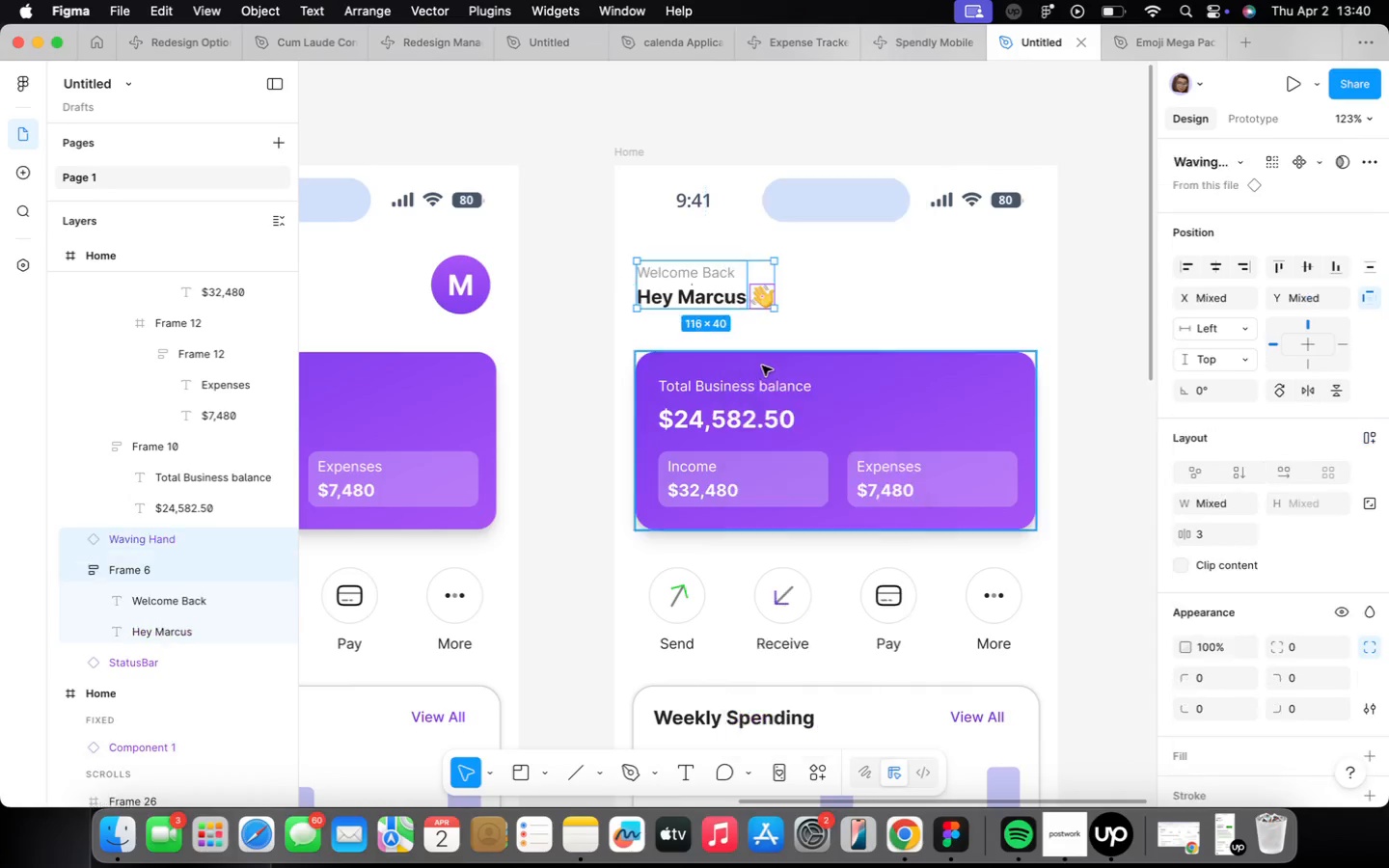 
double_click([691, 270])
 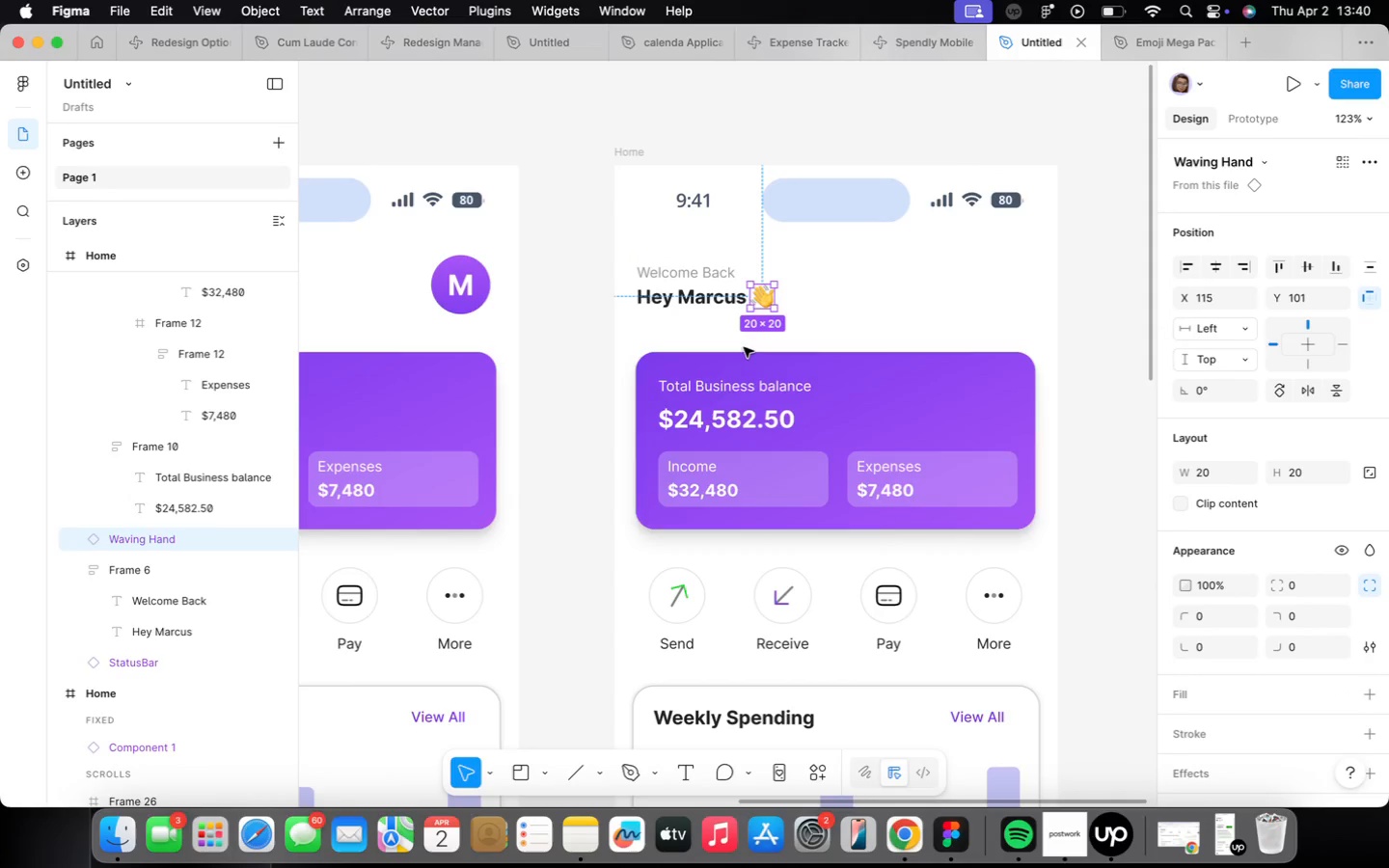 
triple_click([741, 306])
 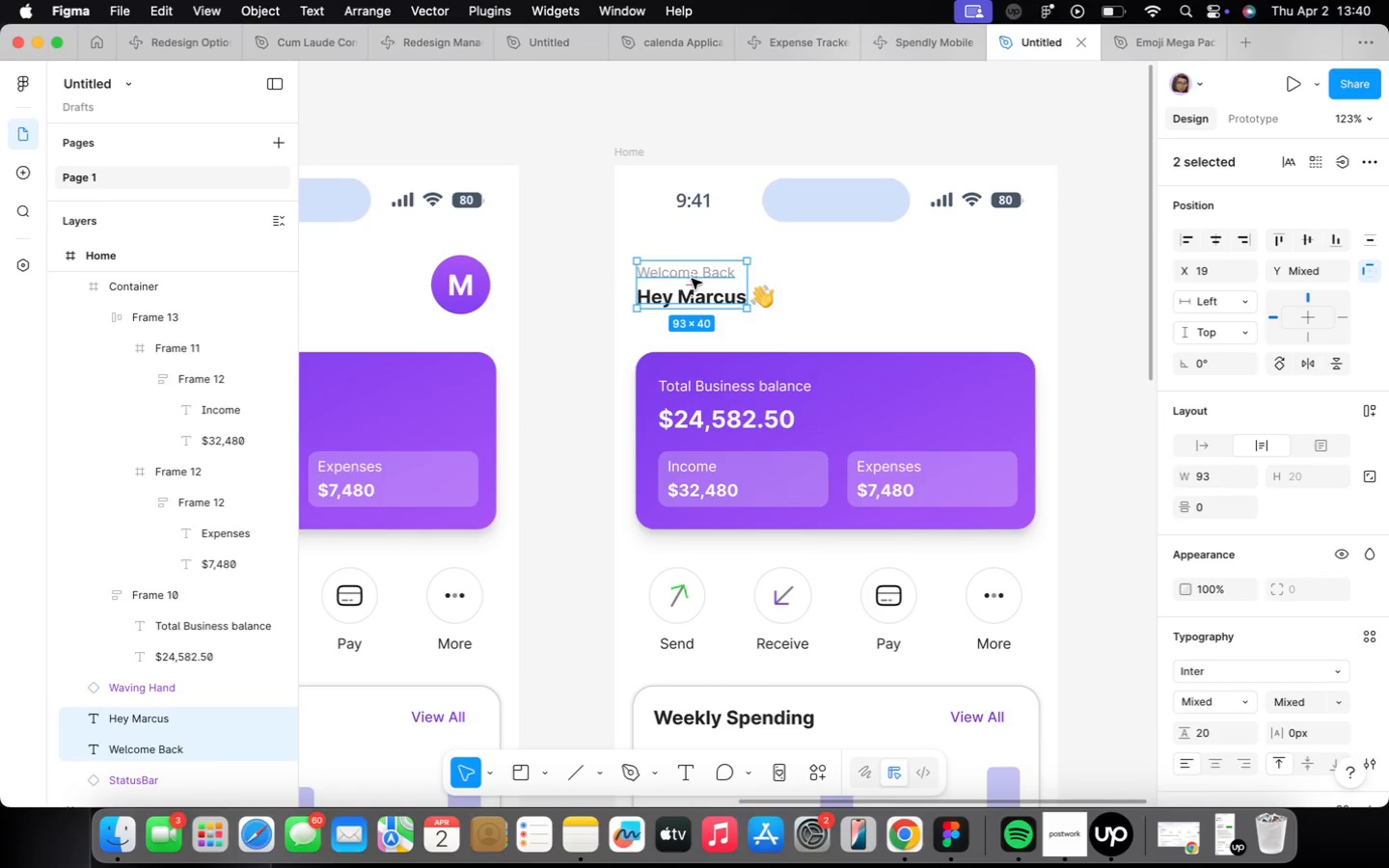 
key(Backspace)
 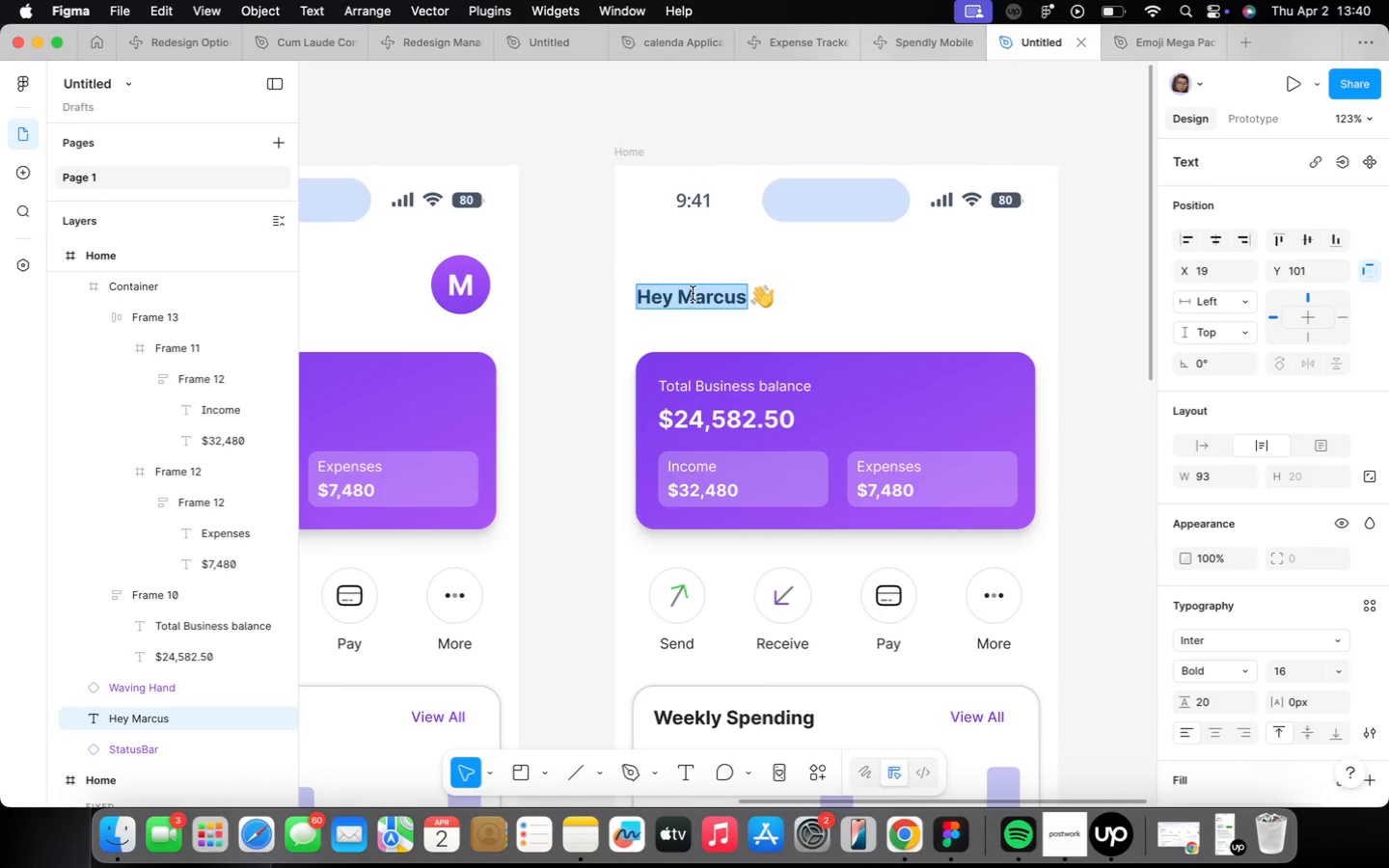 
type(Analytics)
 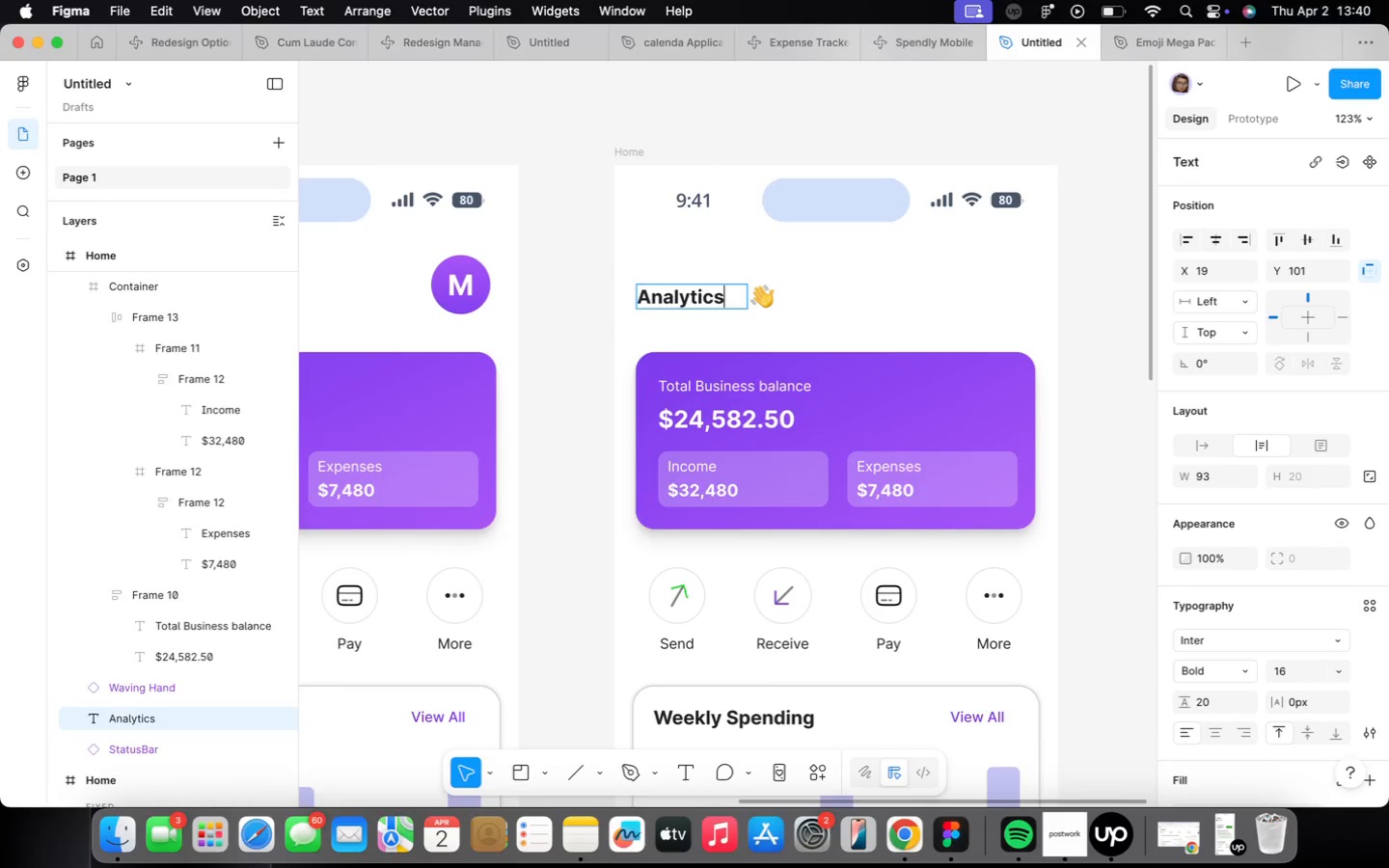 
scroll: coordinate [693, 293], scroll_direction: up, amount: 8.0
 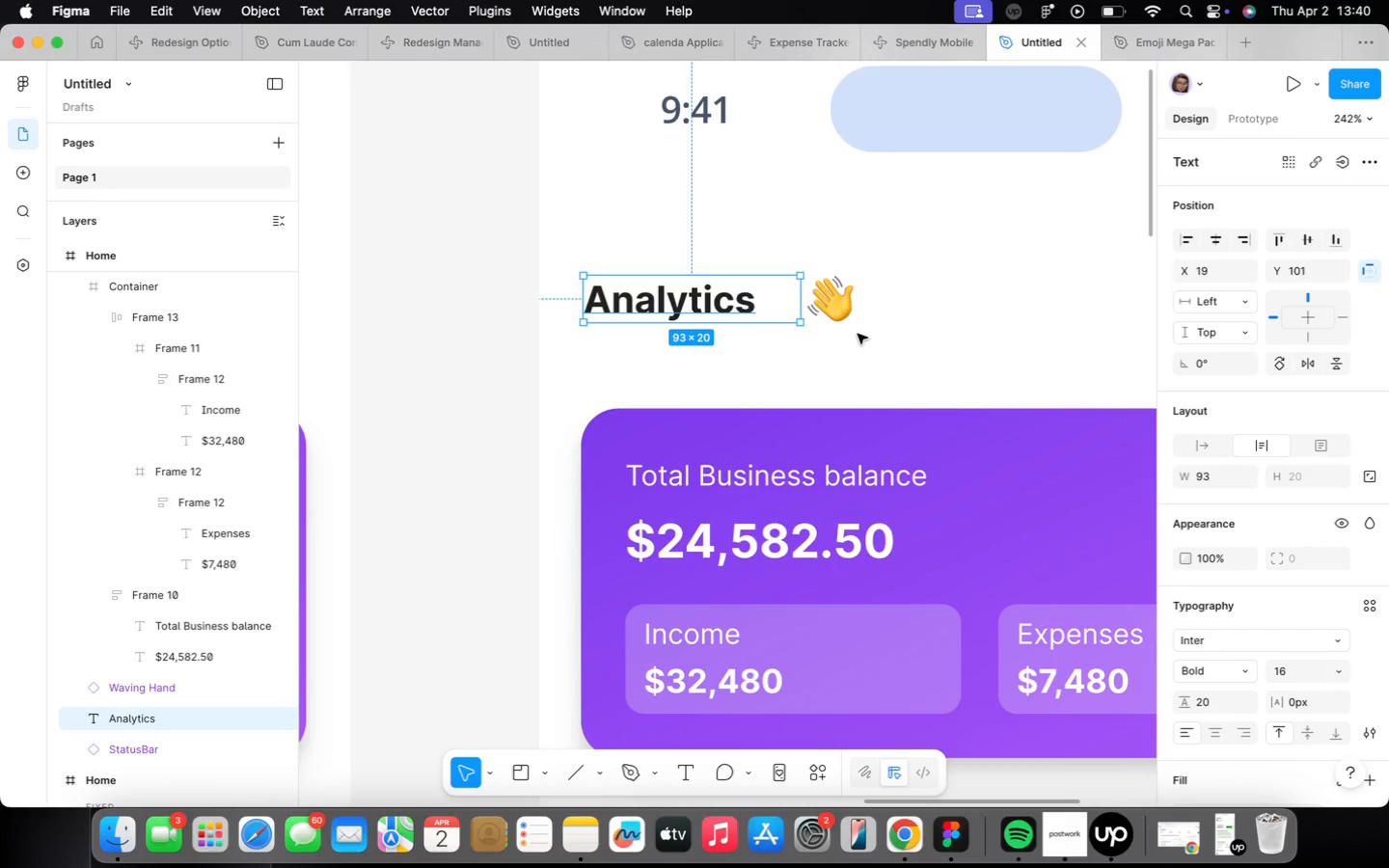 
key(Meta+Z)
 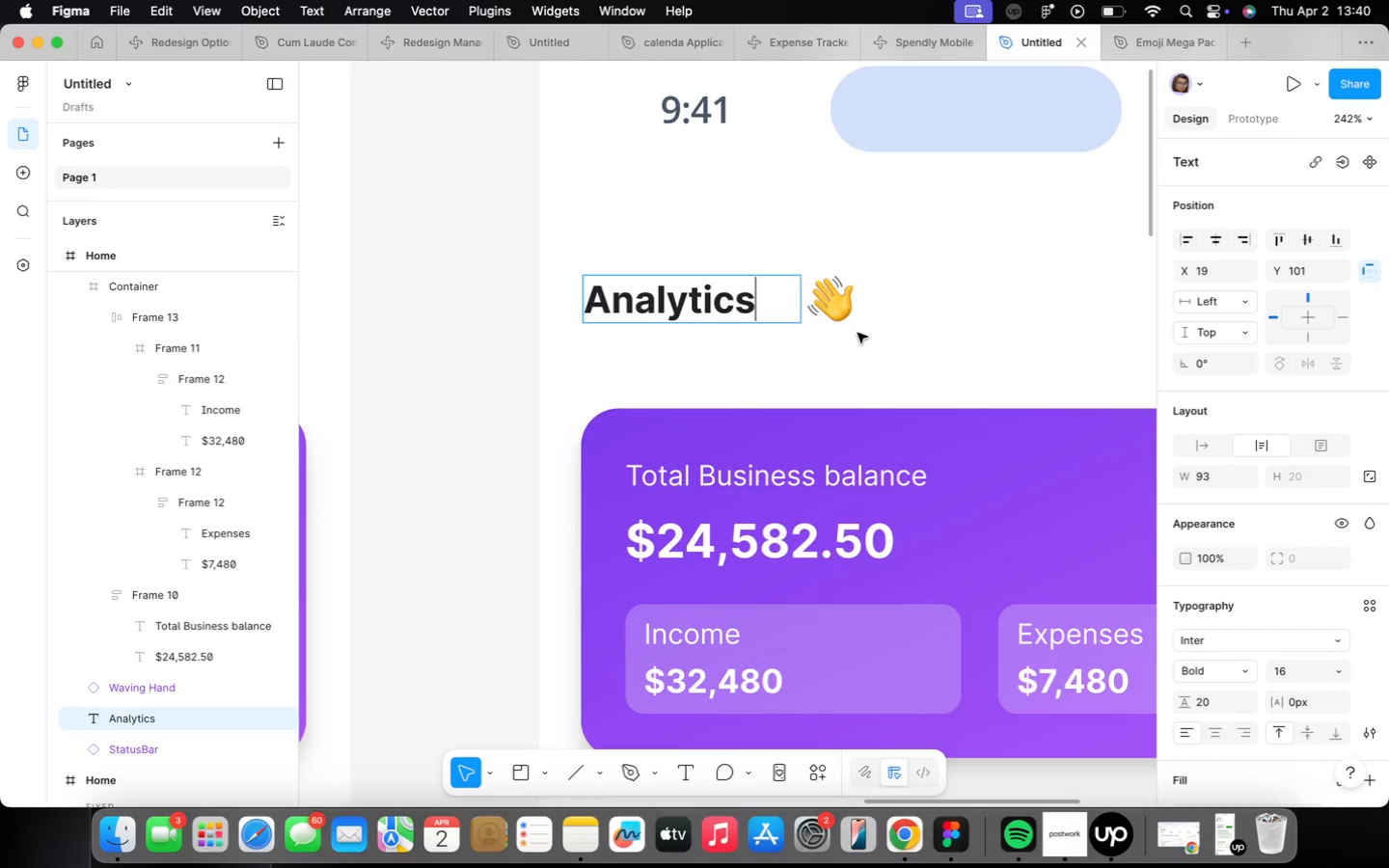 
key(Meta+Z)
 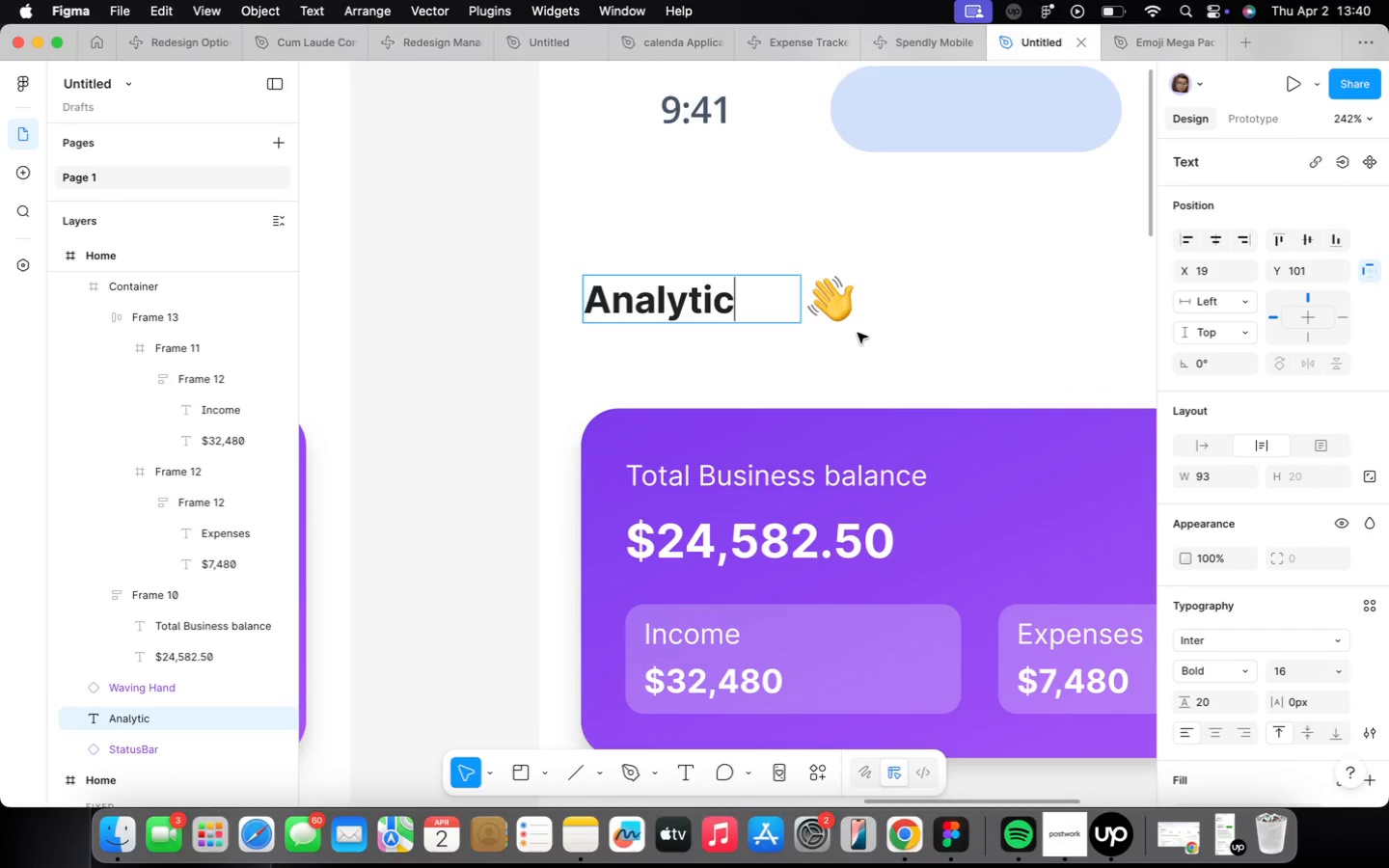 
key(Meta+CommandLeft)
 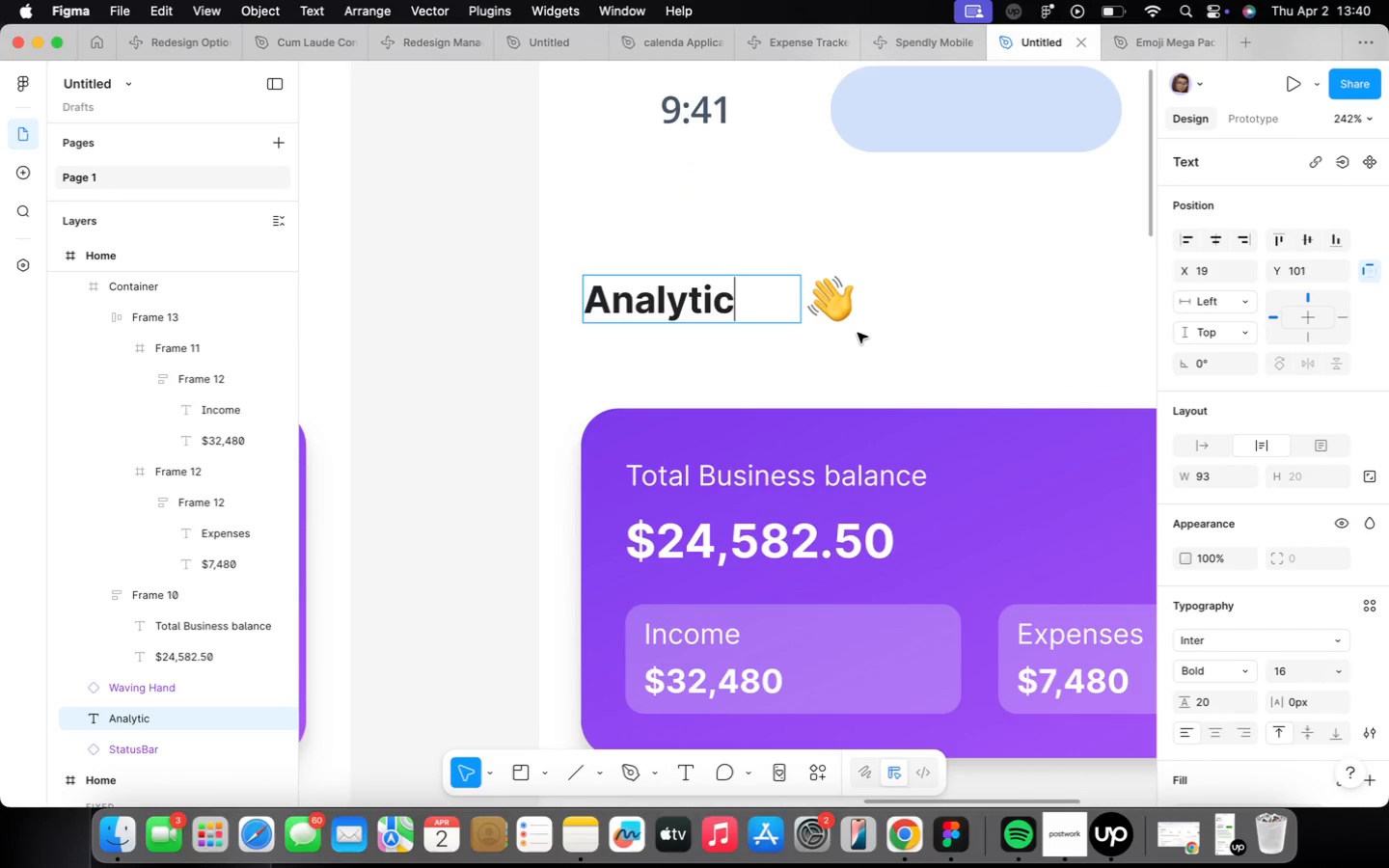 
key(Meta+Z)
 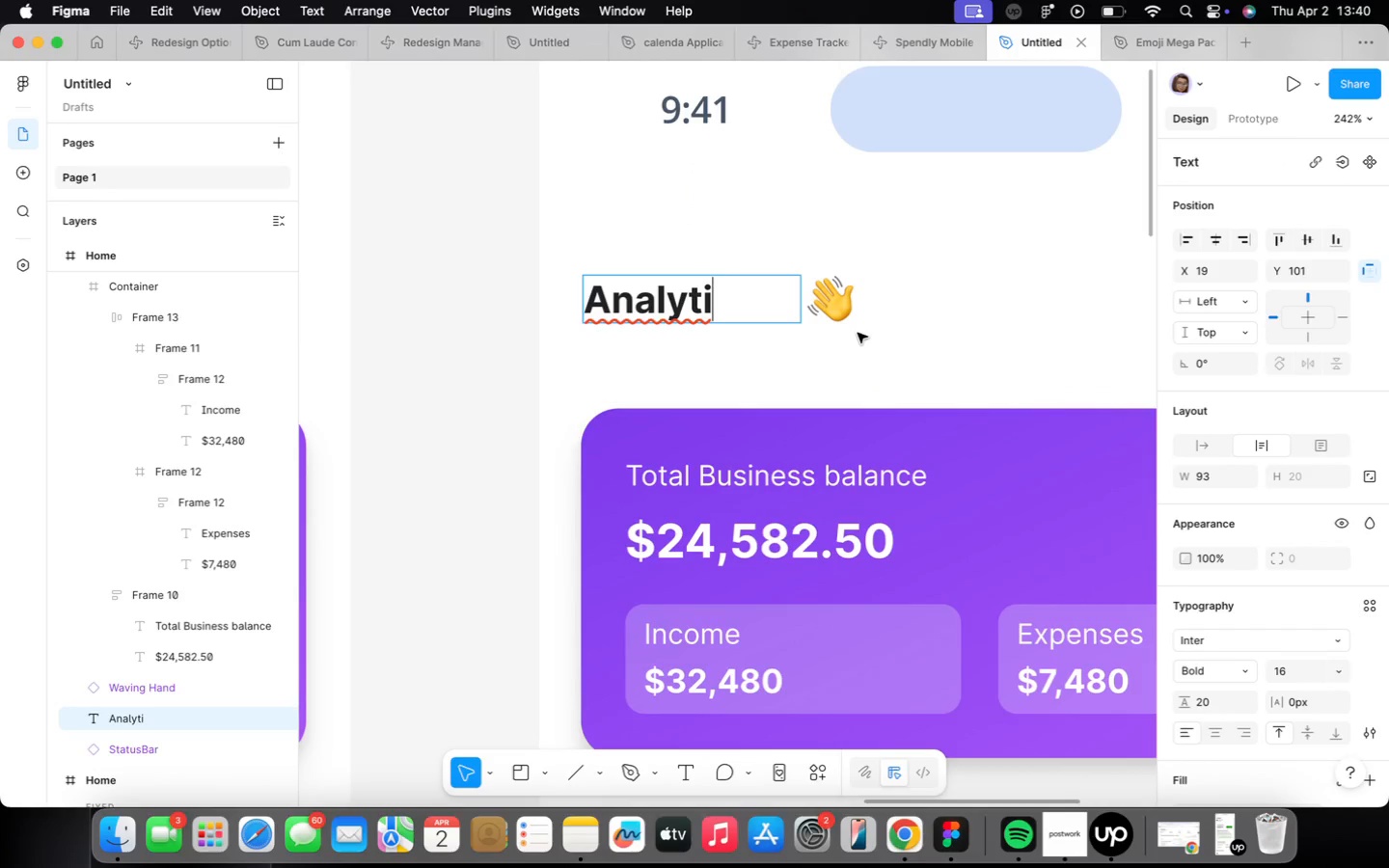 
key(Meta+CommandLeft)
 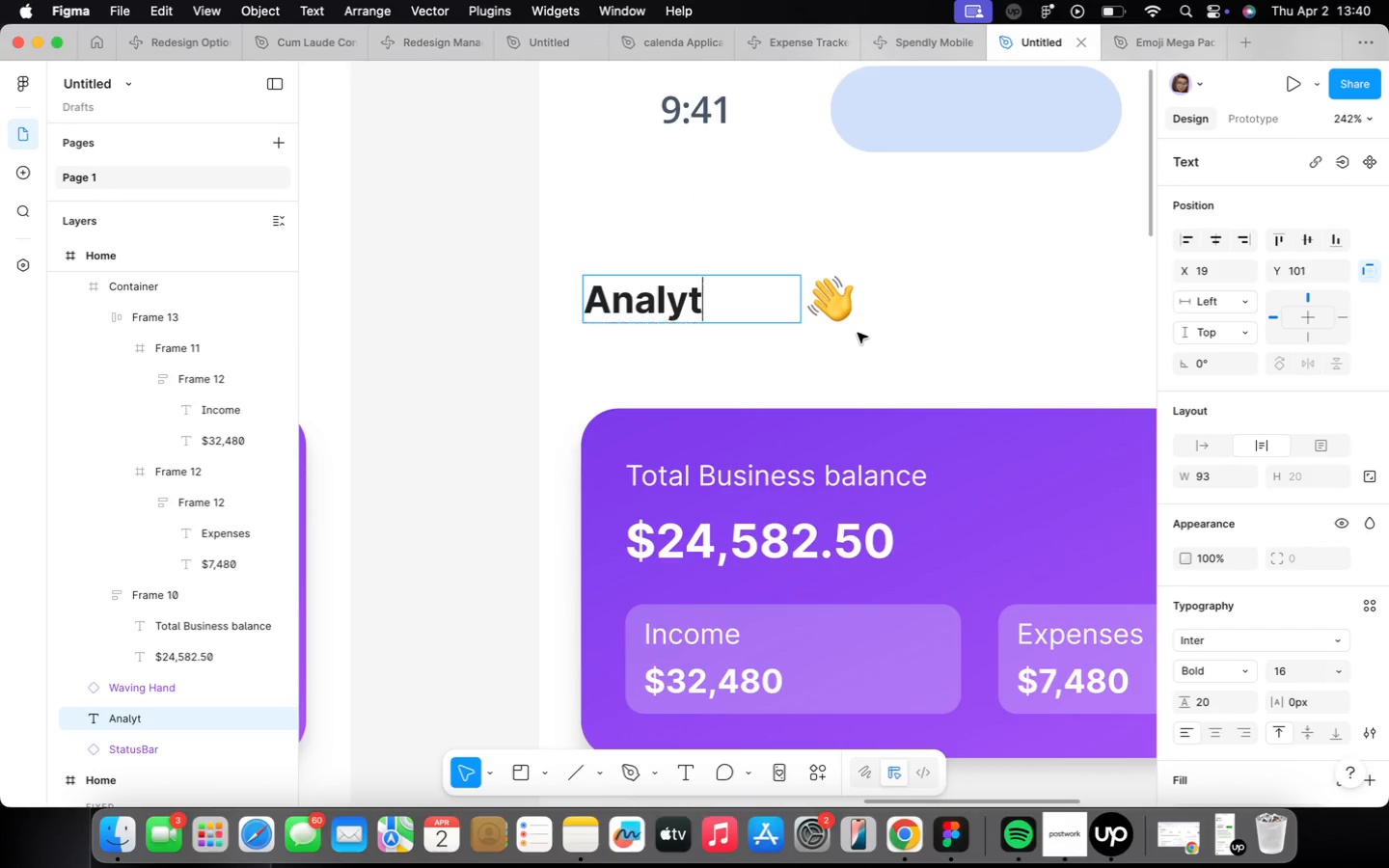 
key(Meta+Z)
 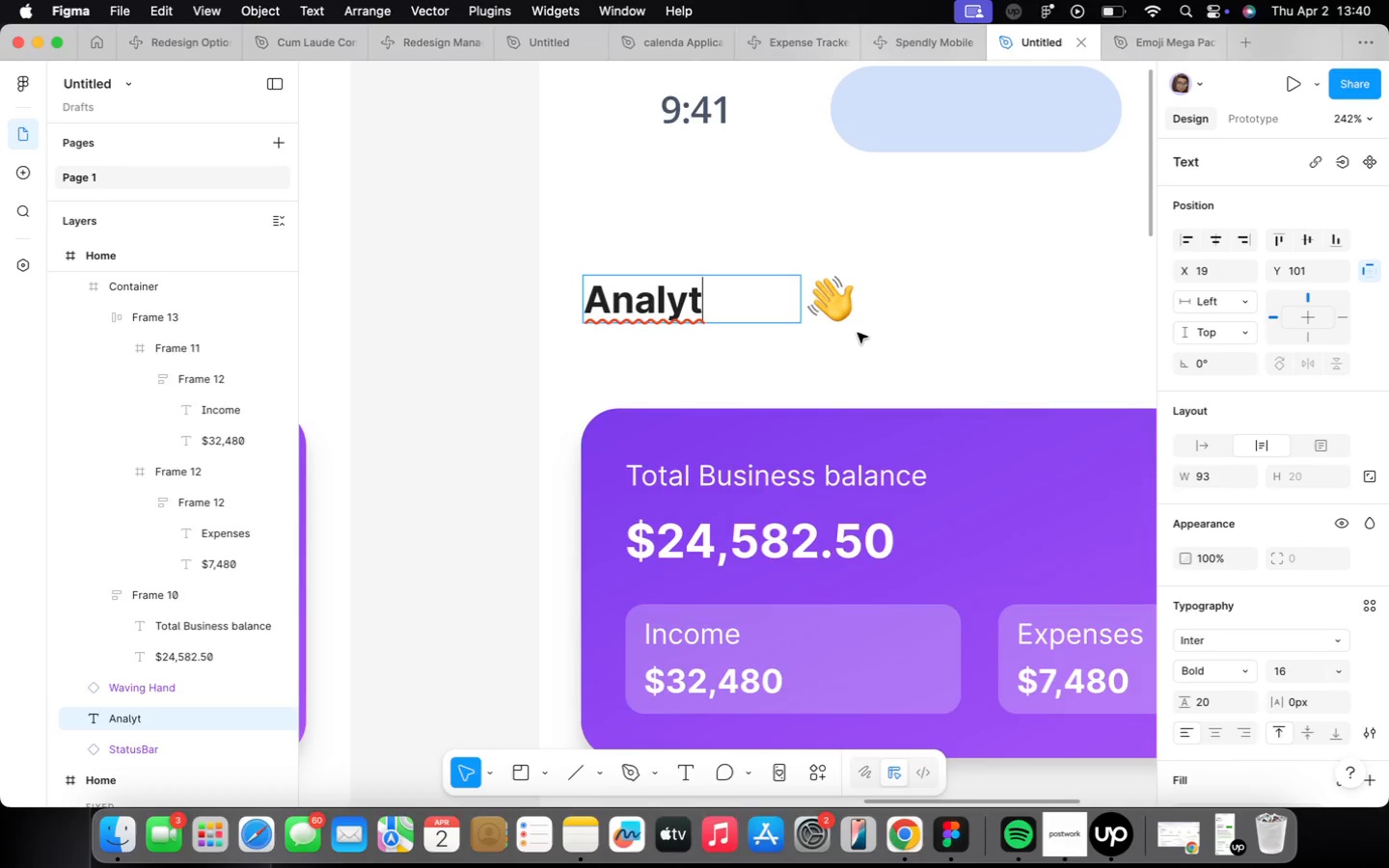 
key(Meta+CommandLeft)
 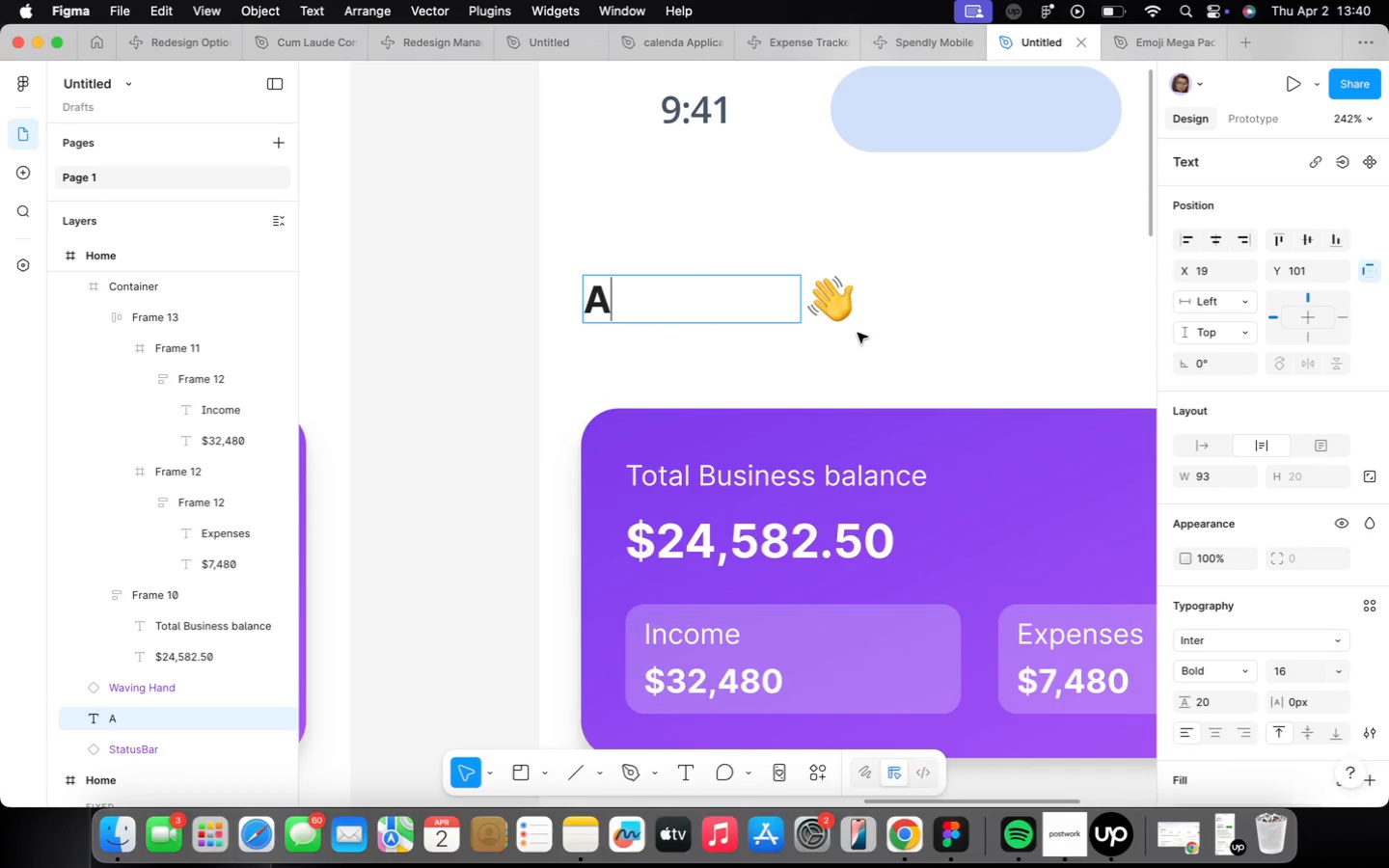 
key(Meta+Z)
 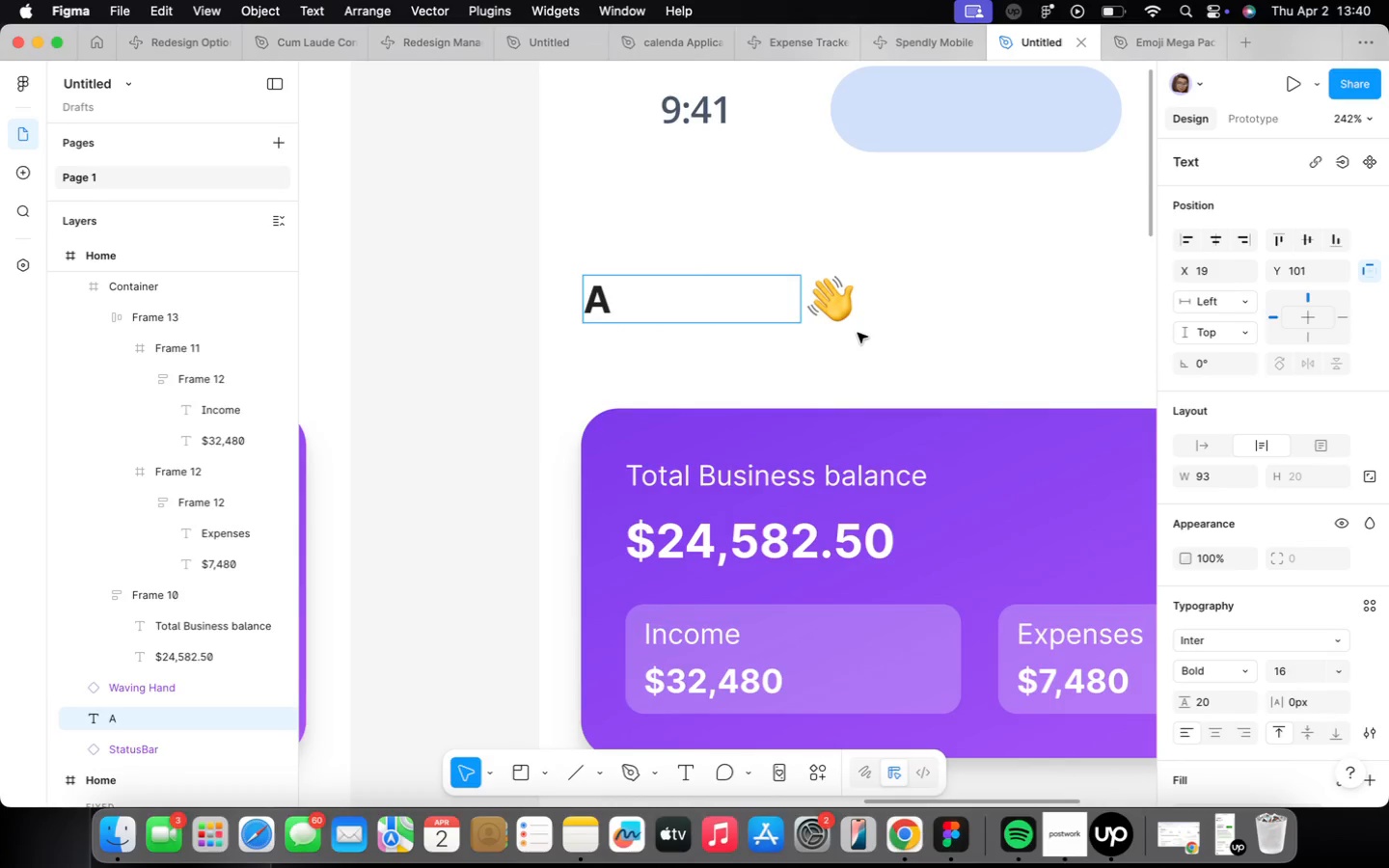 
key(Meta+Z)
 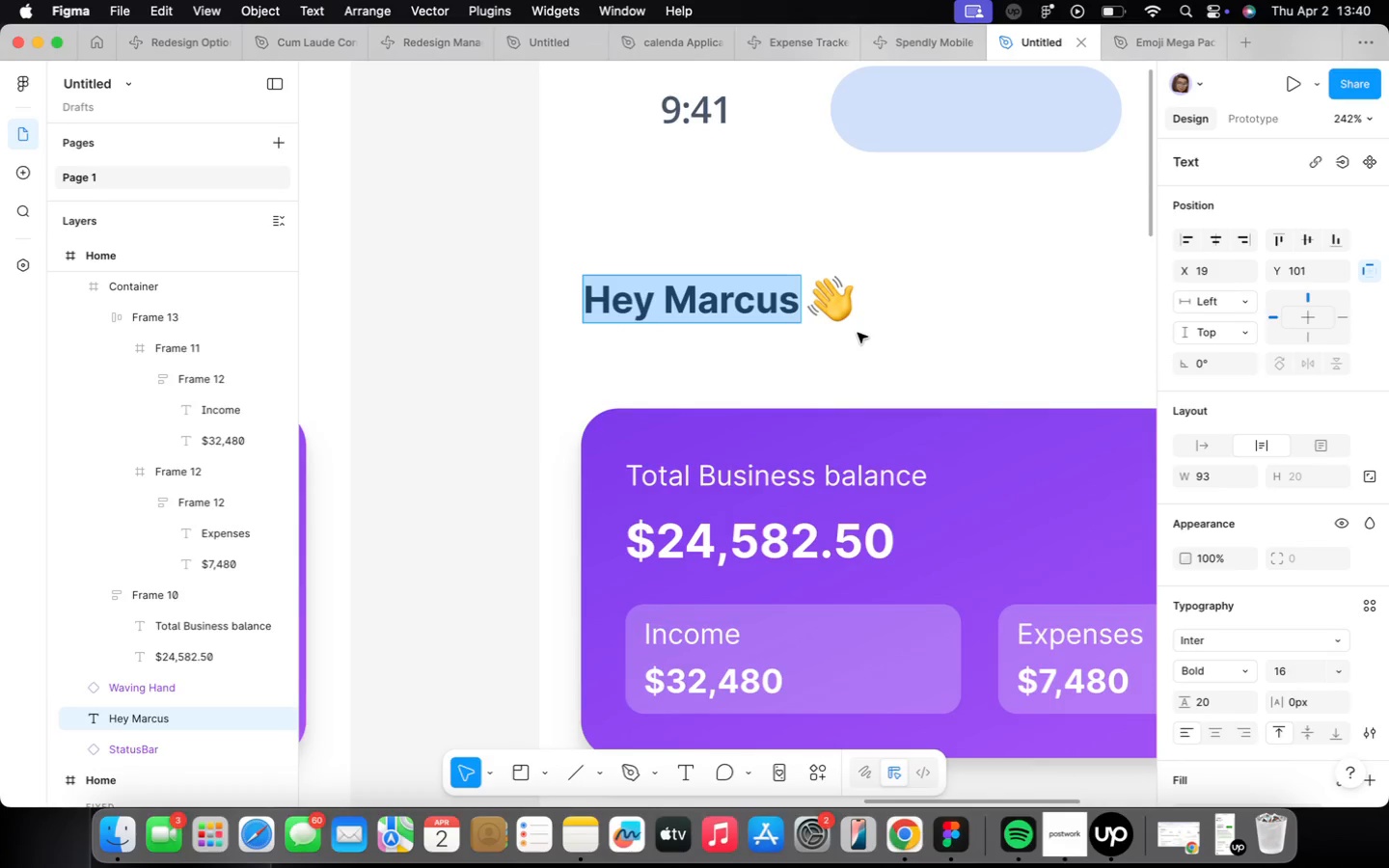 
key(Meta+CommandLeft)
 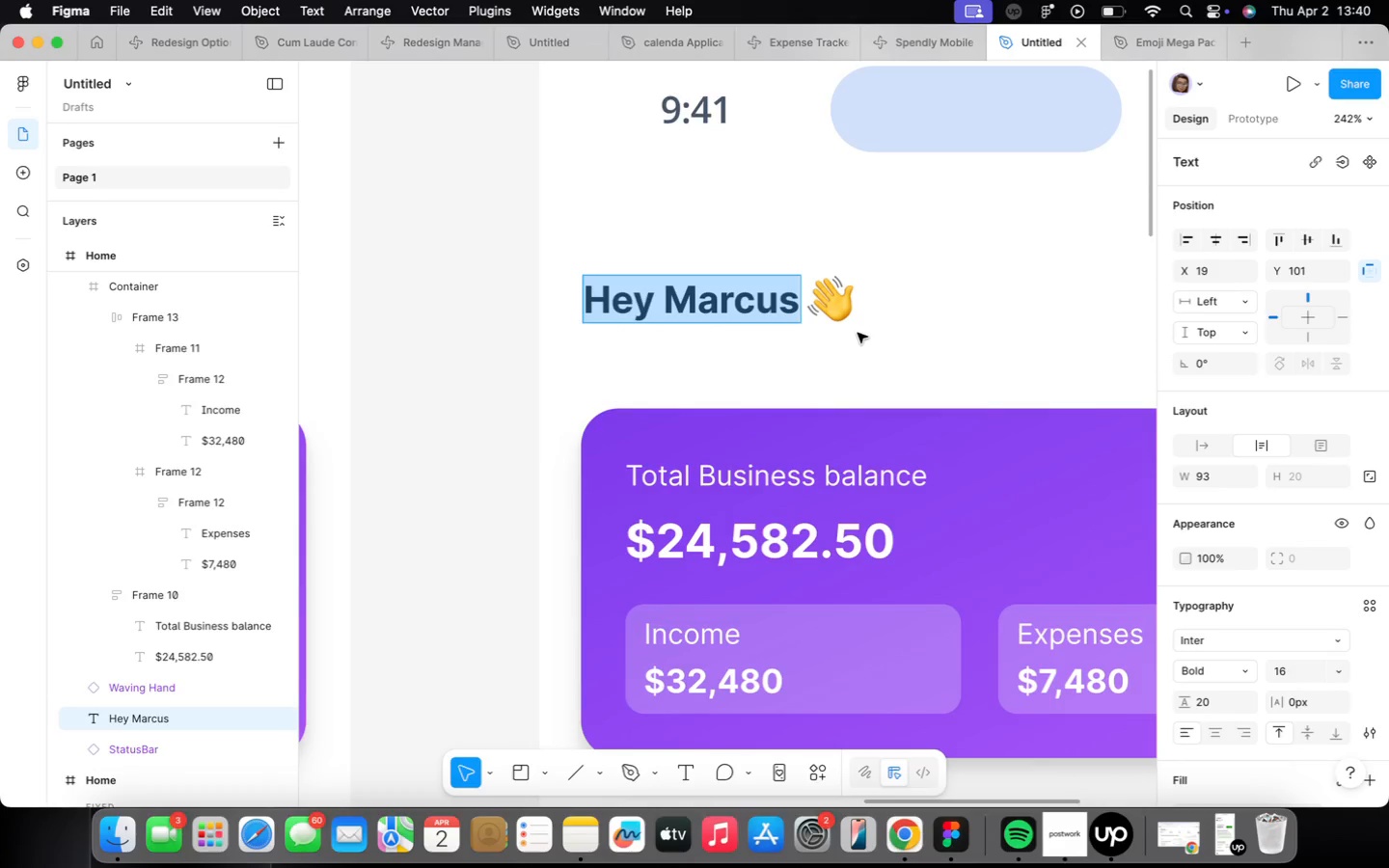 
key(Meta+Z)
 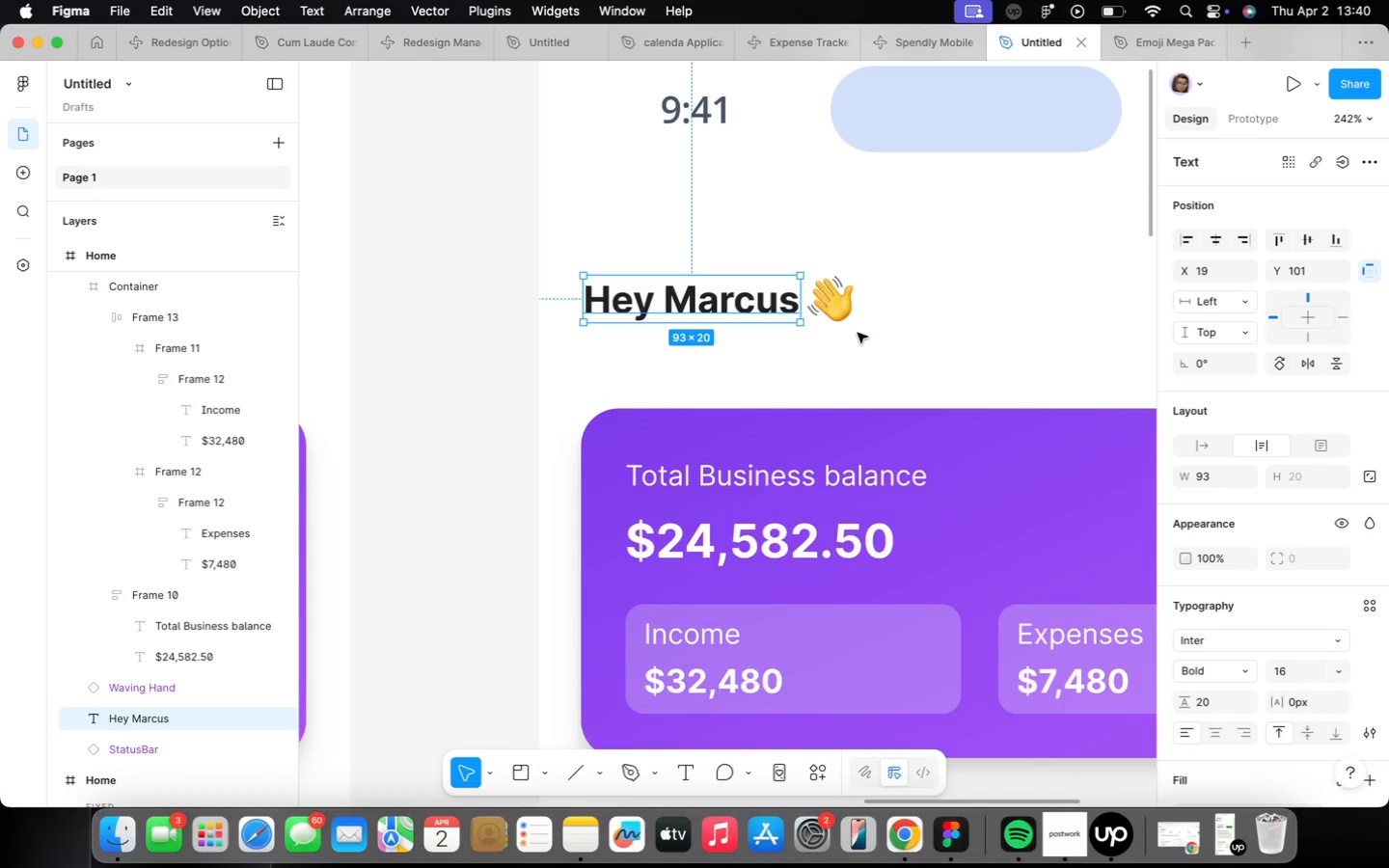 
key(Meta+CommandLeft)
 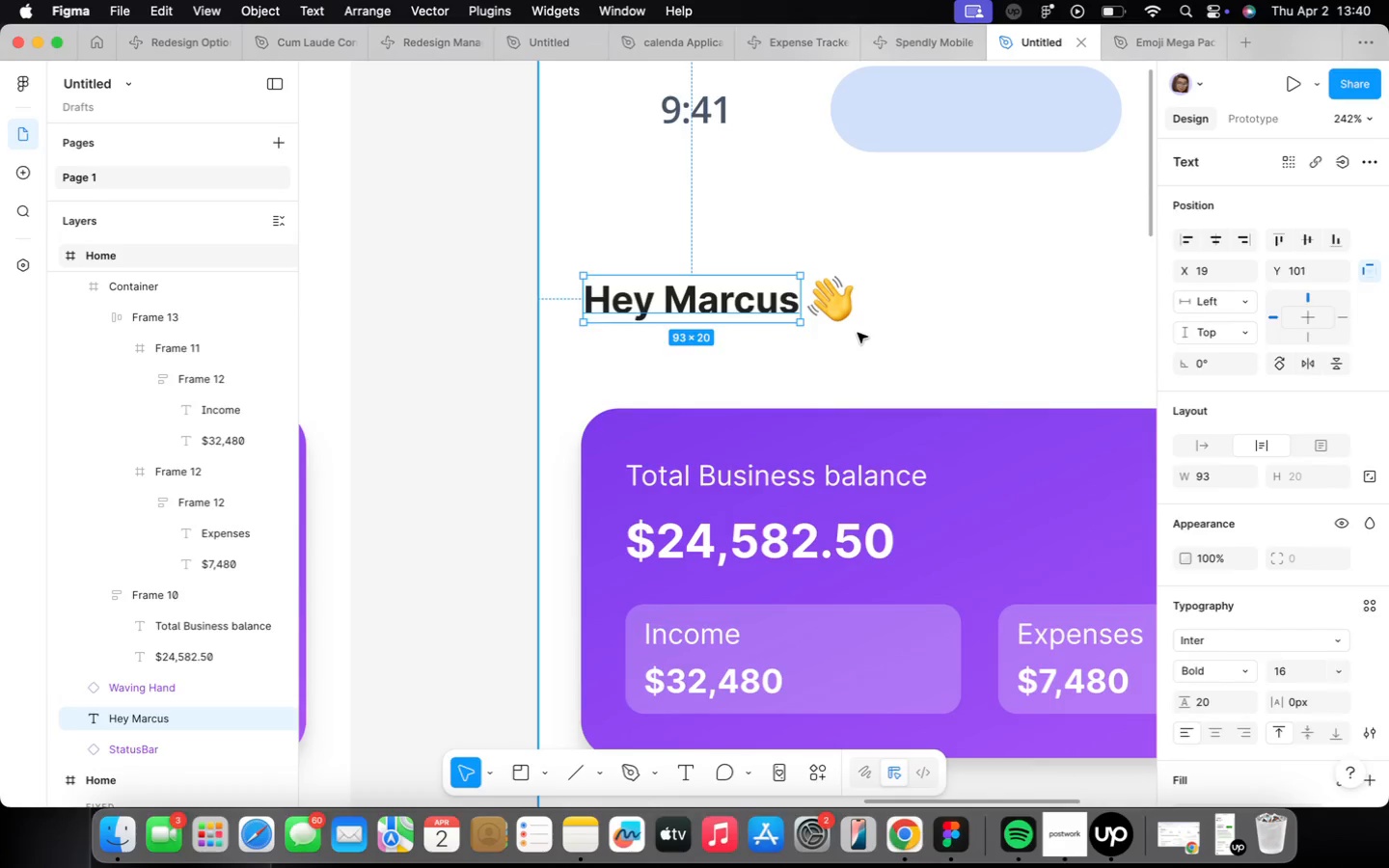 
key(Meta+Z)
 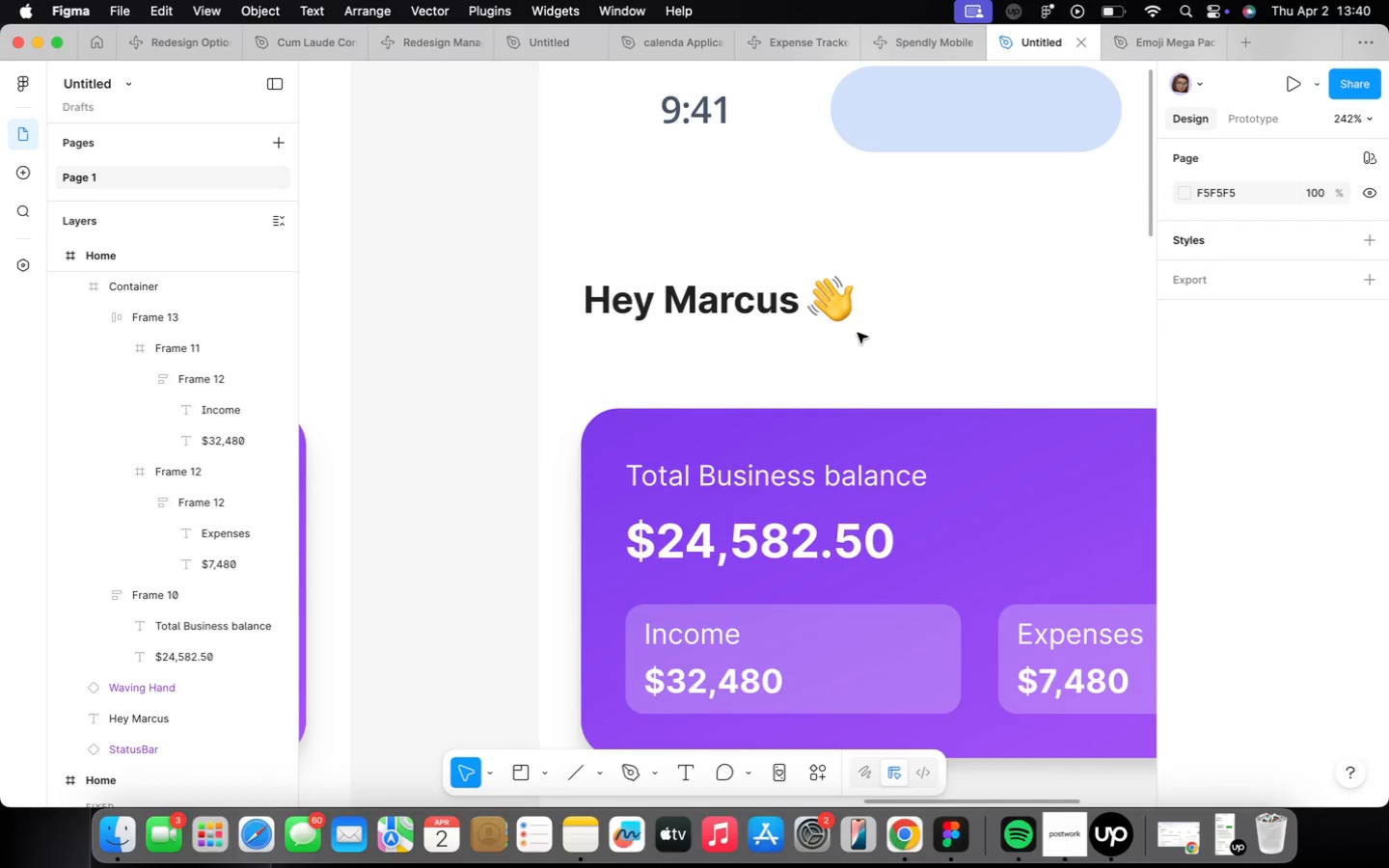 
key(Meta+CommandLeft)
 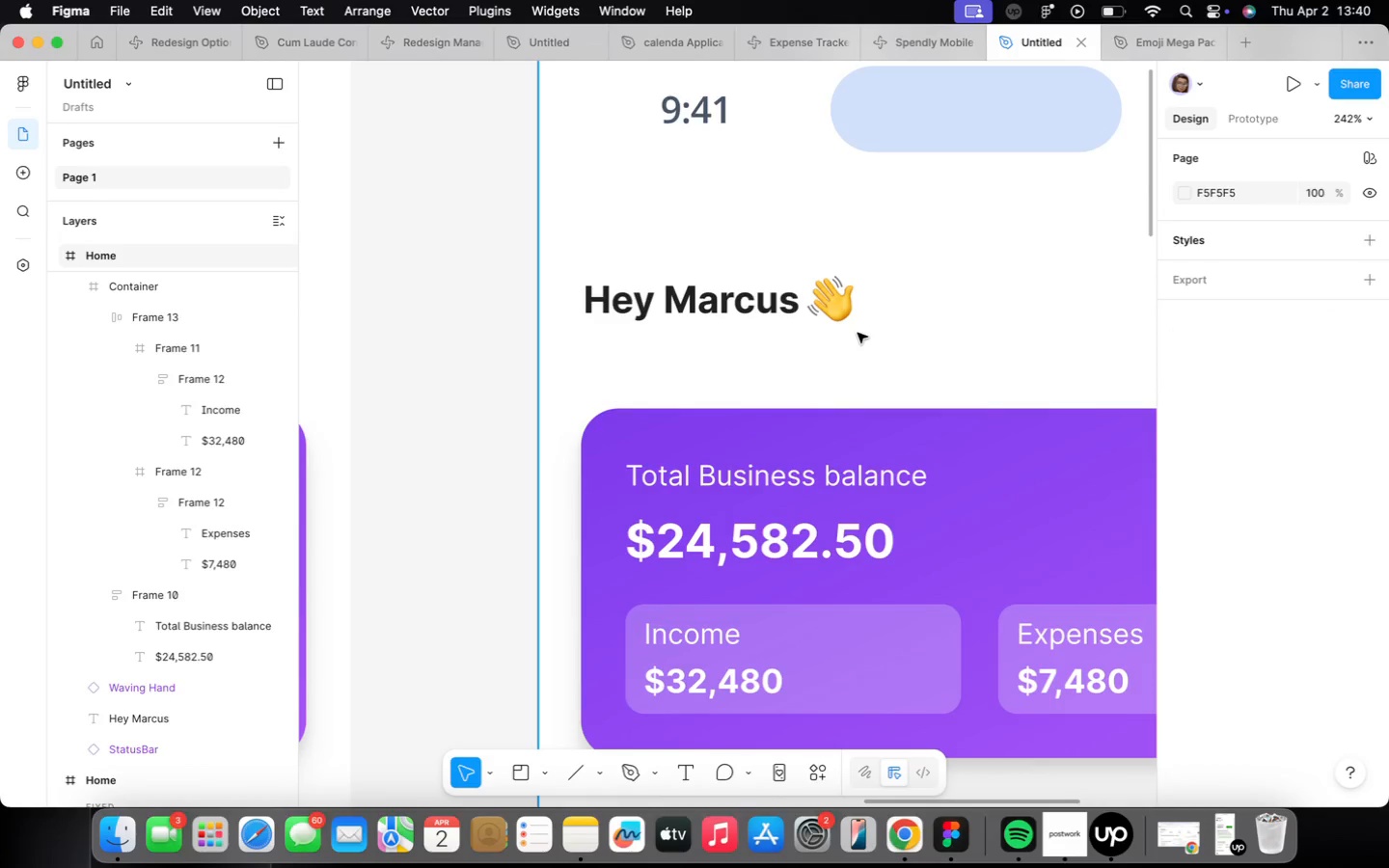 
key(Meta+Z)
 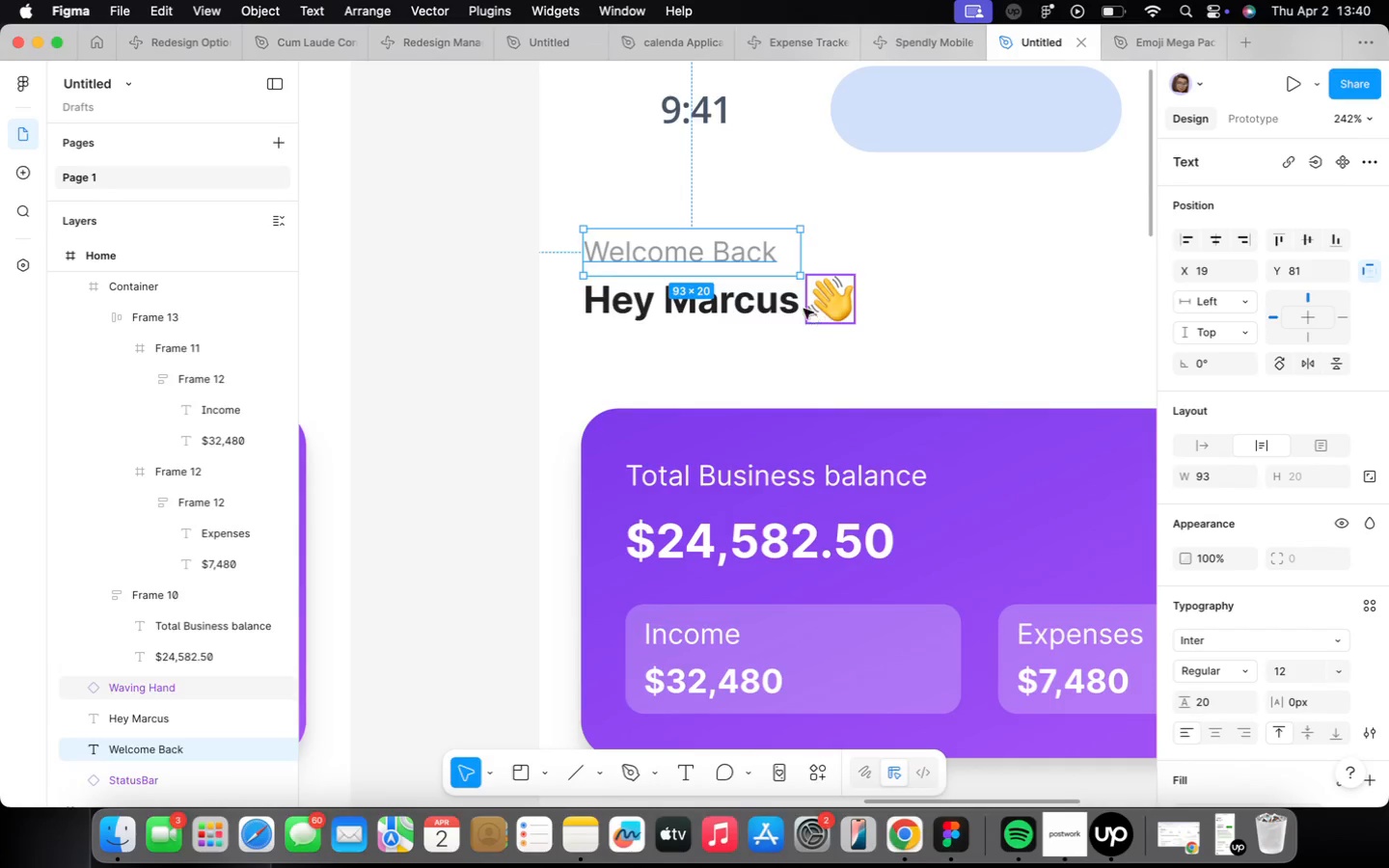 
left_click_drag(start_coordinate=[742, 255], to_coordinate=[745, 353])
 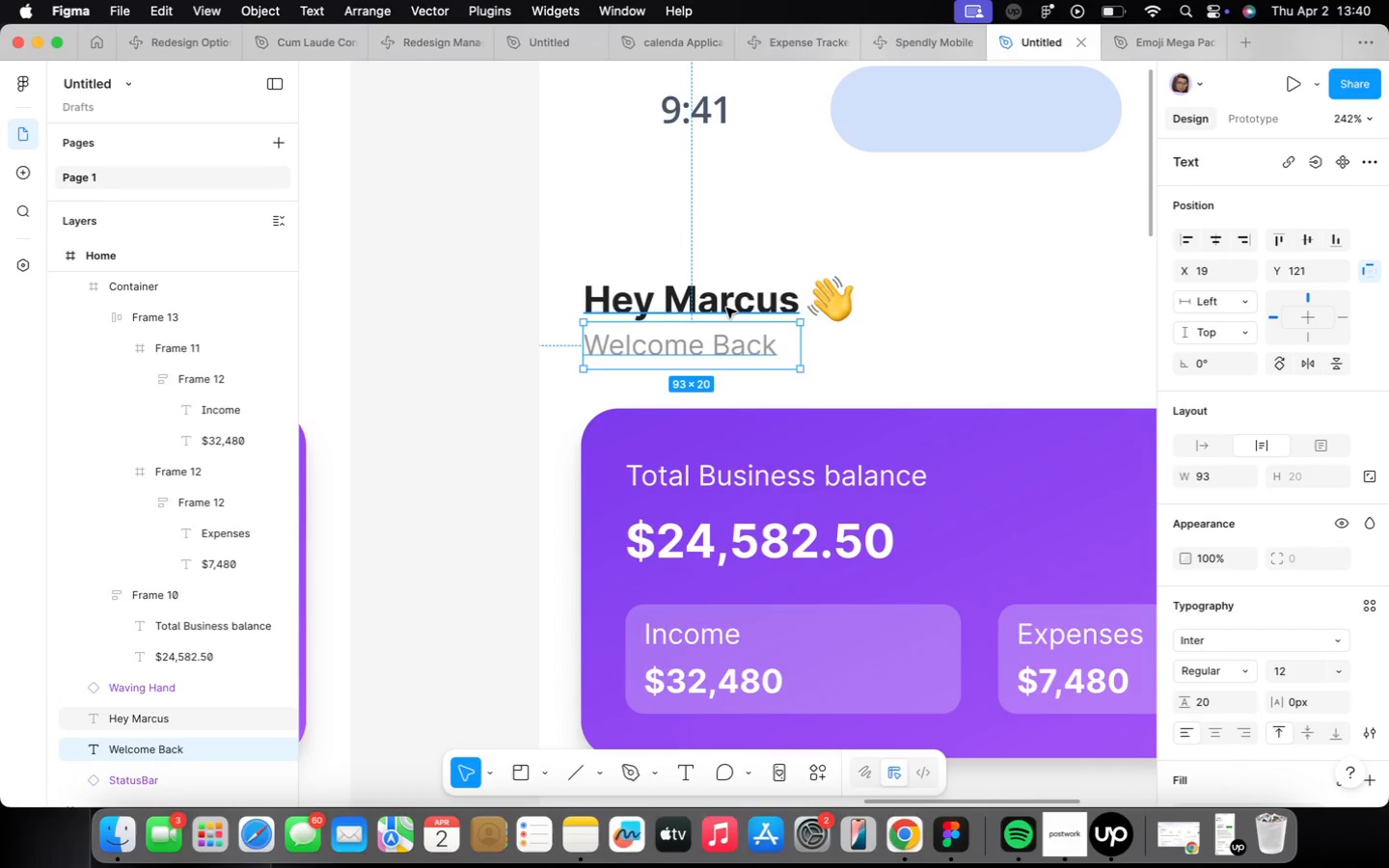 
left_click([830, 280])
 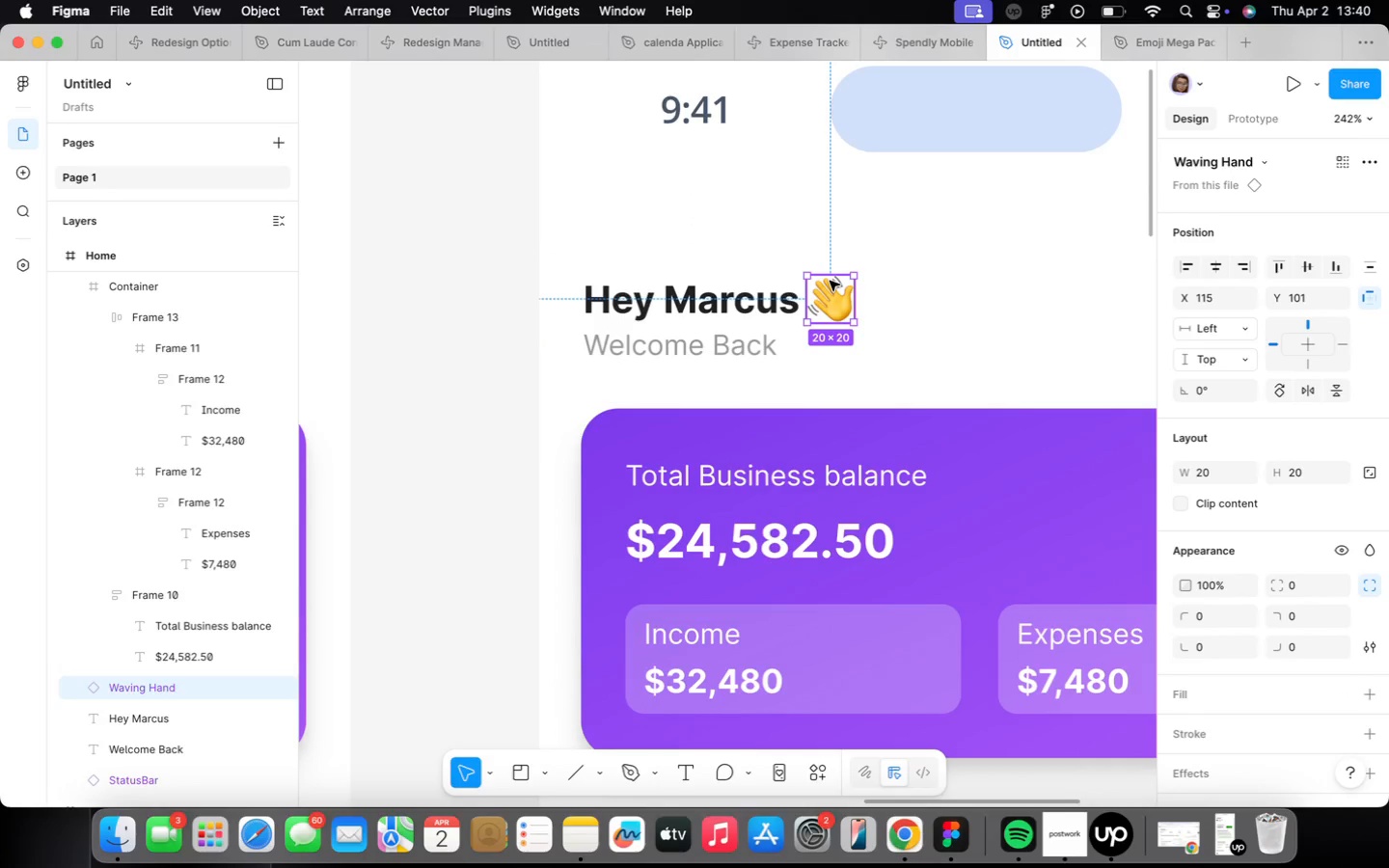 
key(Backspace)
 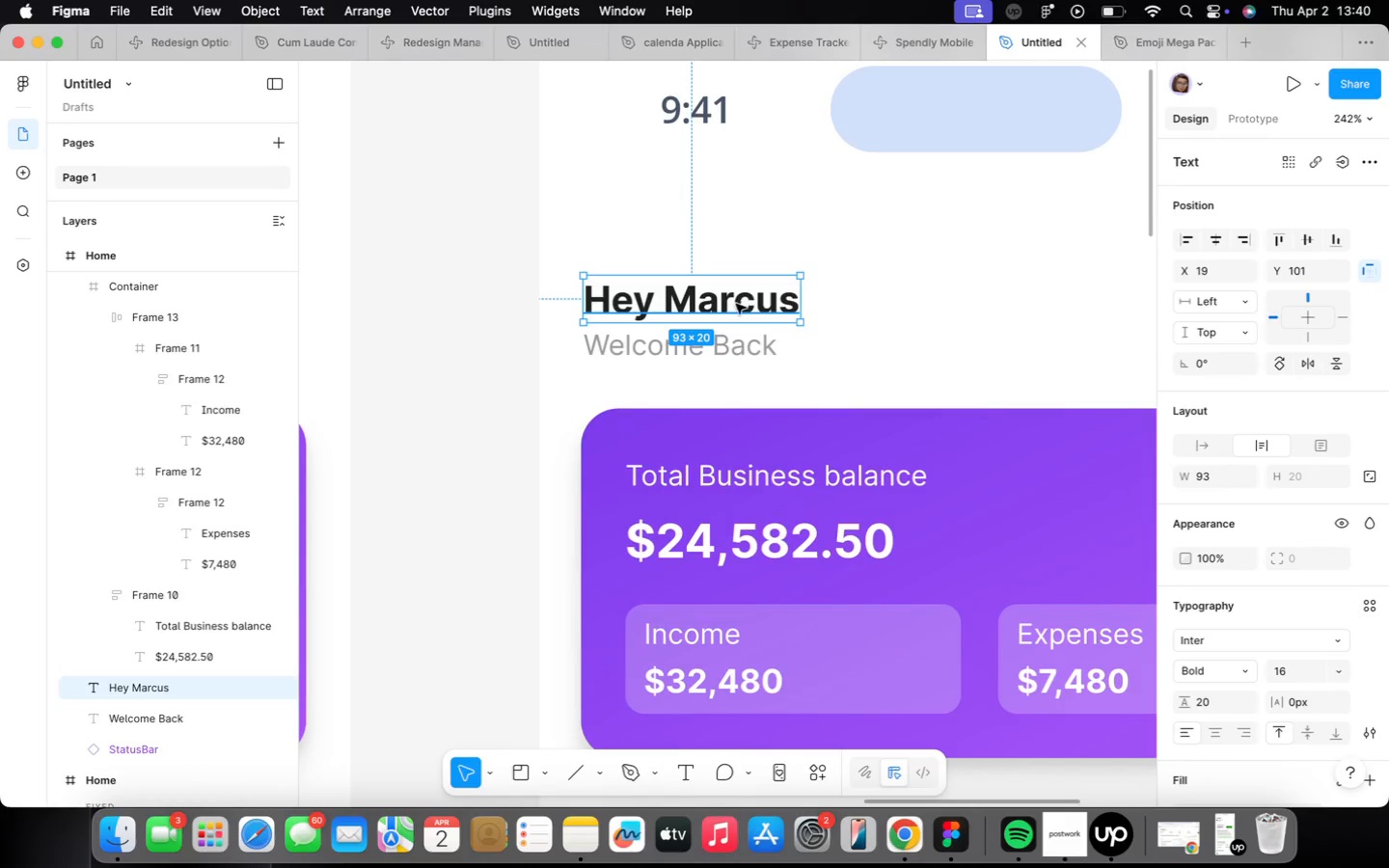 
left_click_drag(start_coordinate=[737, 304], to_coordinate=[737, 278])
 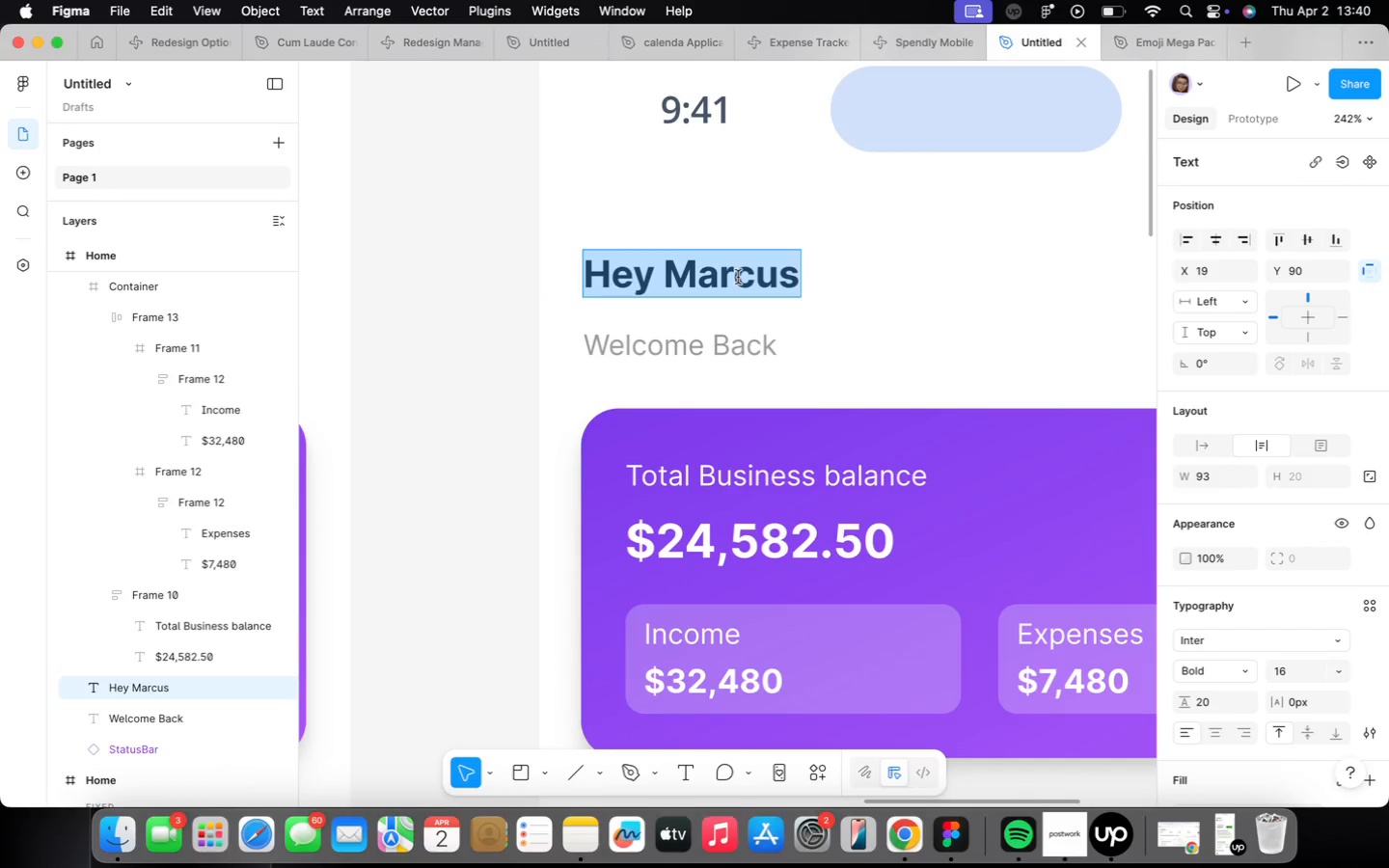 
type(Analytics)
 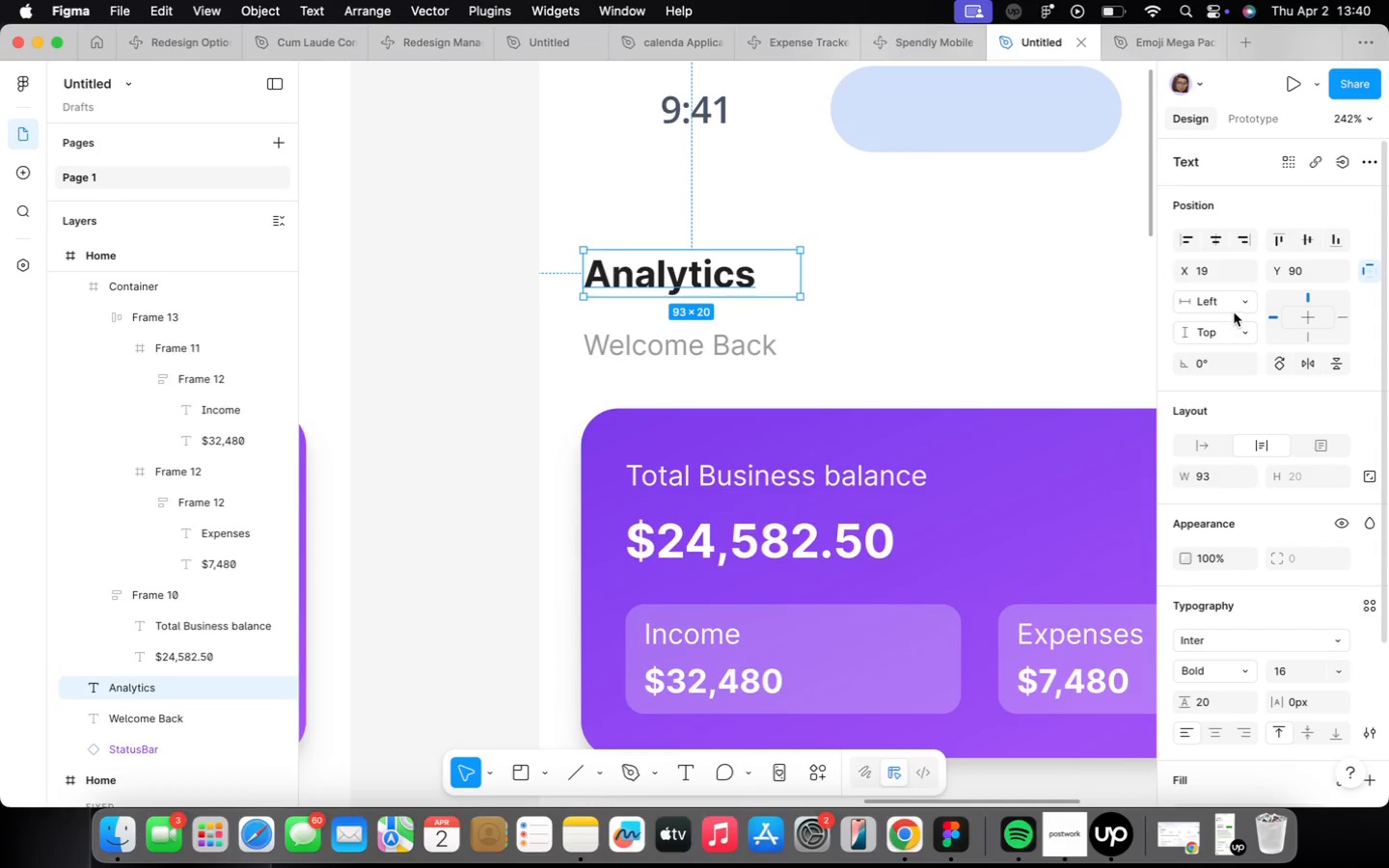 
left_click([1194, 444])
 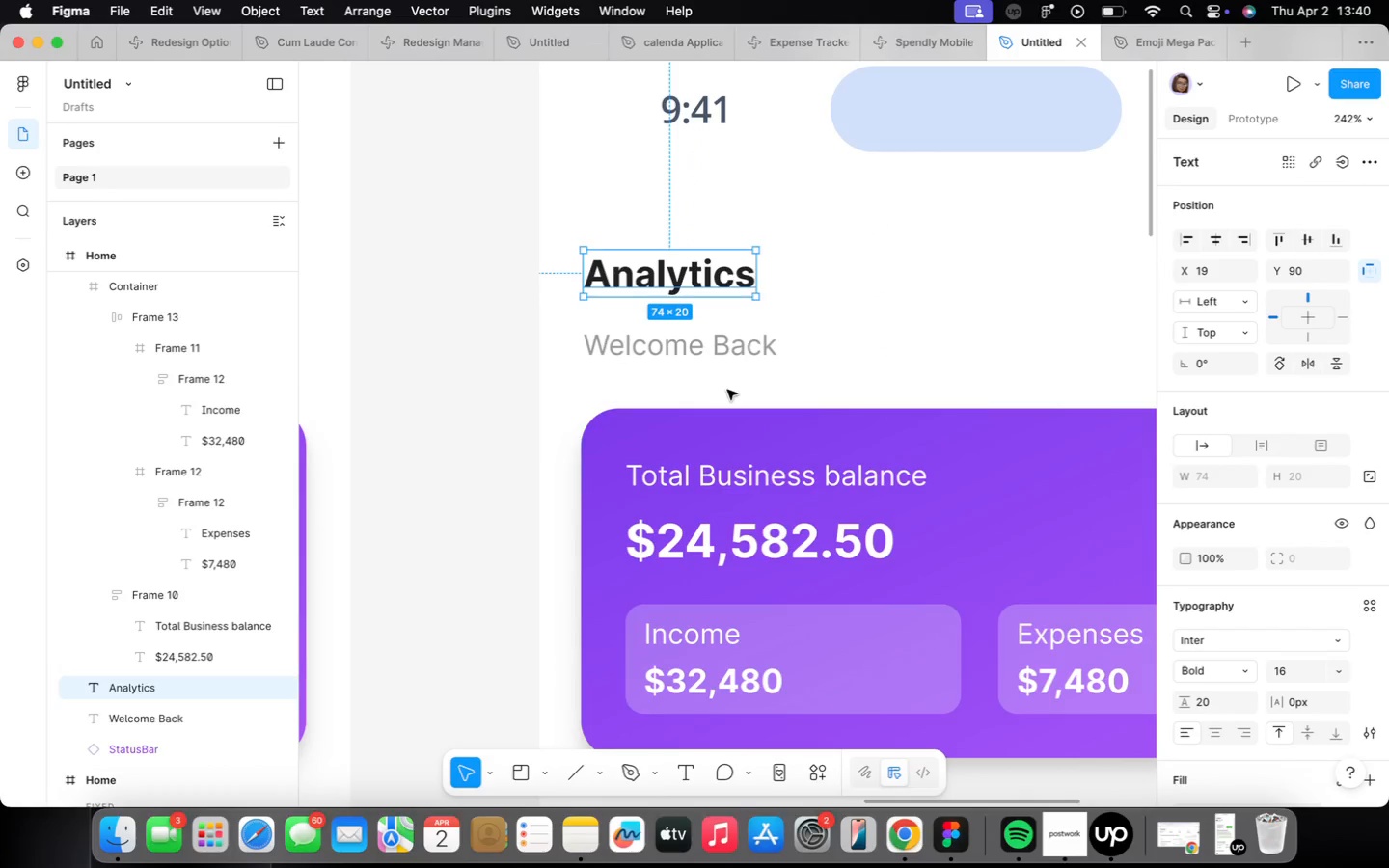 
scroll: coordinate [630, 346], scroll_direction: up, amount: 11.0
 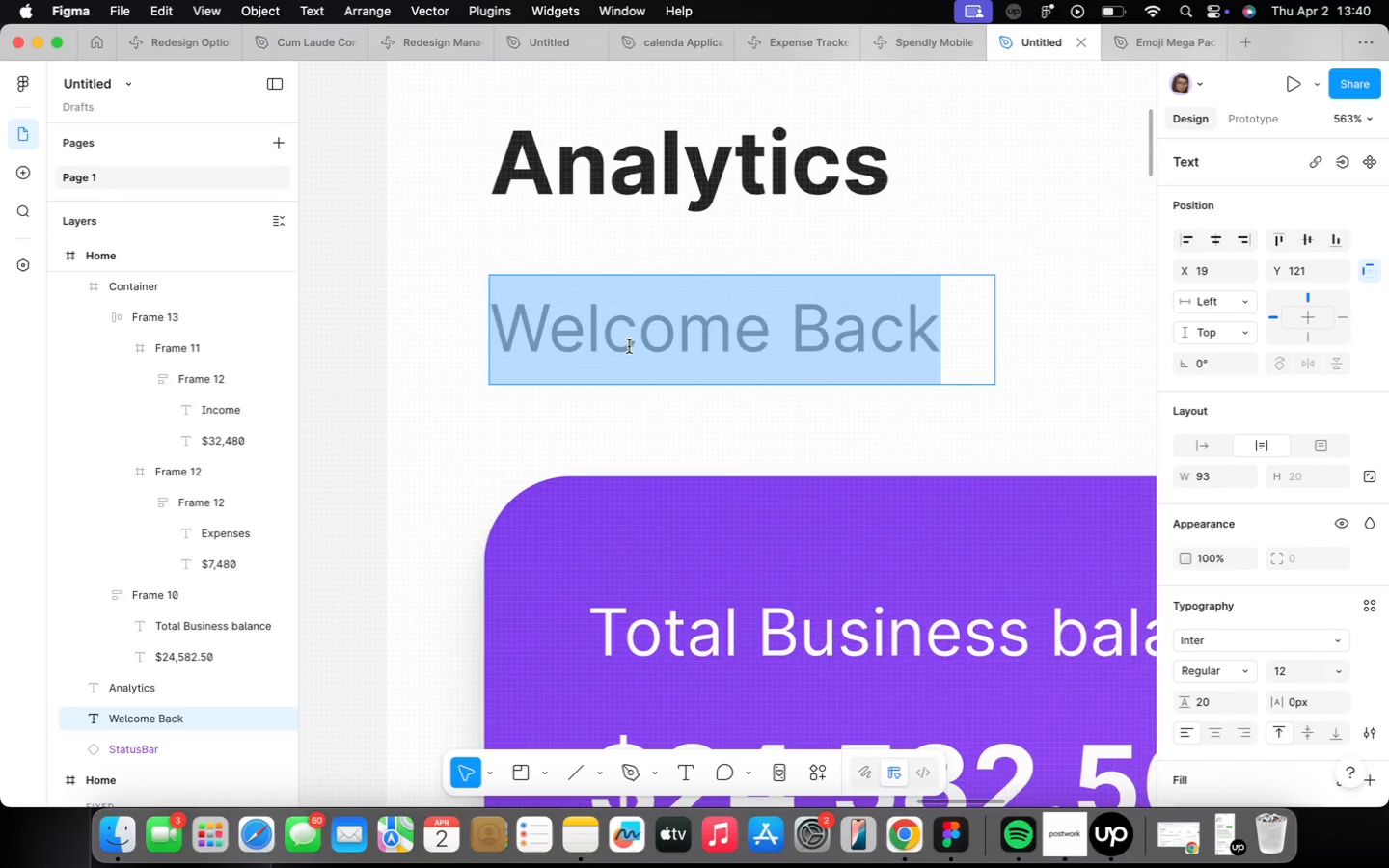 
type(Track your business)
 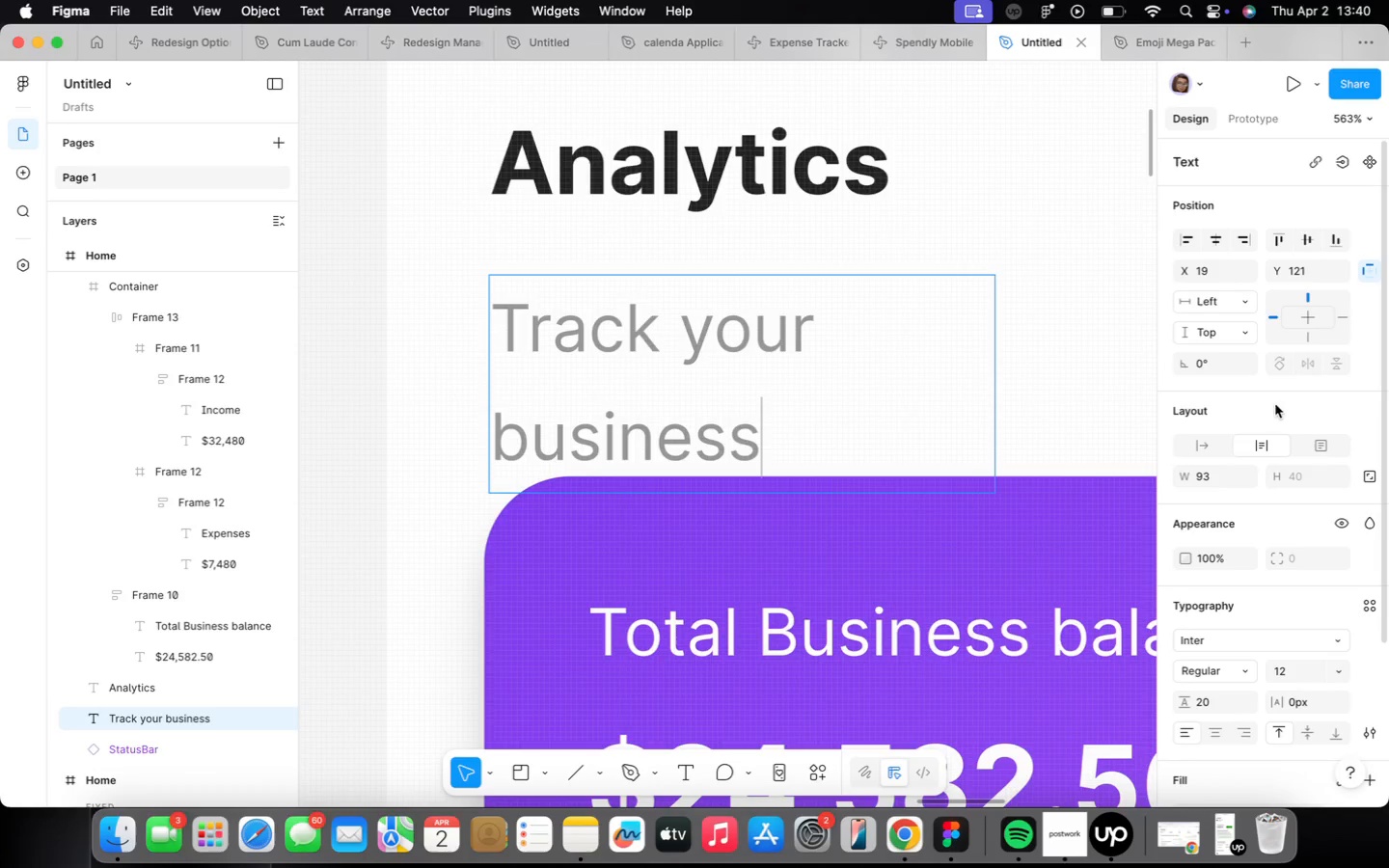 
left_click([1220, 448])
 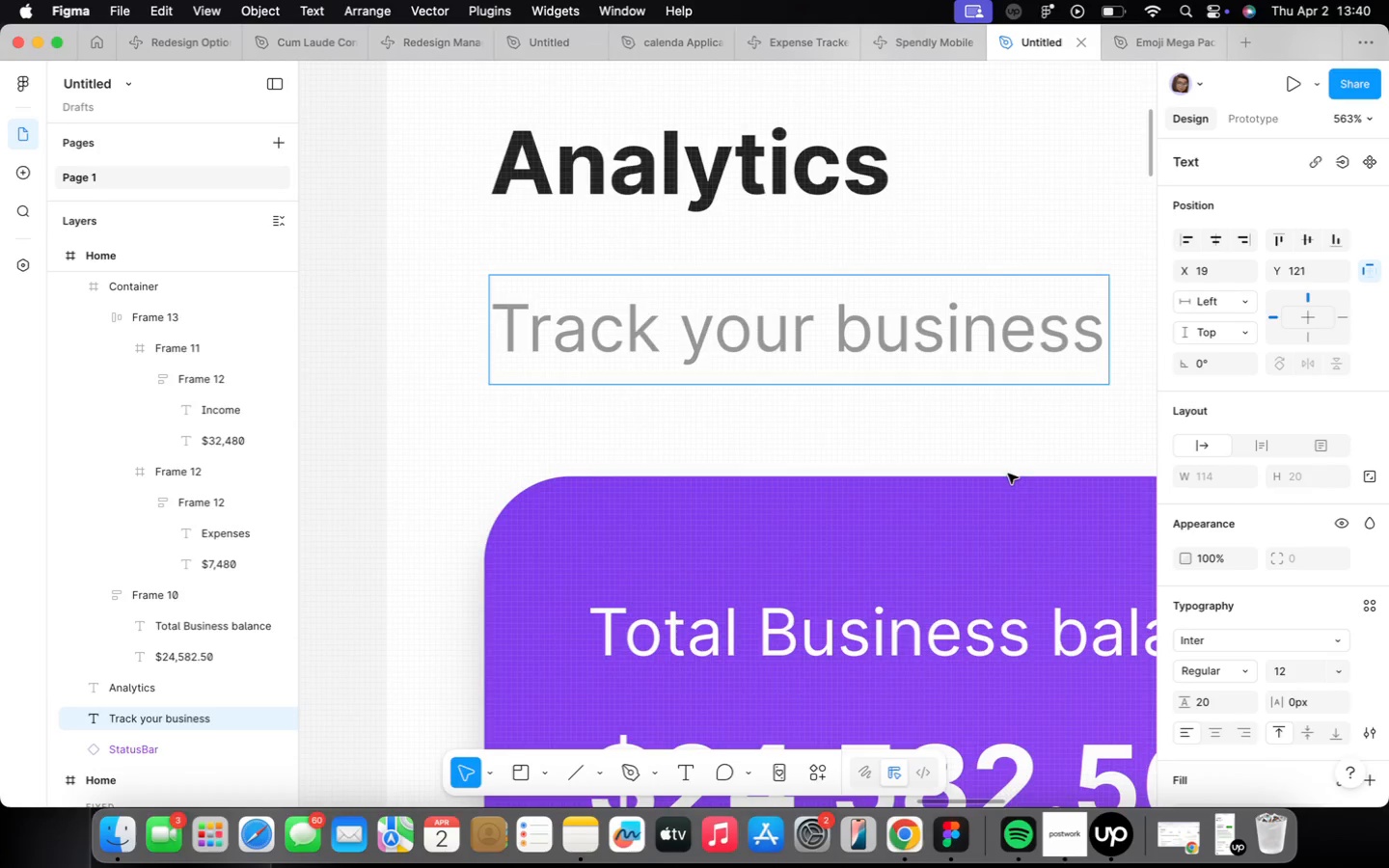 
scroll: coordinate [1034, 493], scroll_direction: down, amount: 4.0
 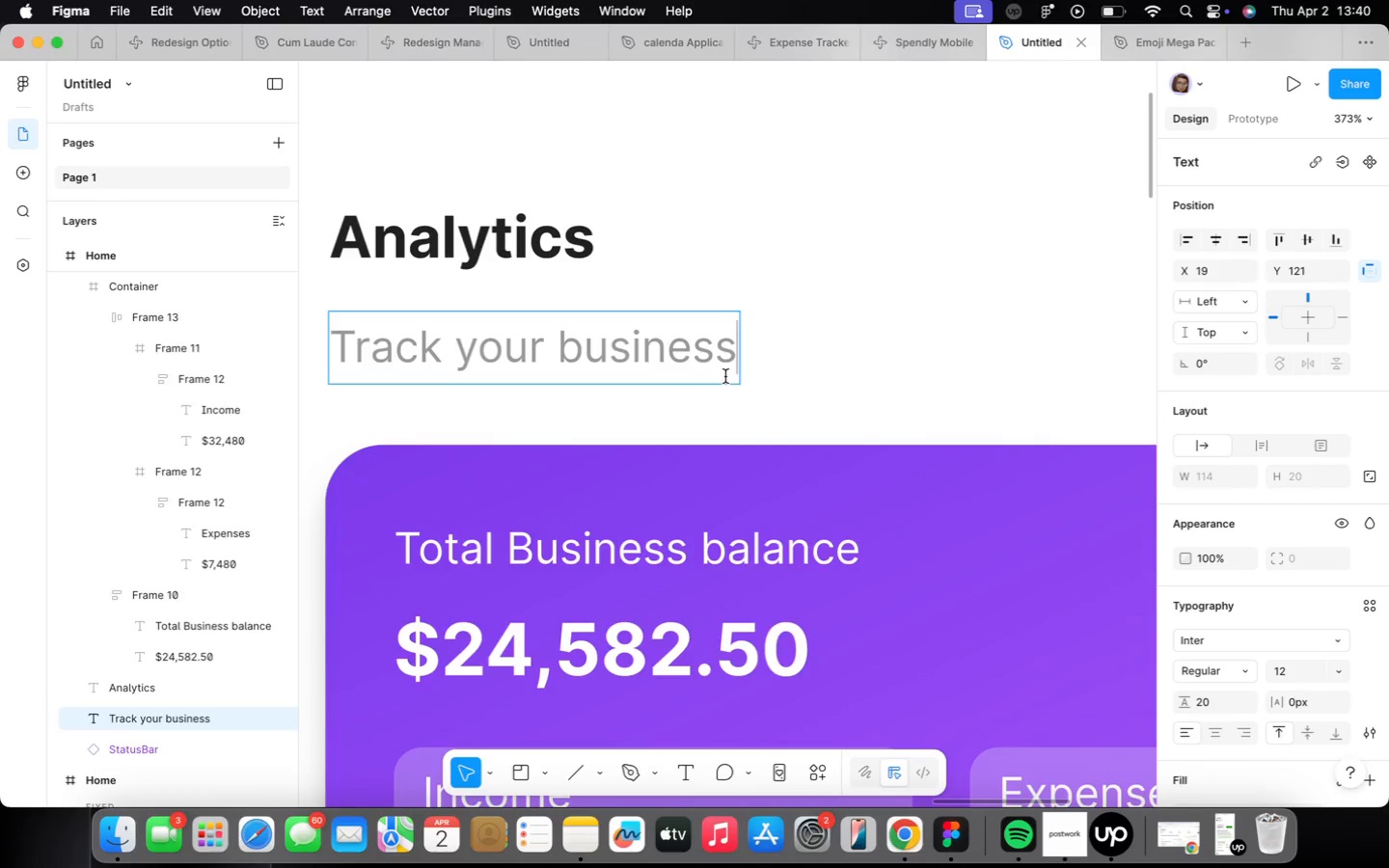 
type( performance)
 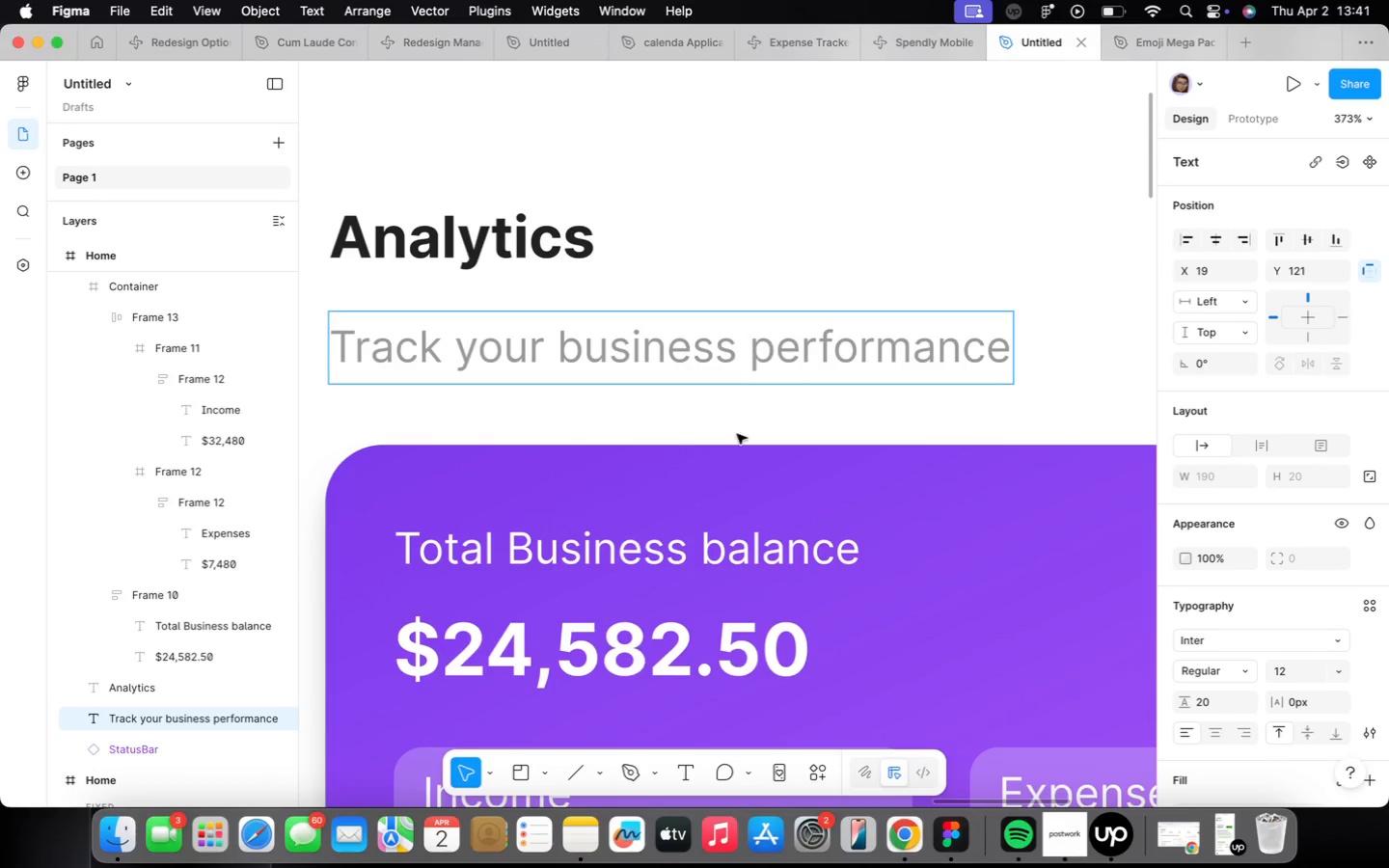 
scroll: coordinate [742, 435], scroll_direction: down, amount: 5.0
 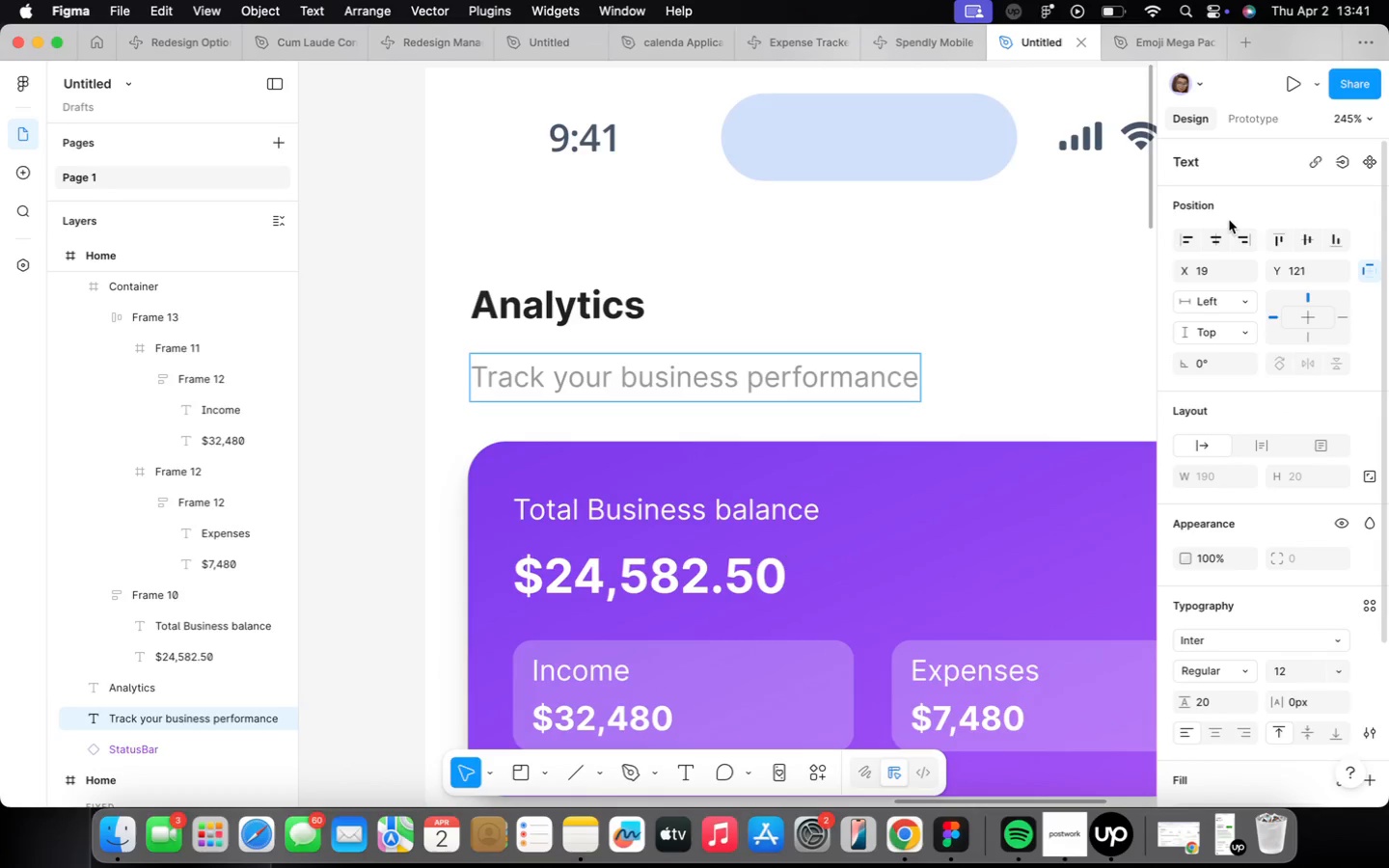 
left_click([1213, 247])
 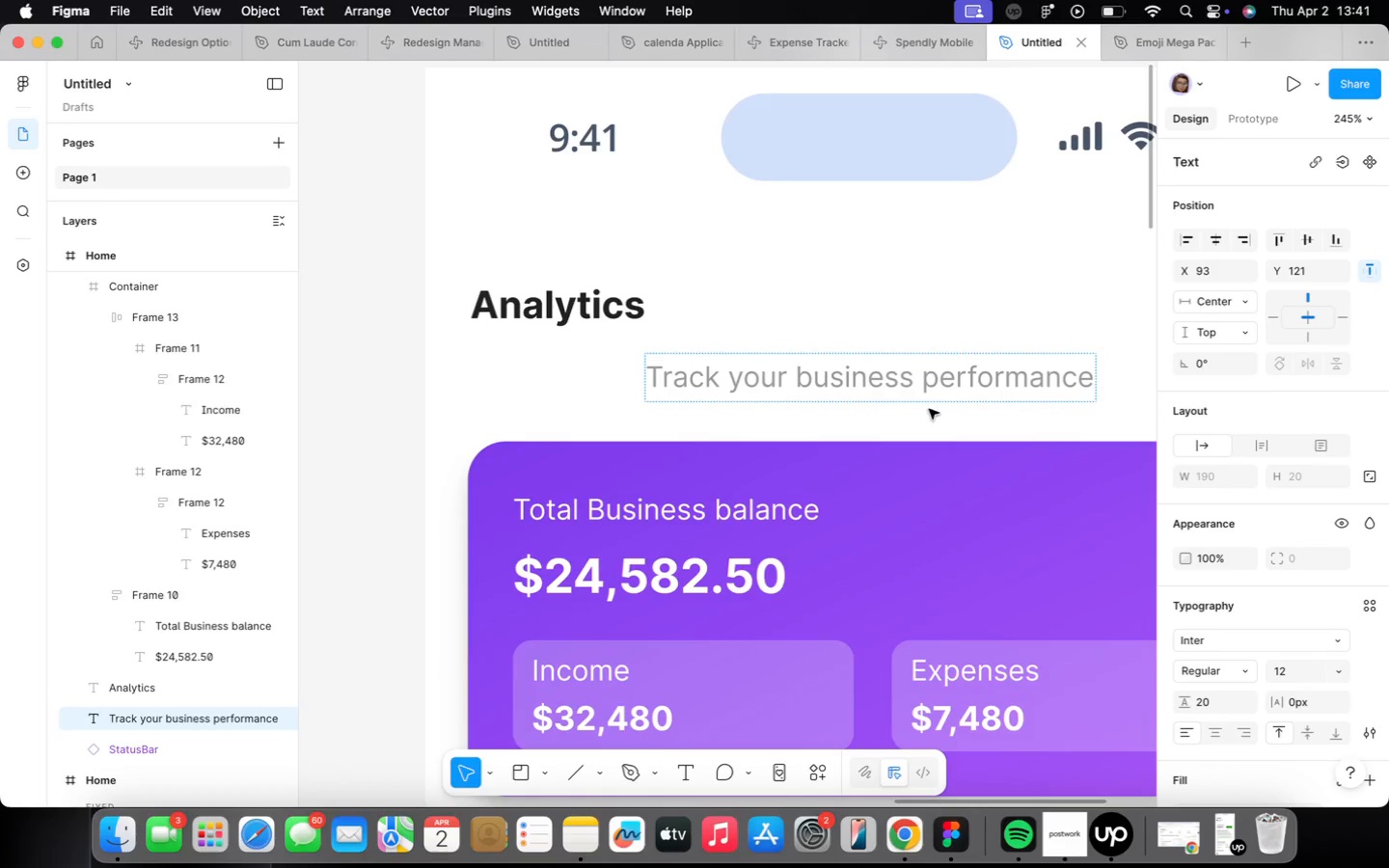 
key(Meta+CommandLeft)
 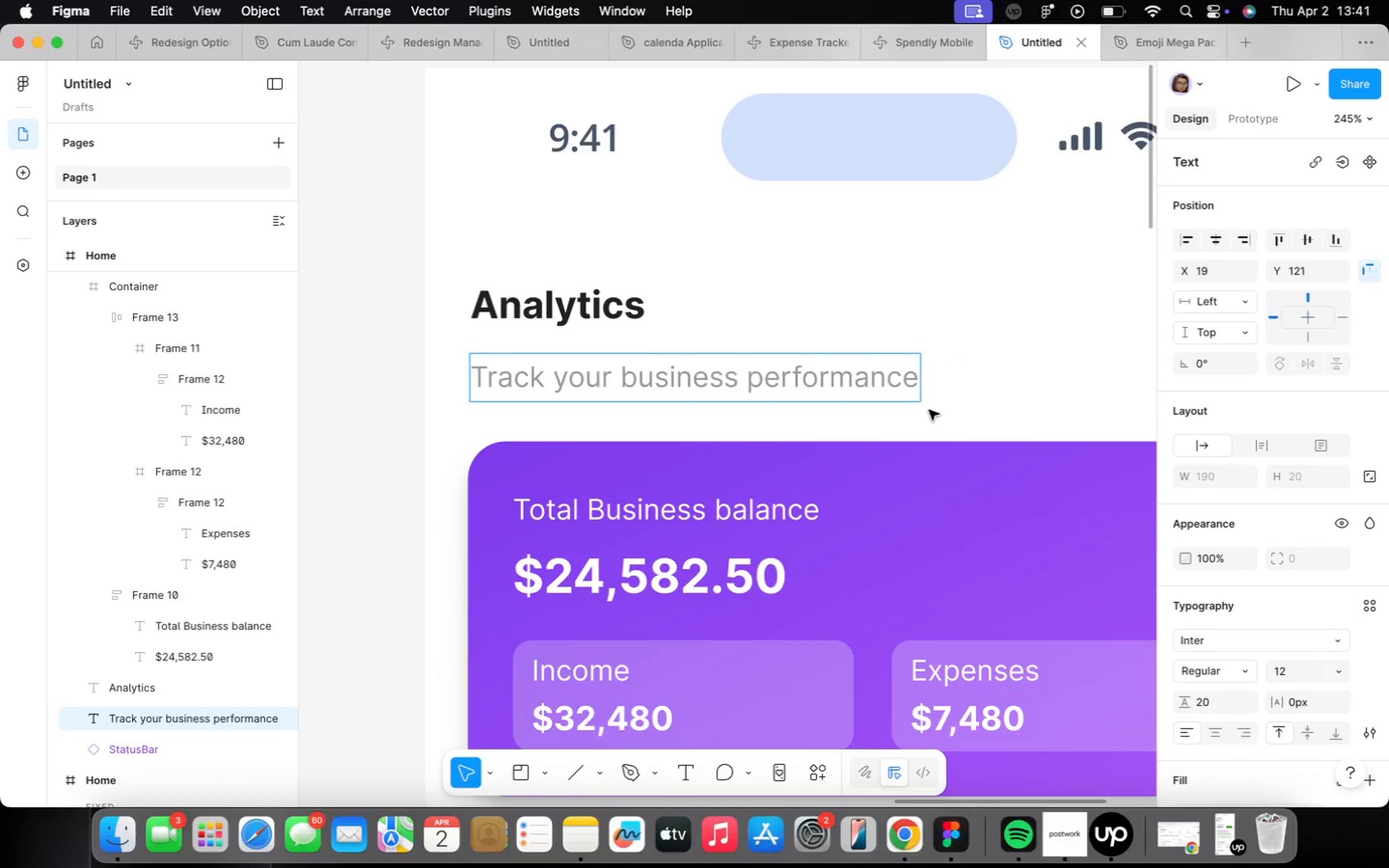 
key(Meta+Z)
 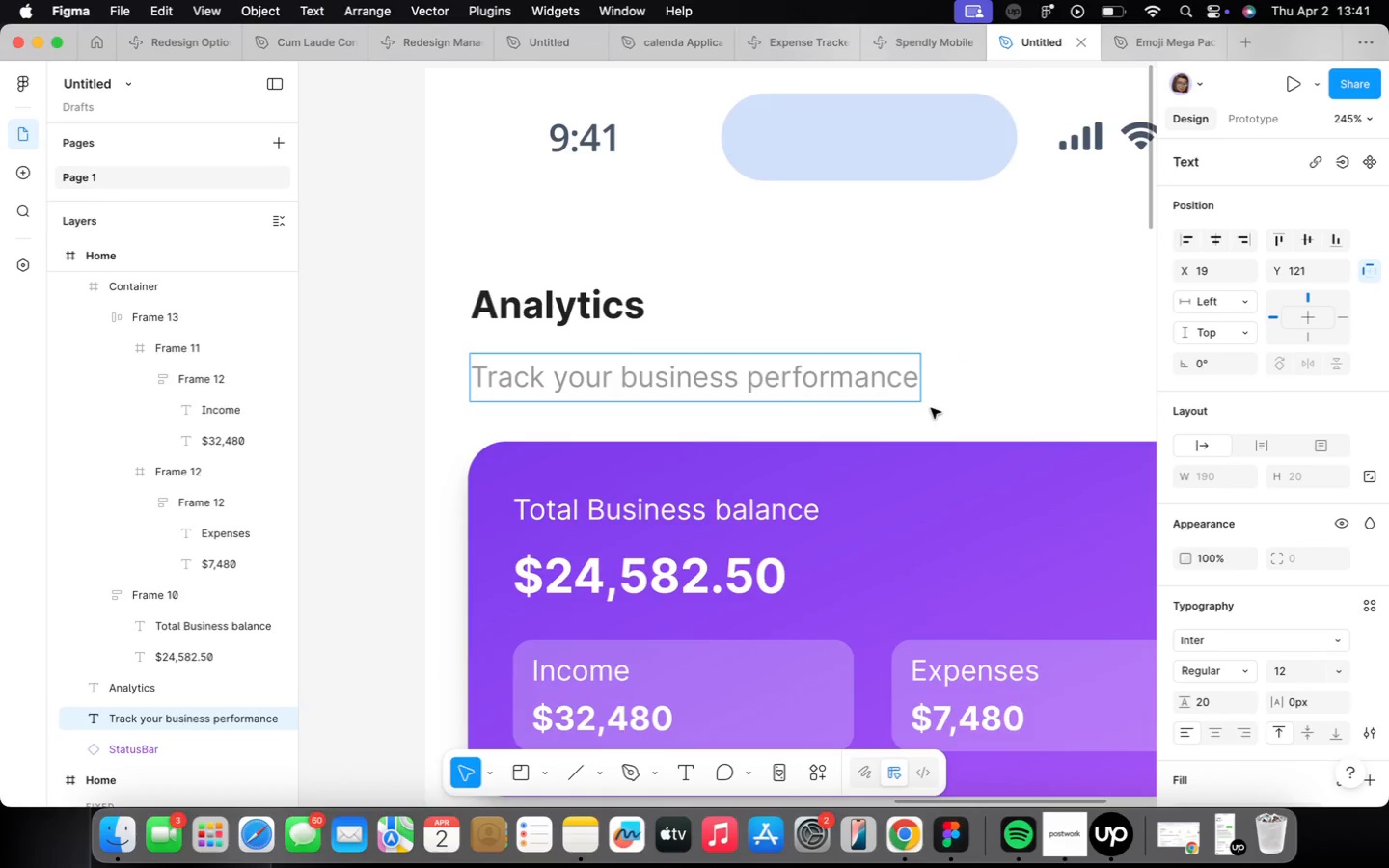 
left_click([961, 391])
 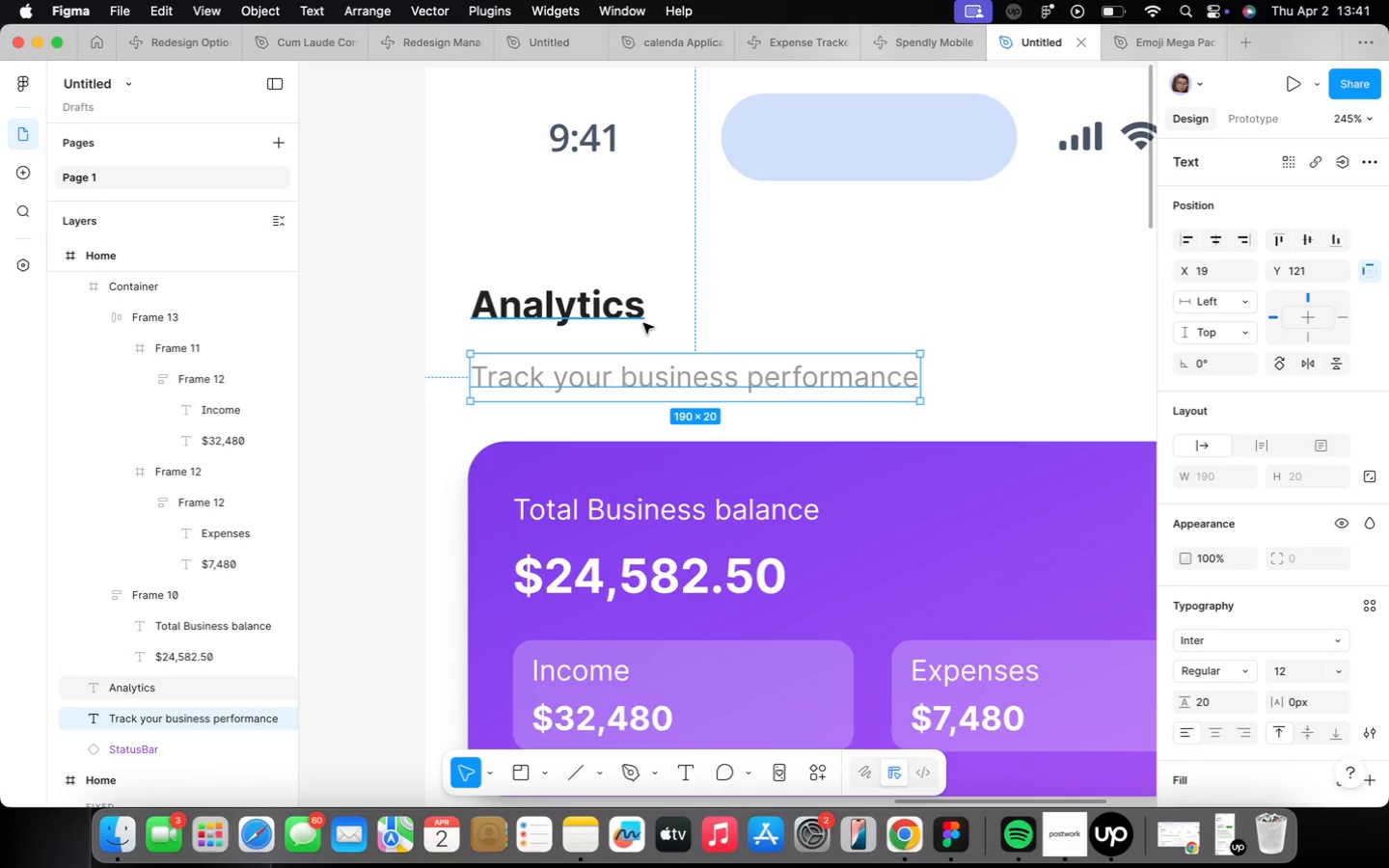 
hold_key(key=ShiftLeft, duration=0.45)
 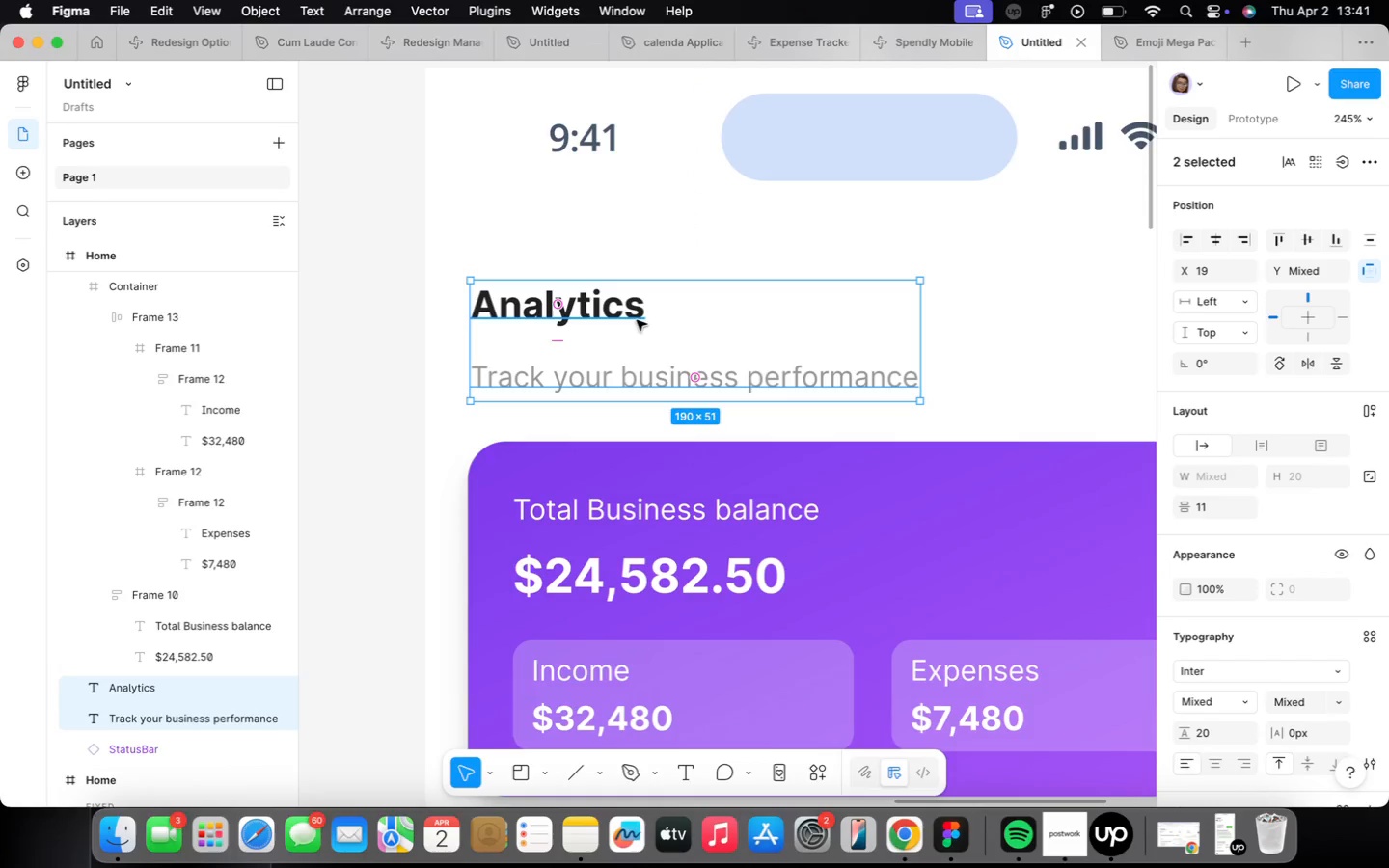 
key(Shift+A)
 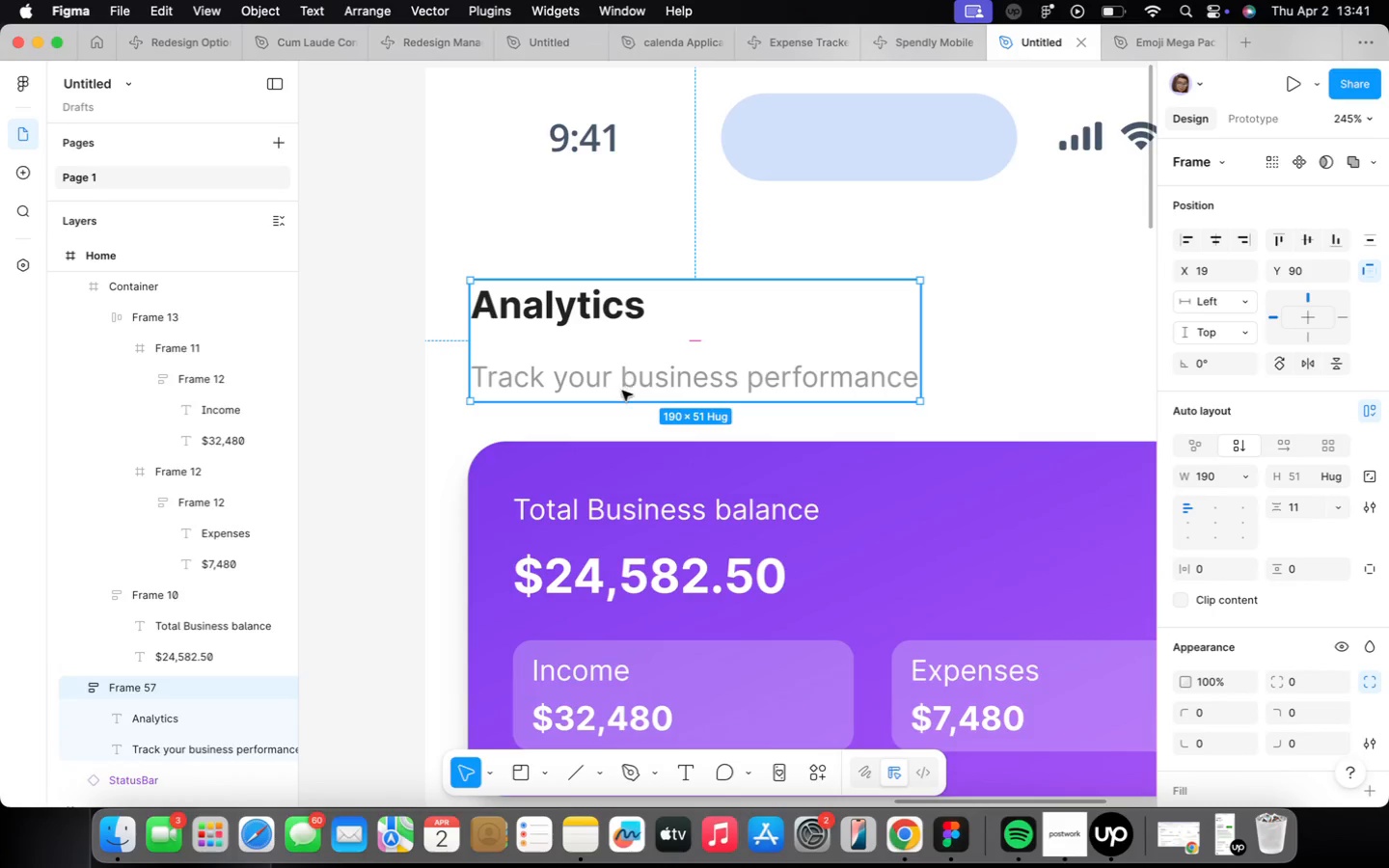 
scroll: coordinate [615, 407], scroll_direction: down, amount: 4.0
 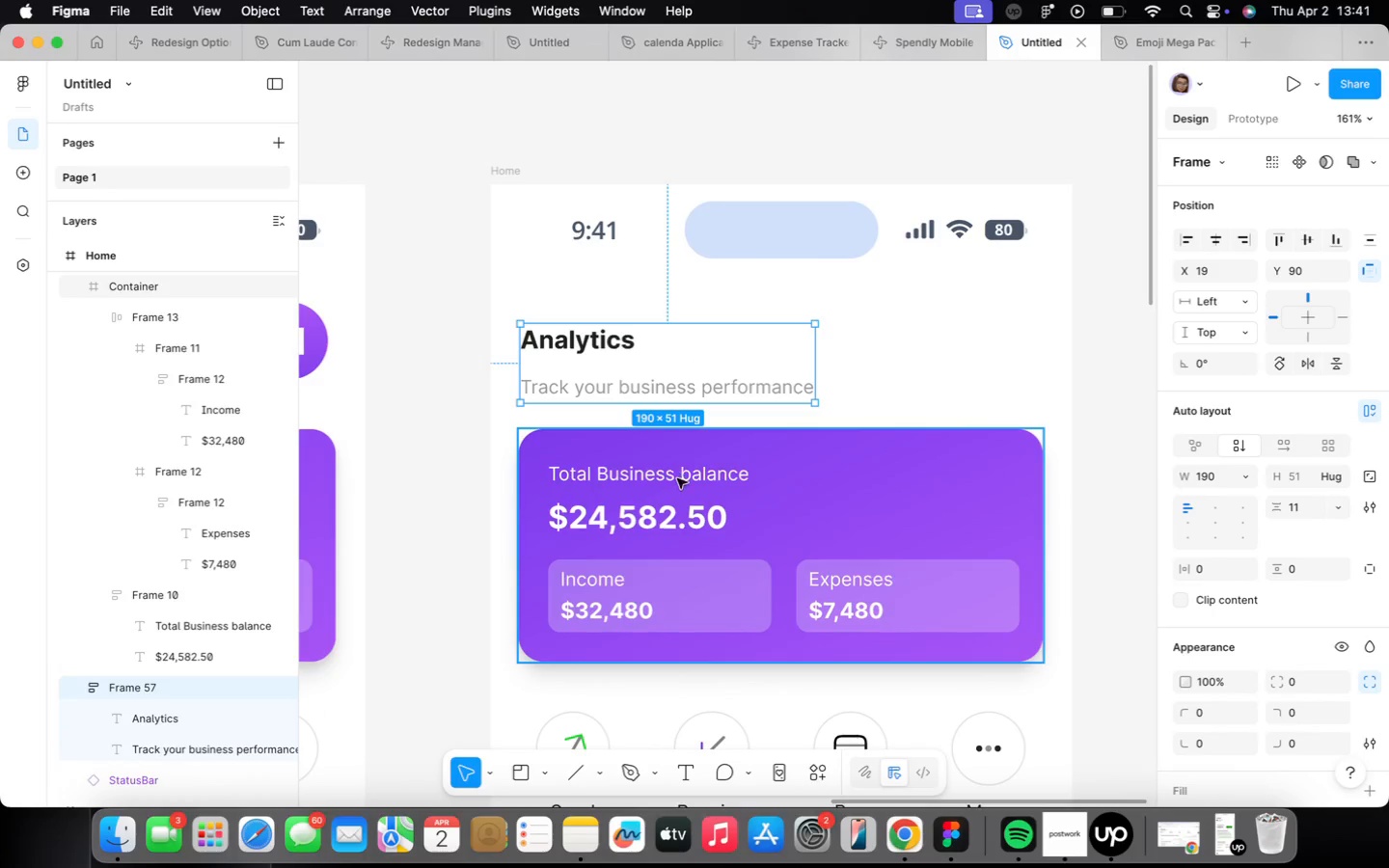 
left_click_drag(start_coordinate=[692, 516], to_coordinate=[694, 524])
 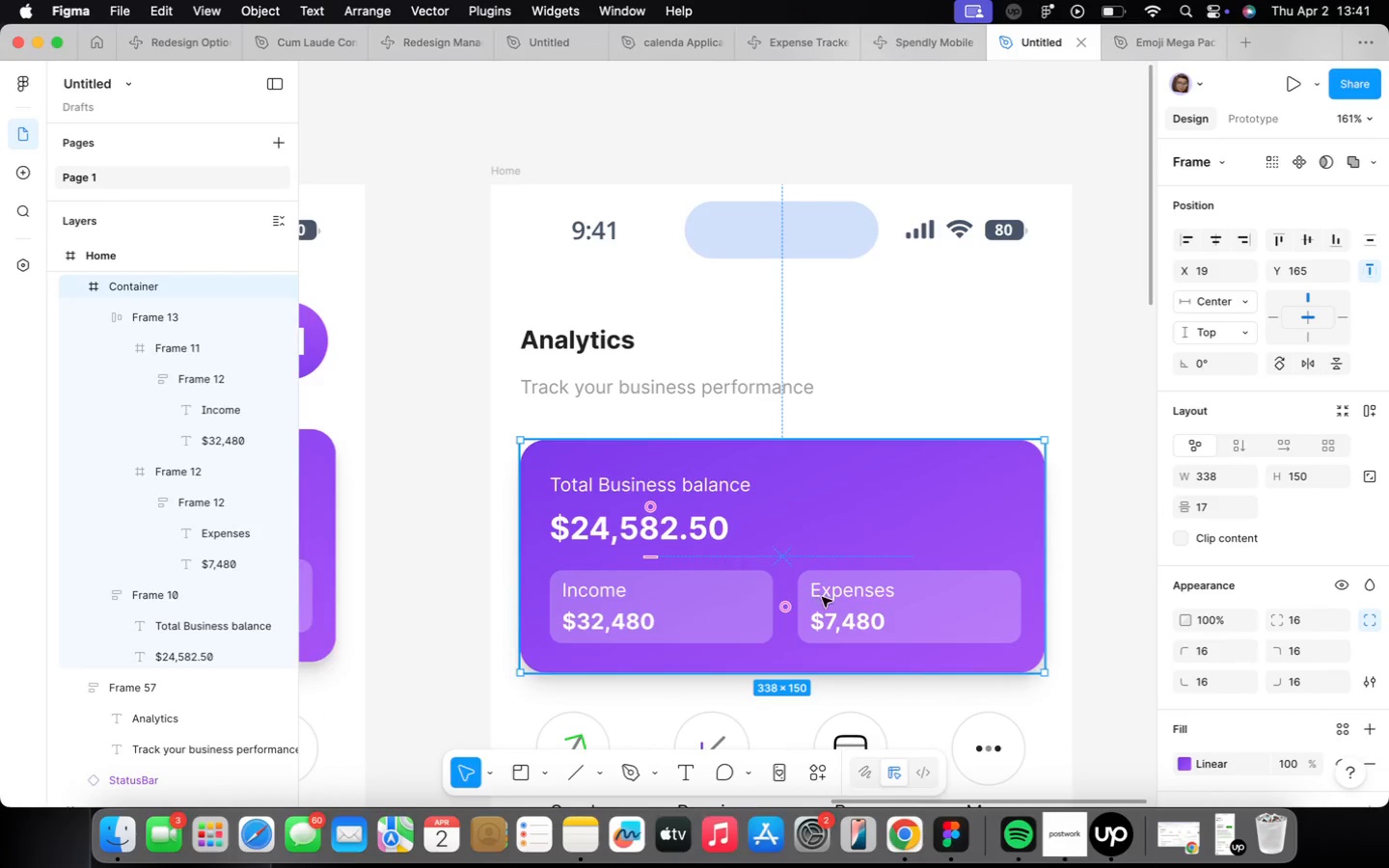 
key(Backspace)
 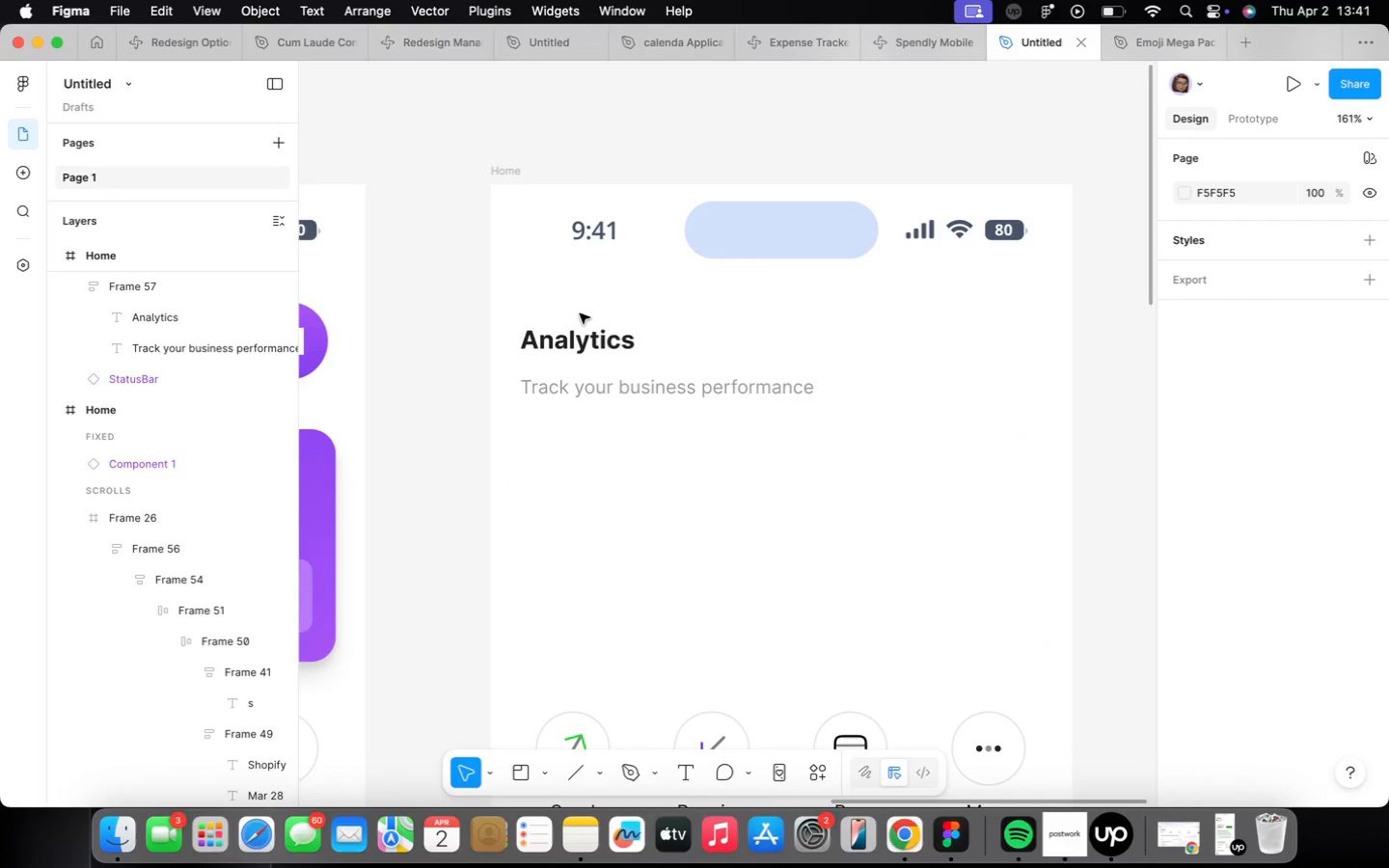 
double_click([581, 358])
 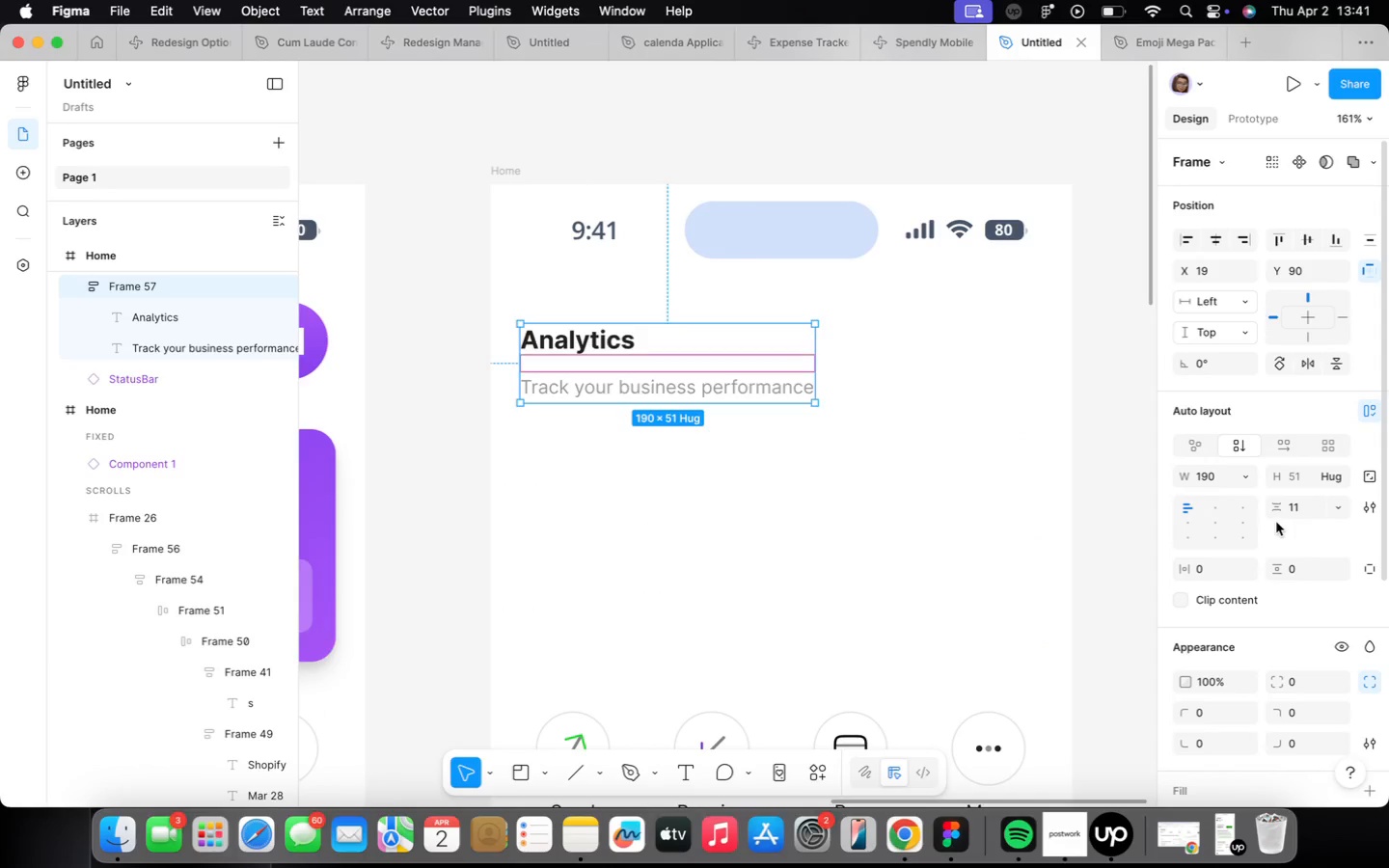 
left_click([1300, 509])
 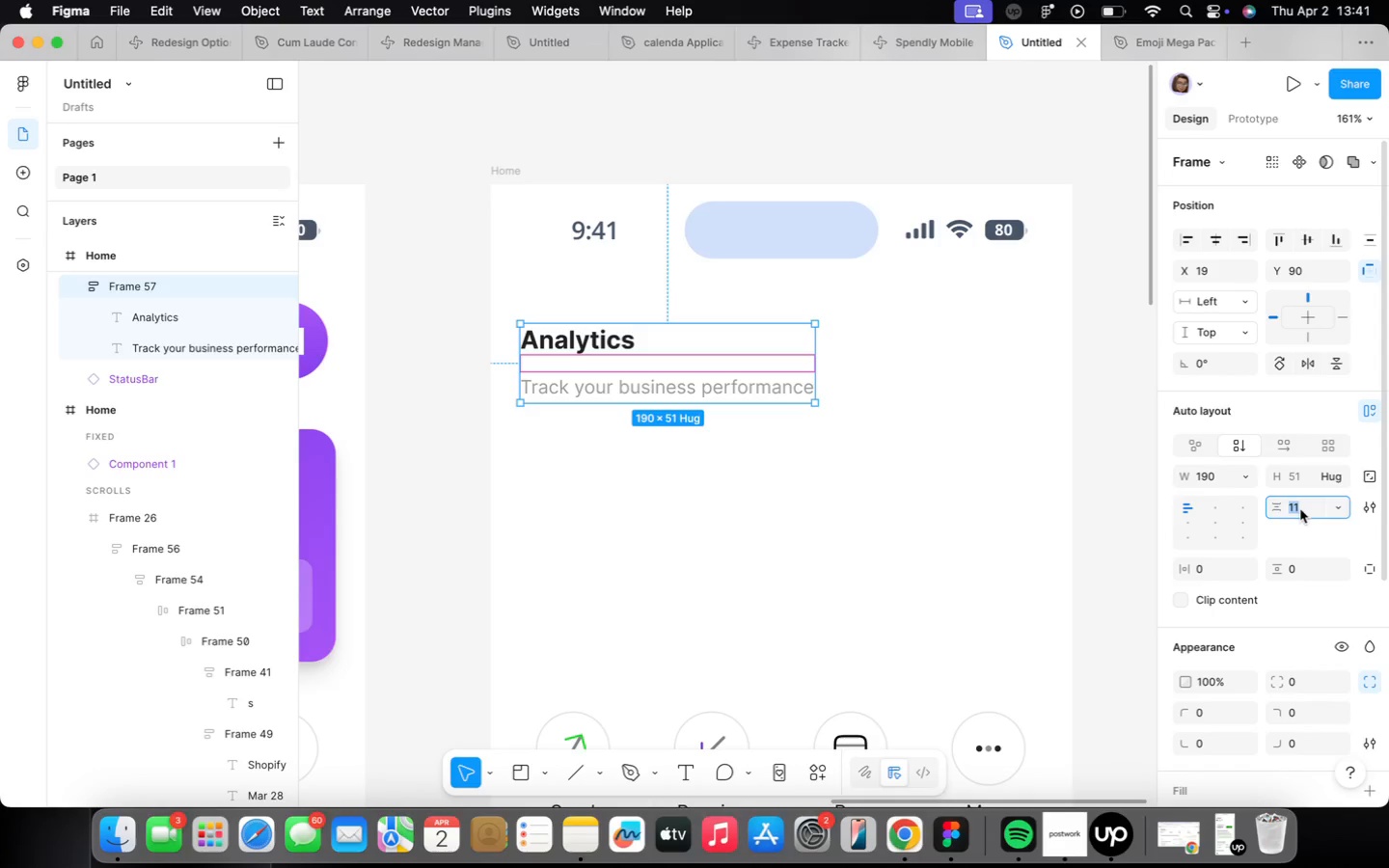 
key(6)
 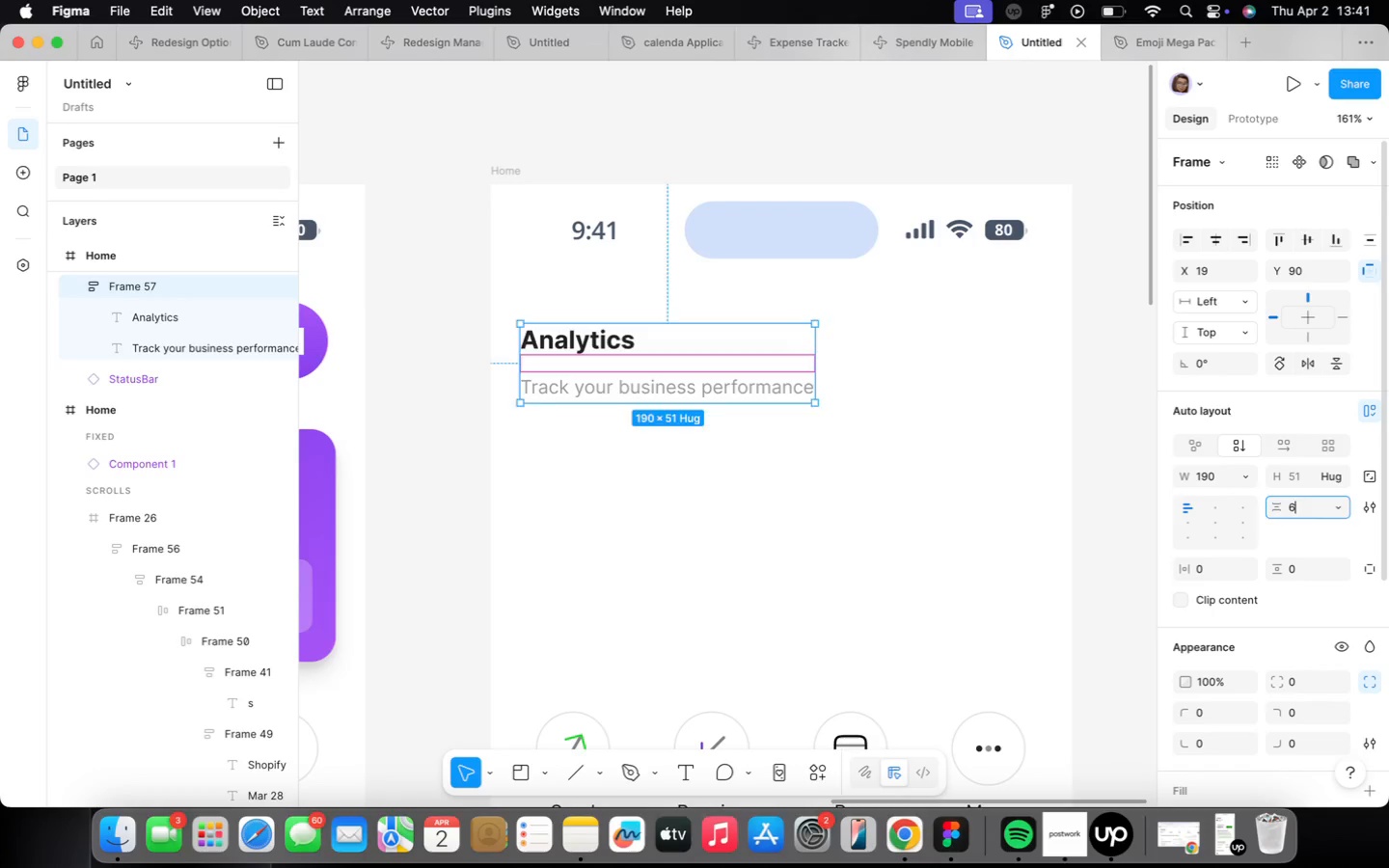 
key(Enter)
 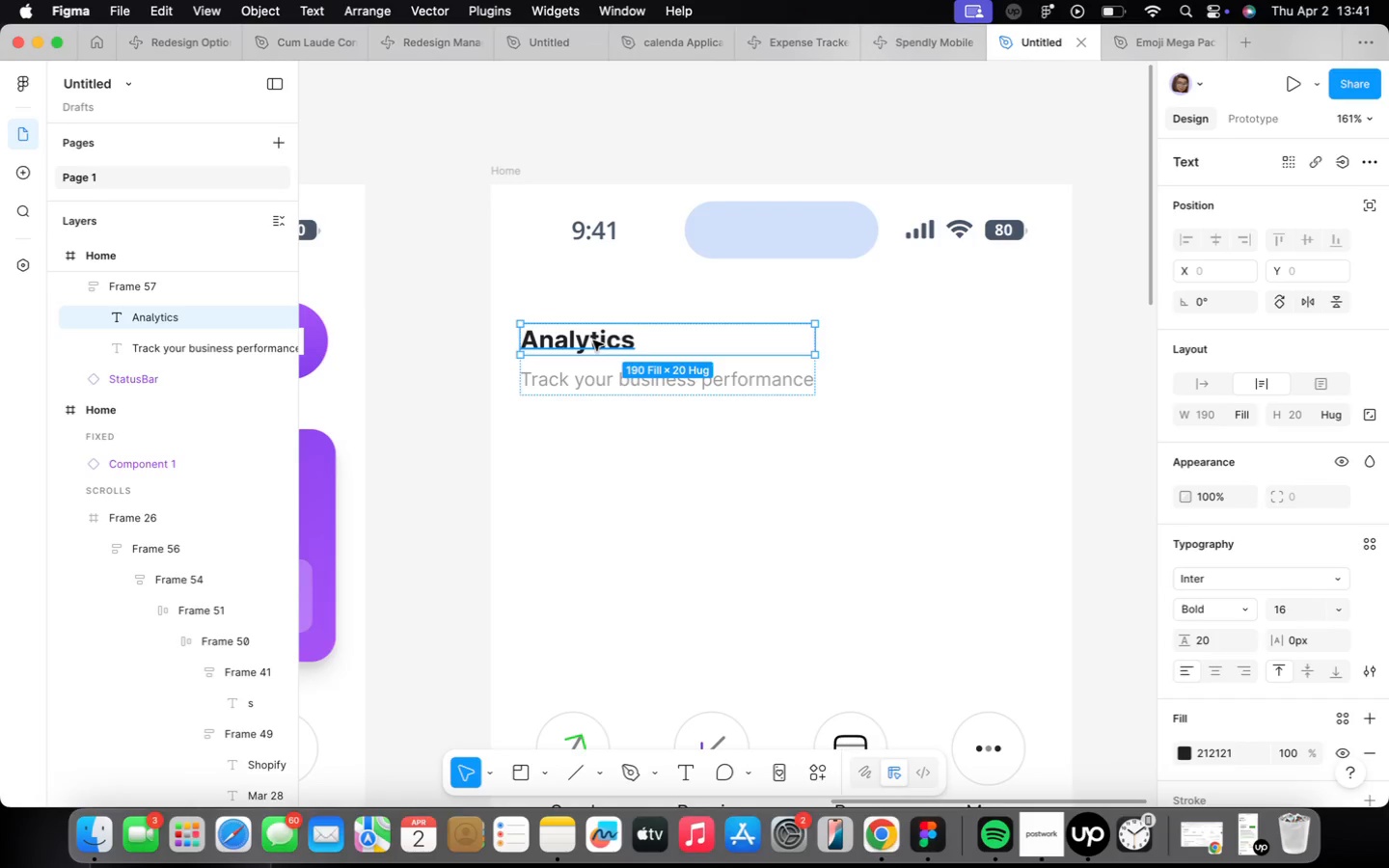 
wait(18.37)
 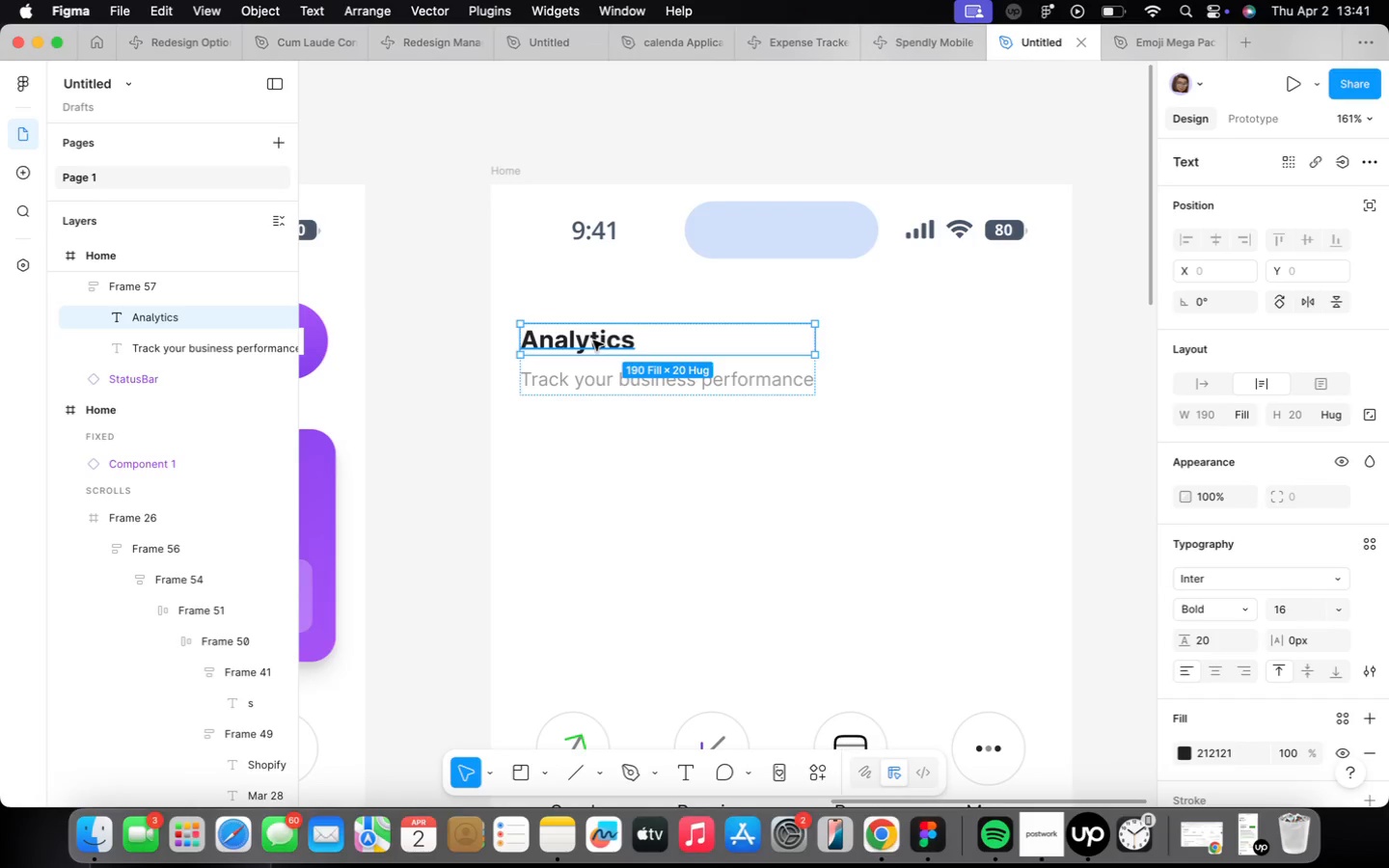 
hold_key(key=OptionLeft, duration=1.44)
left_click_drag(start_coordinate=[593, 340], to_coordinate=[717, 472])
 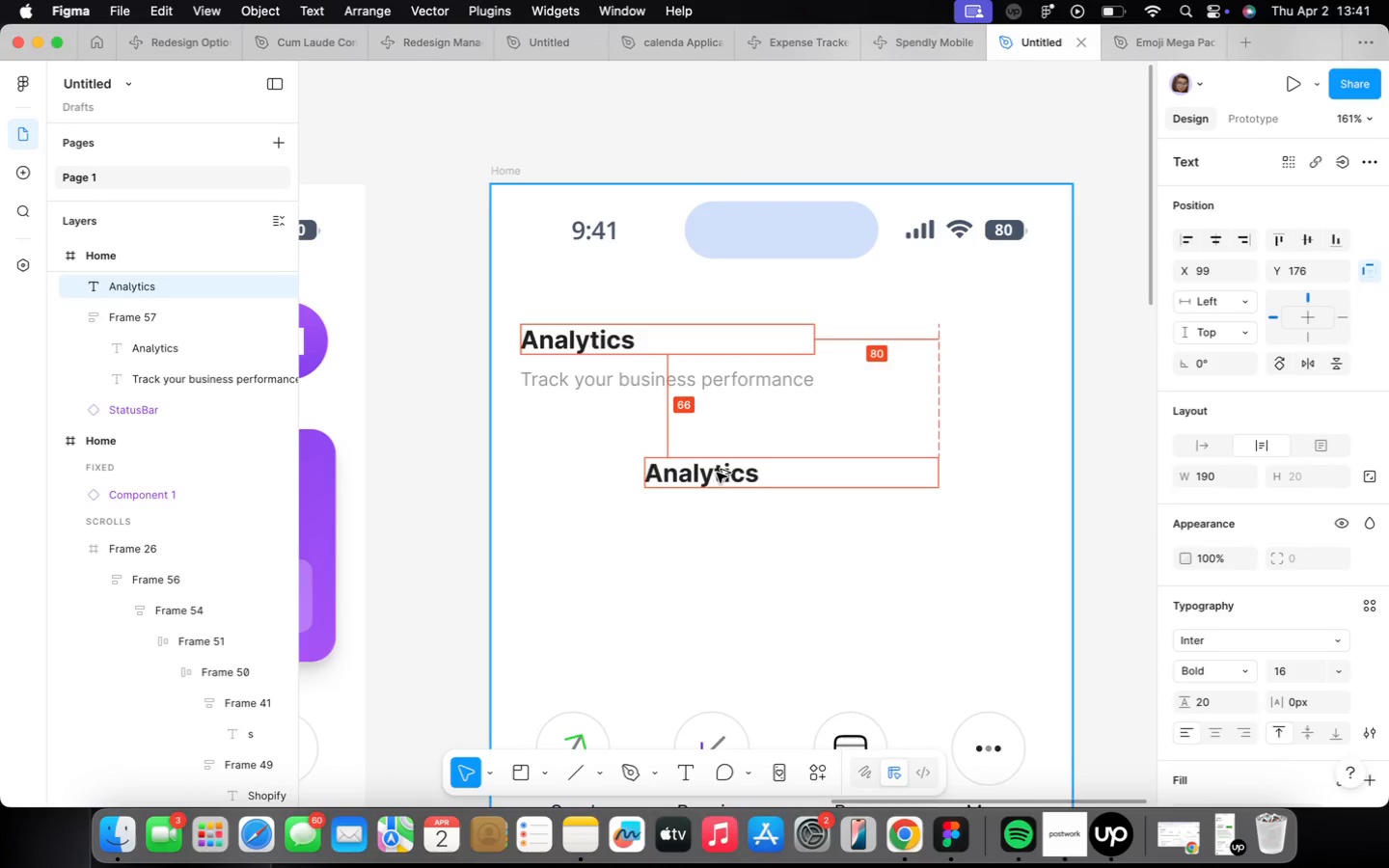 
left_click_drag(start_coordinate=[726, 445], to_coordinate=[730, 436])
 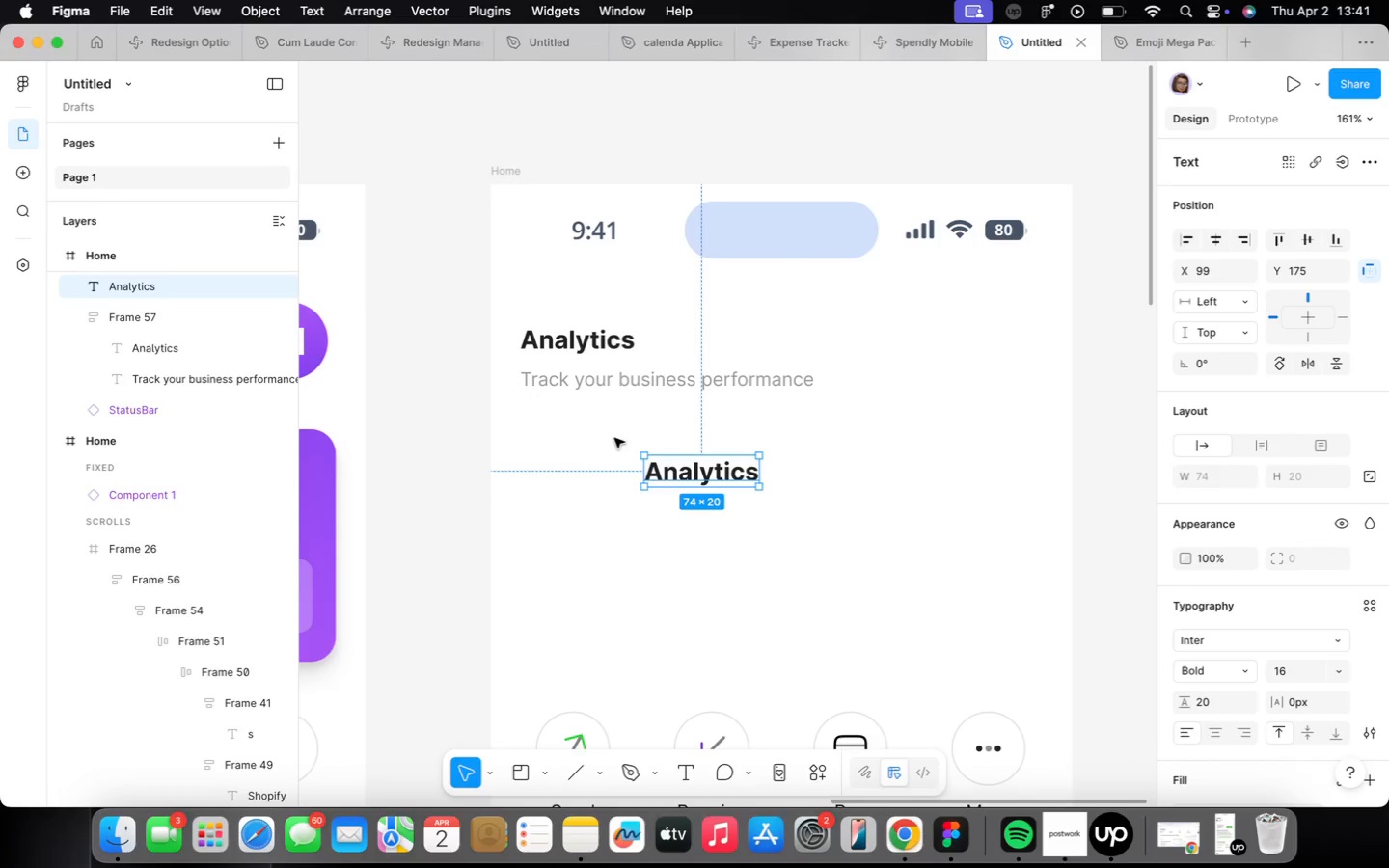 
left_click_drag(start_coordinate=[693, 478], to_coordinate=[752, 463])
 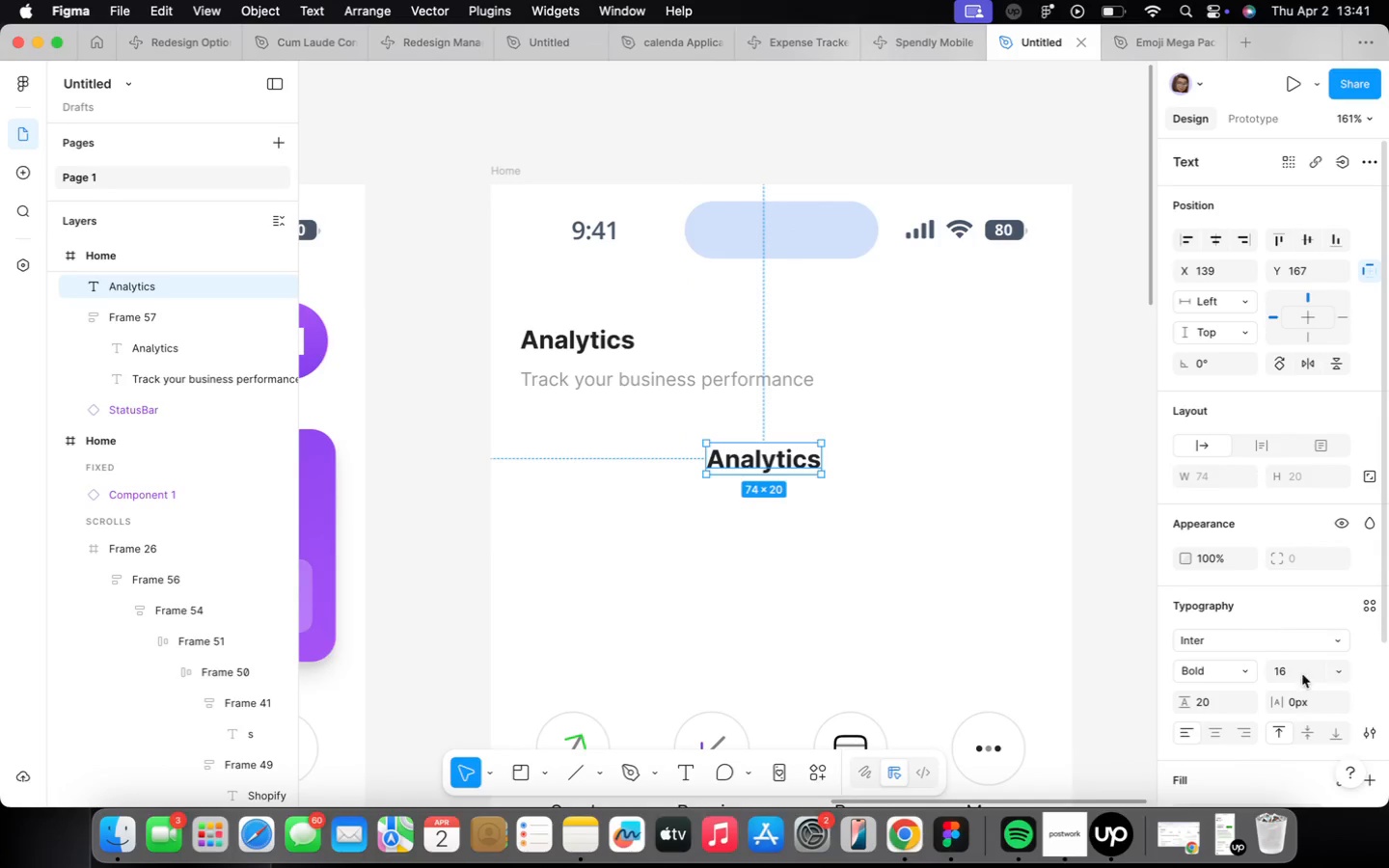 
left_click([1346, 670])
 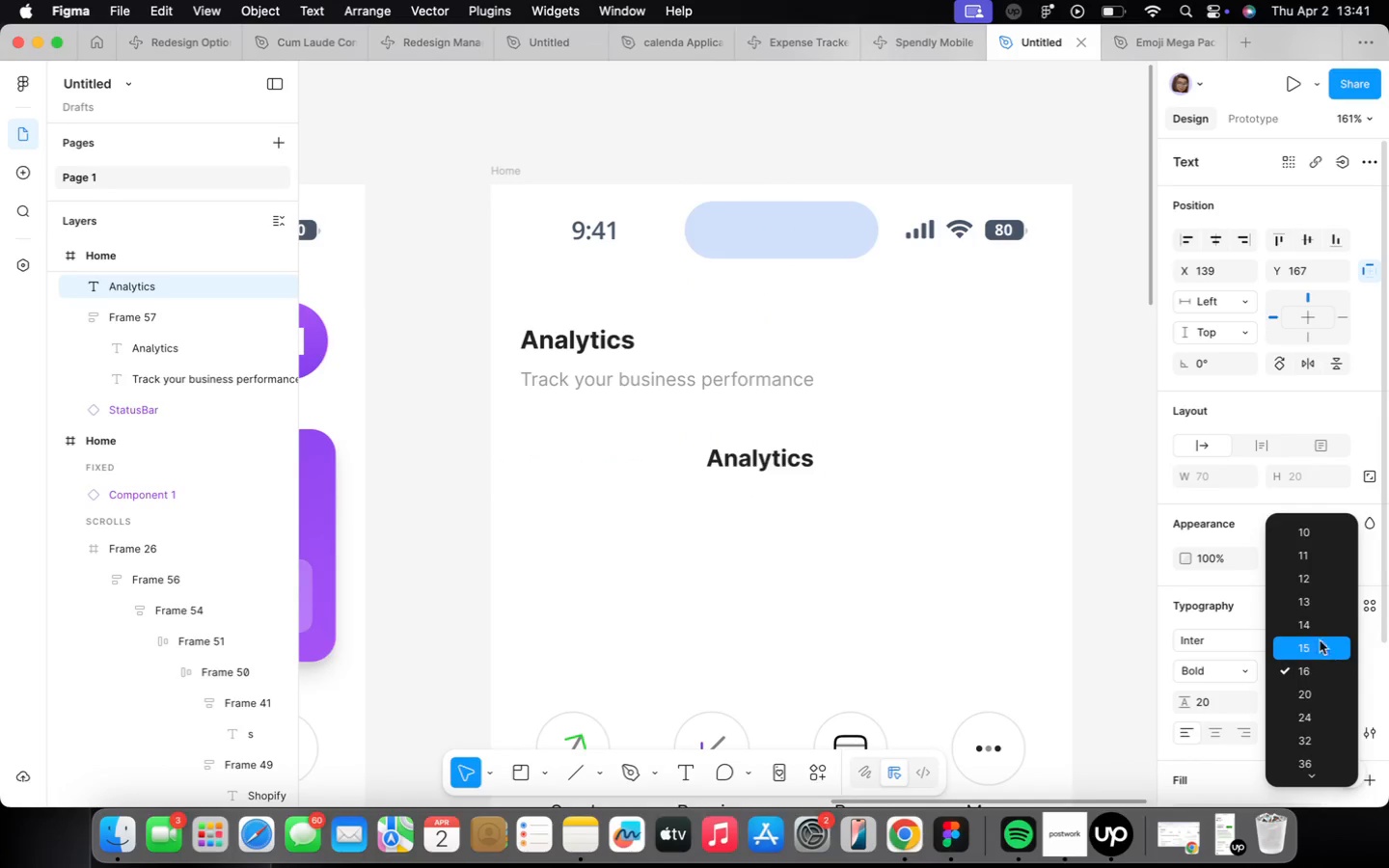 
left_click([1311, 622])
 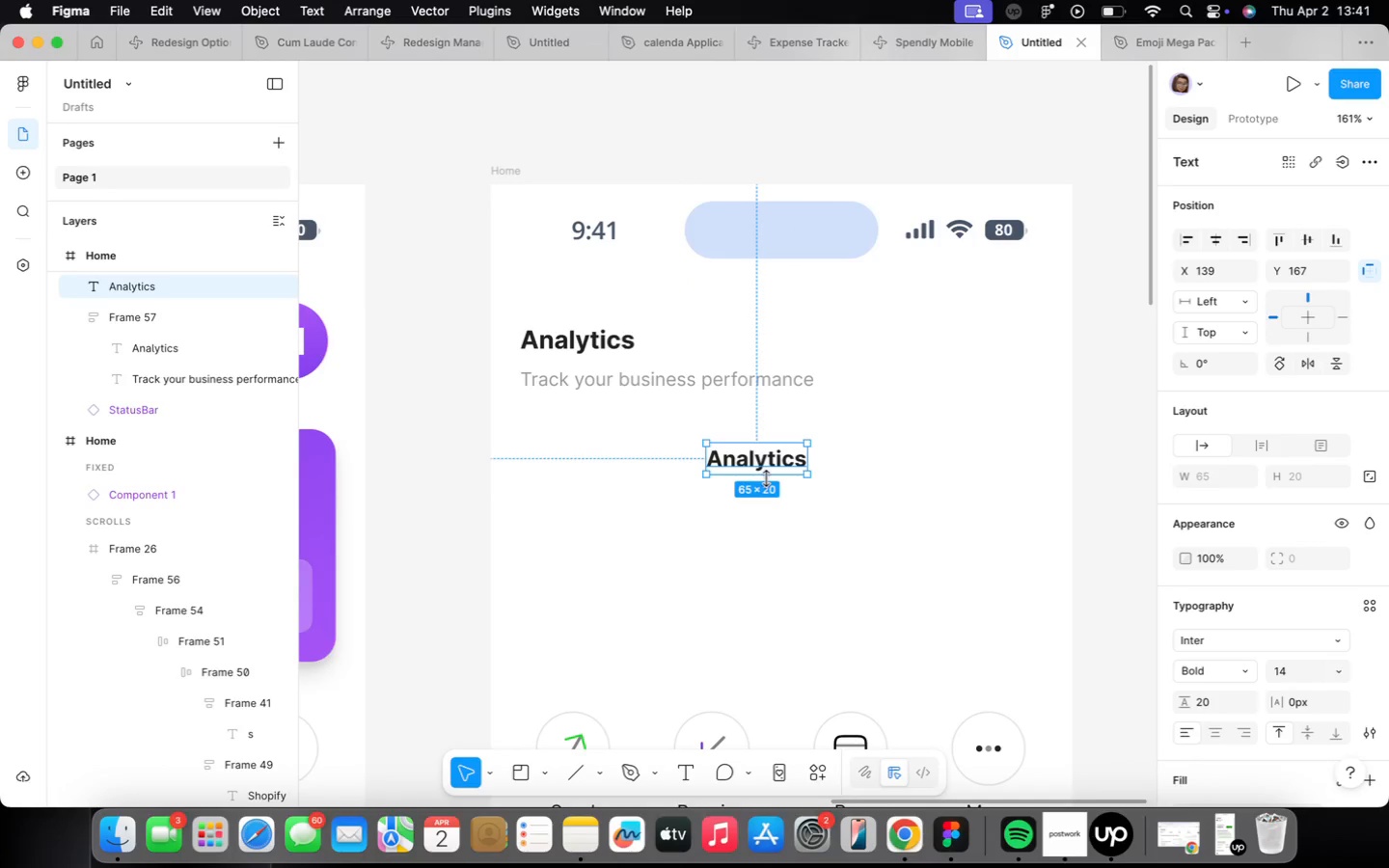 
double_click([765, 476])
 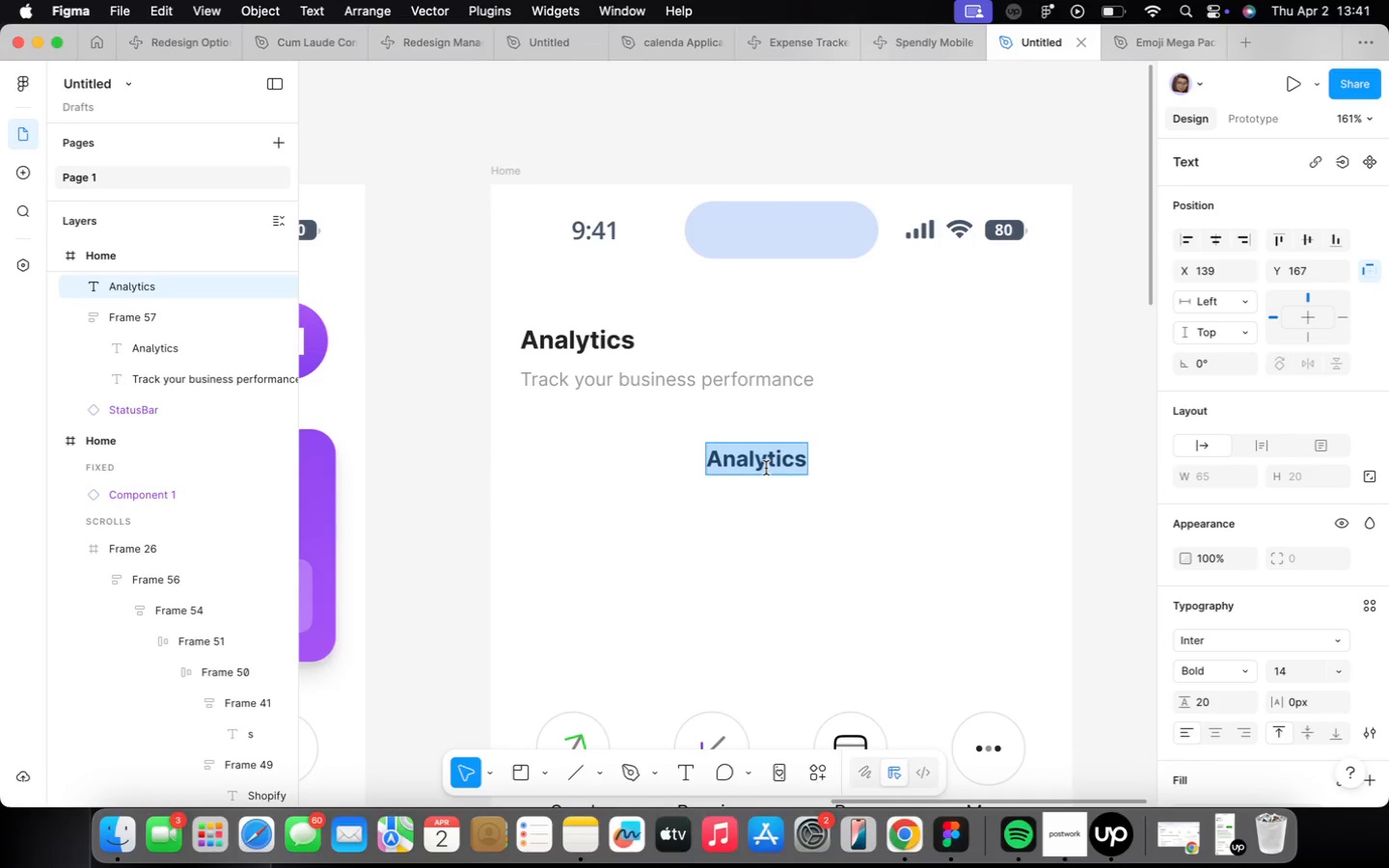 
type(March 2026)
 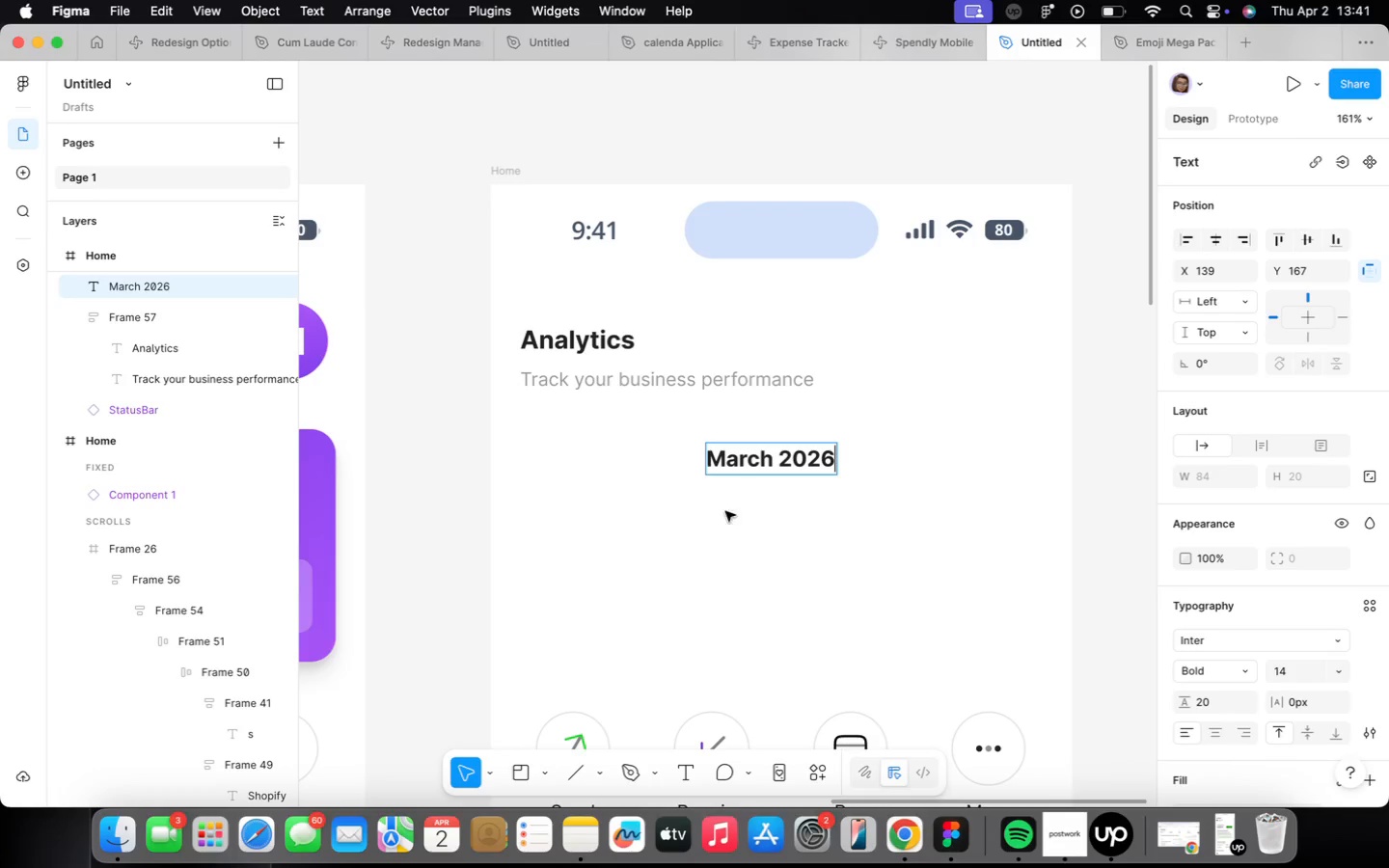 
scroll: coordinate [691, 535], scroll_direction: up, amount: 2.0
 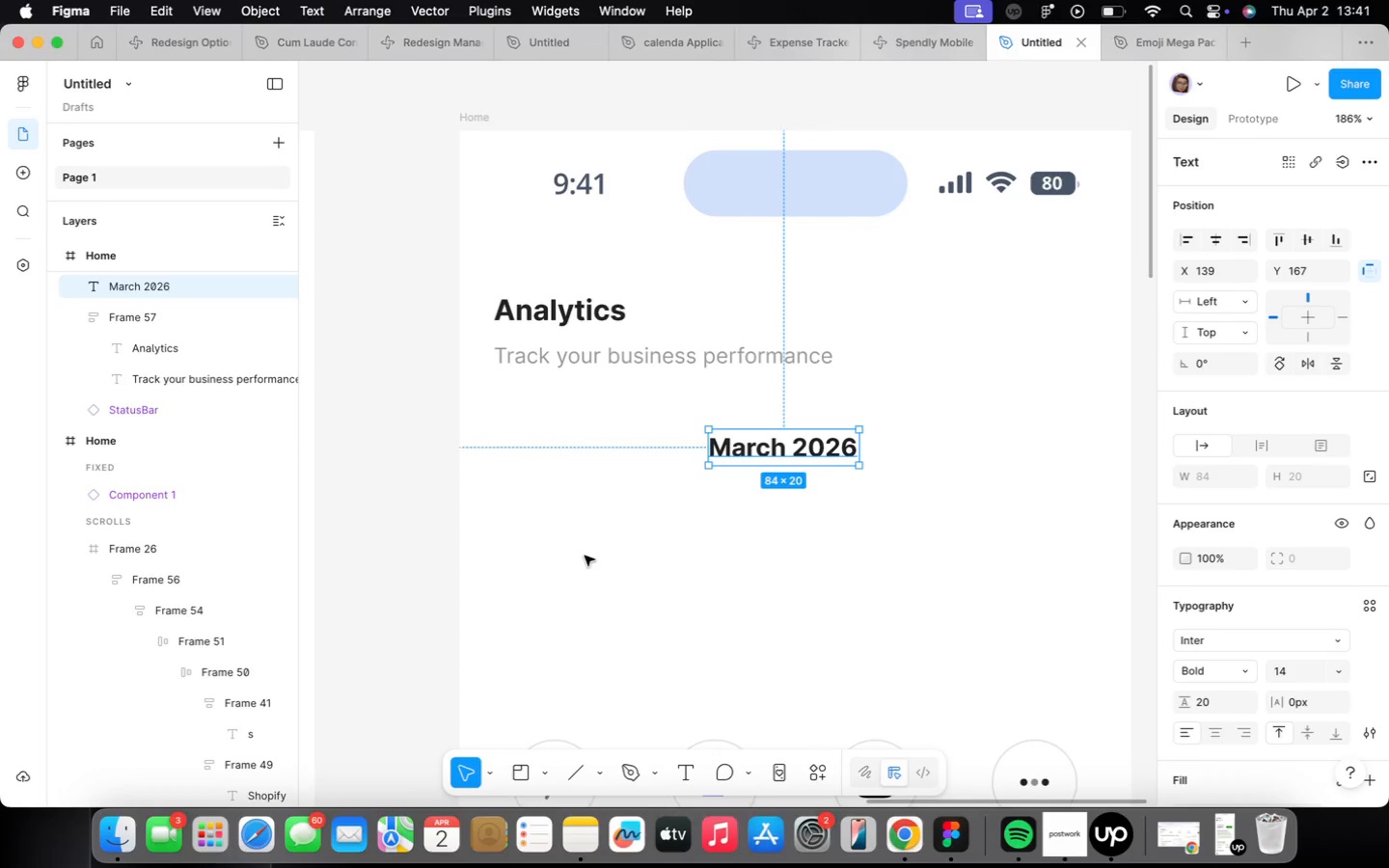 
left_click([585, 554])
 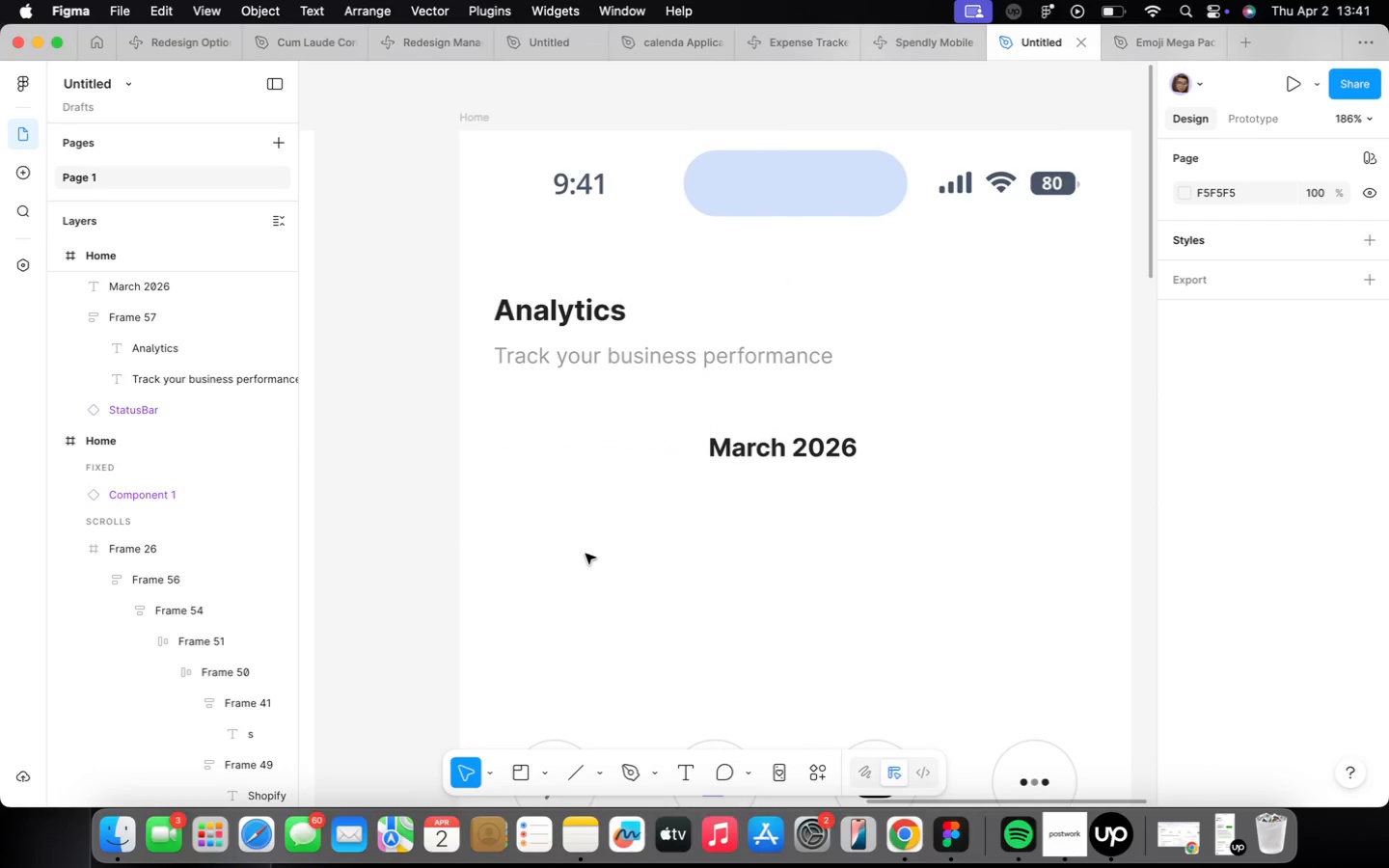 
scroll: coordinate [586, 553], scroll_direction: up, amount: 4.0
 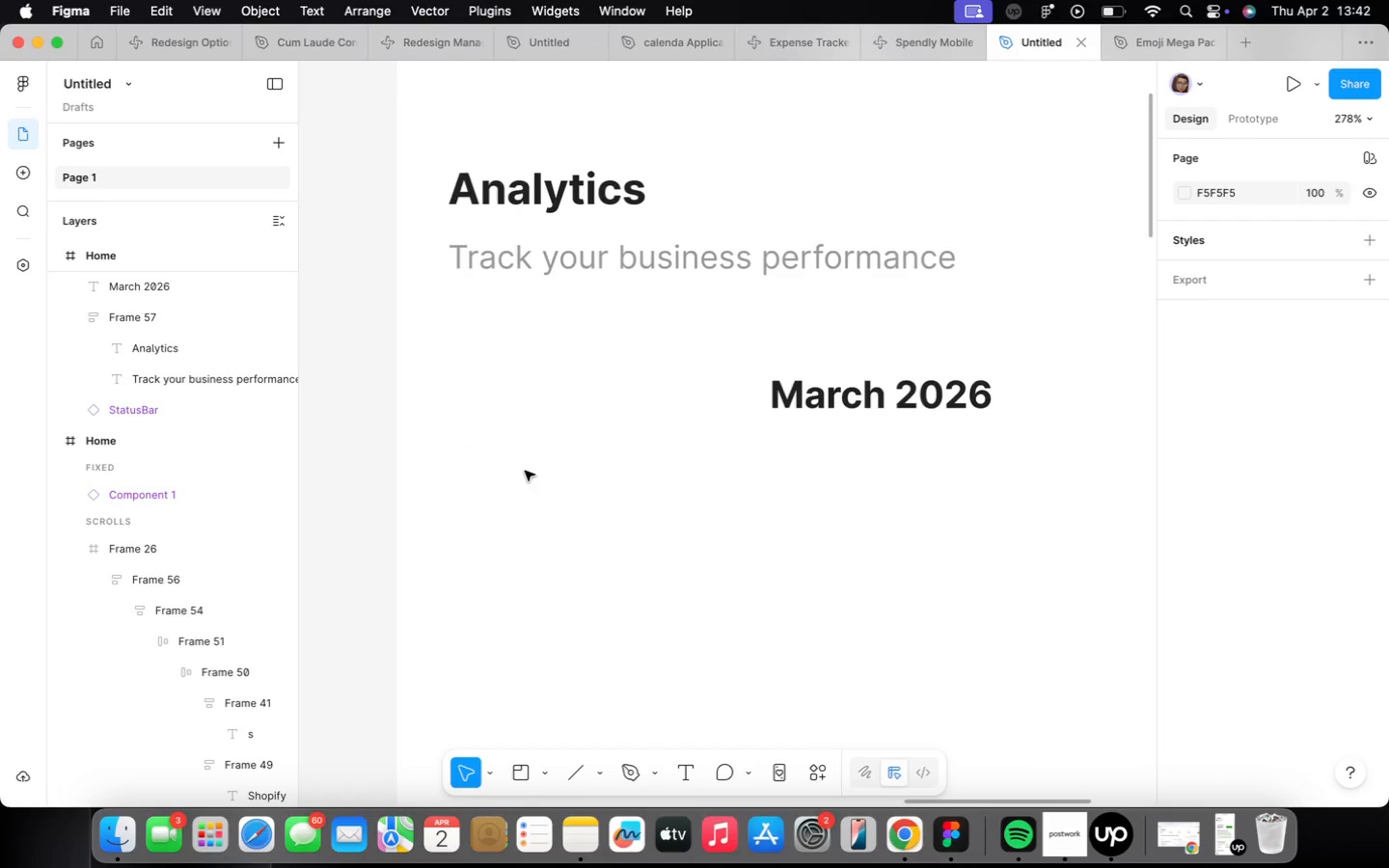 
right_click([542, 459])
 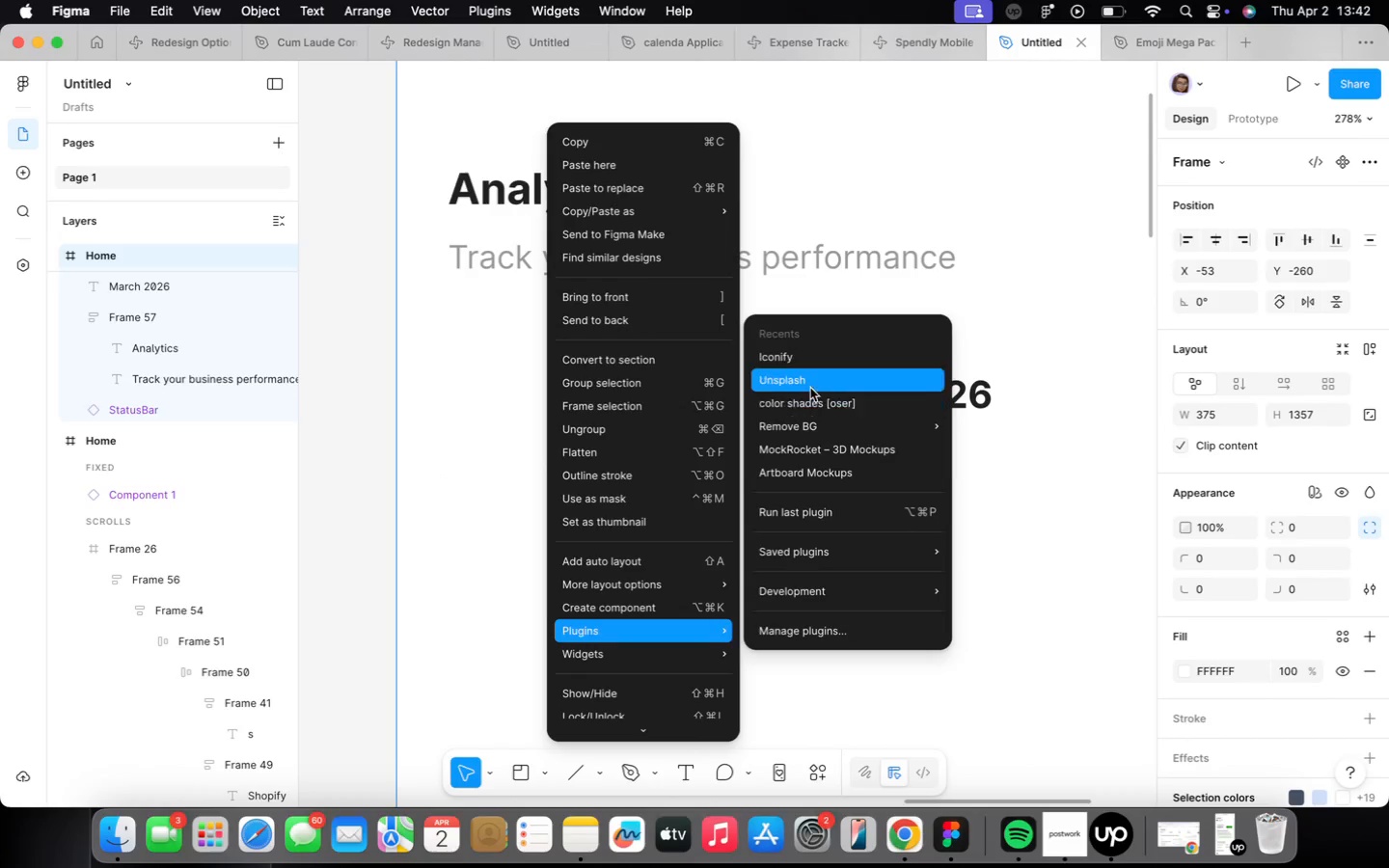 
left_click([808, 363])
 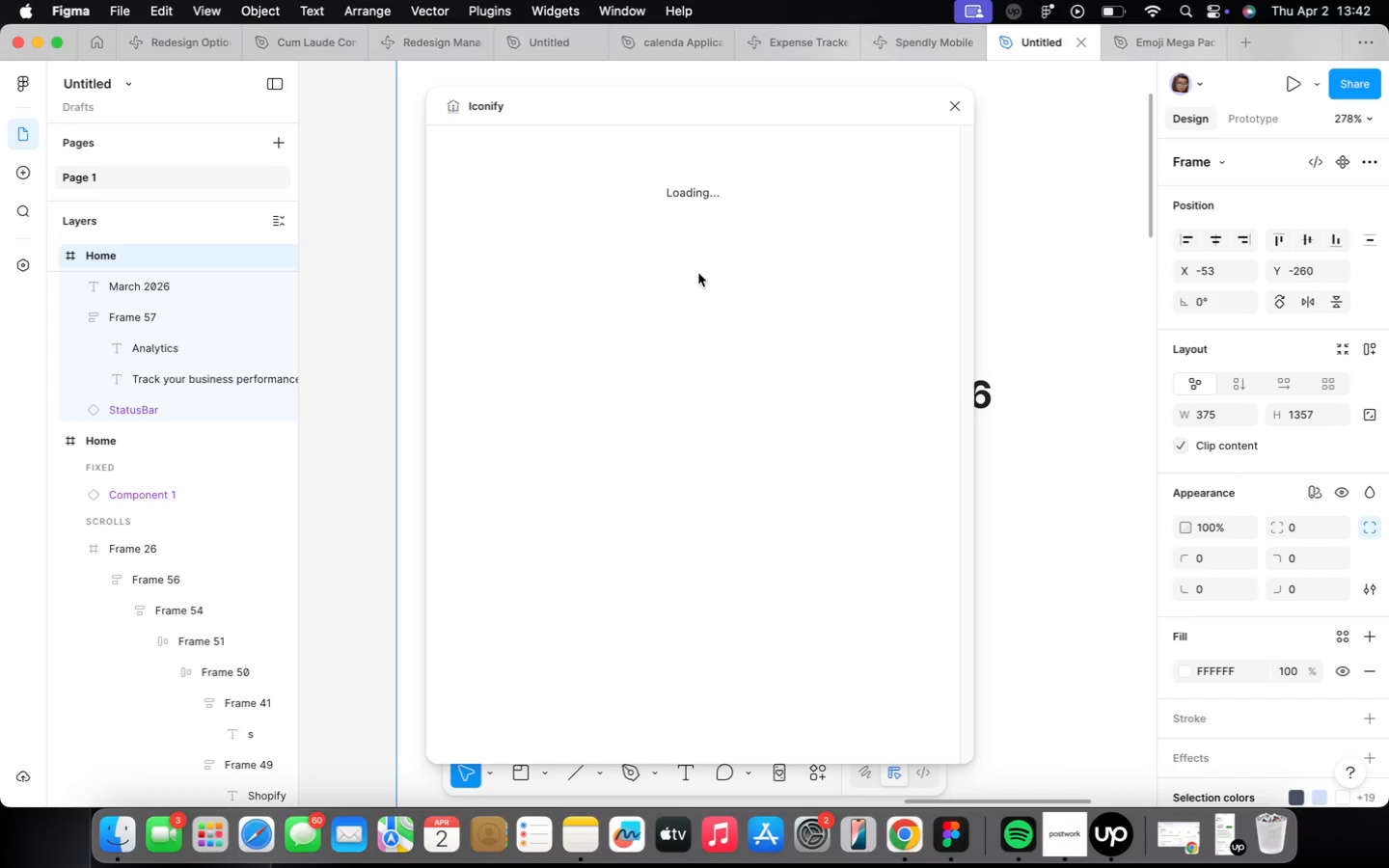 
left_click([576, 182])
 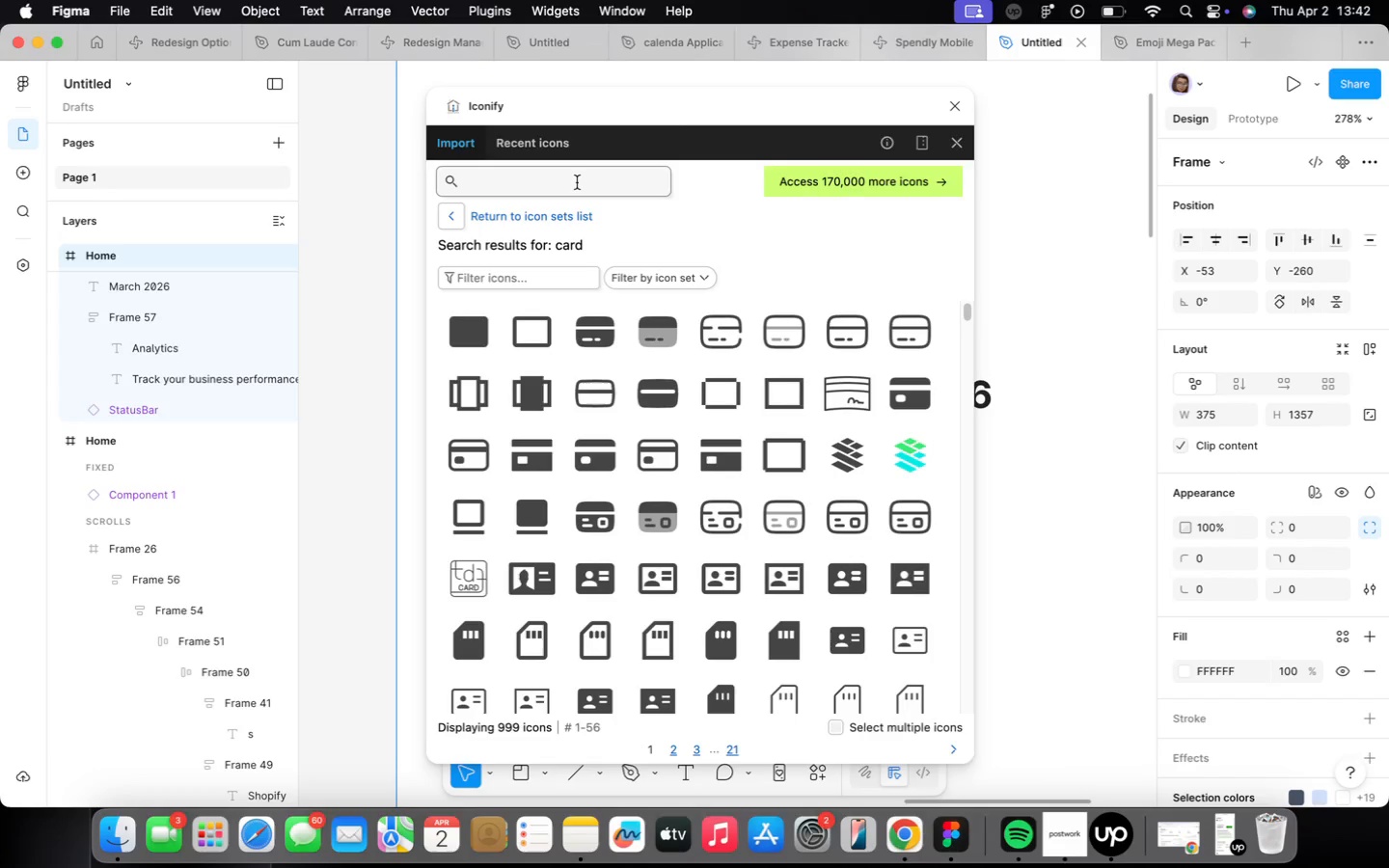 
type(back)
 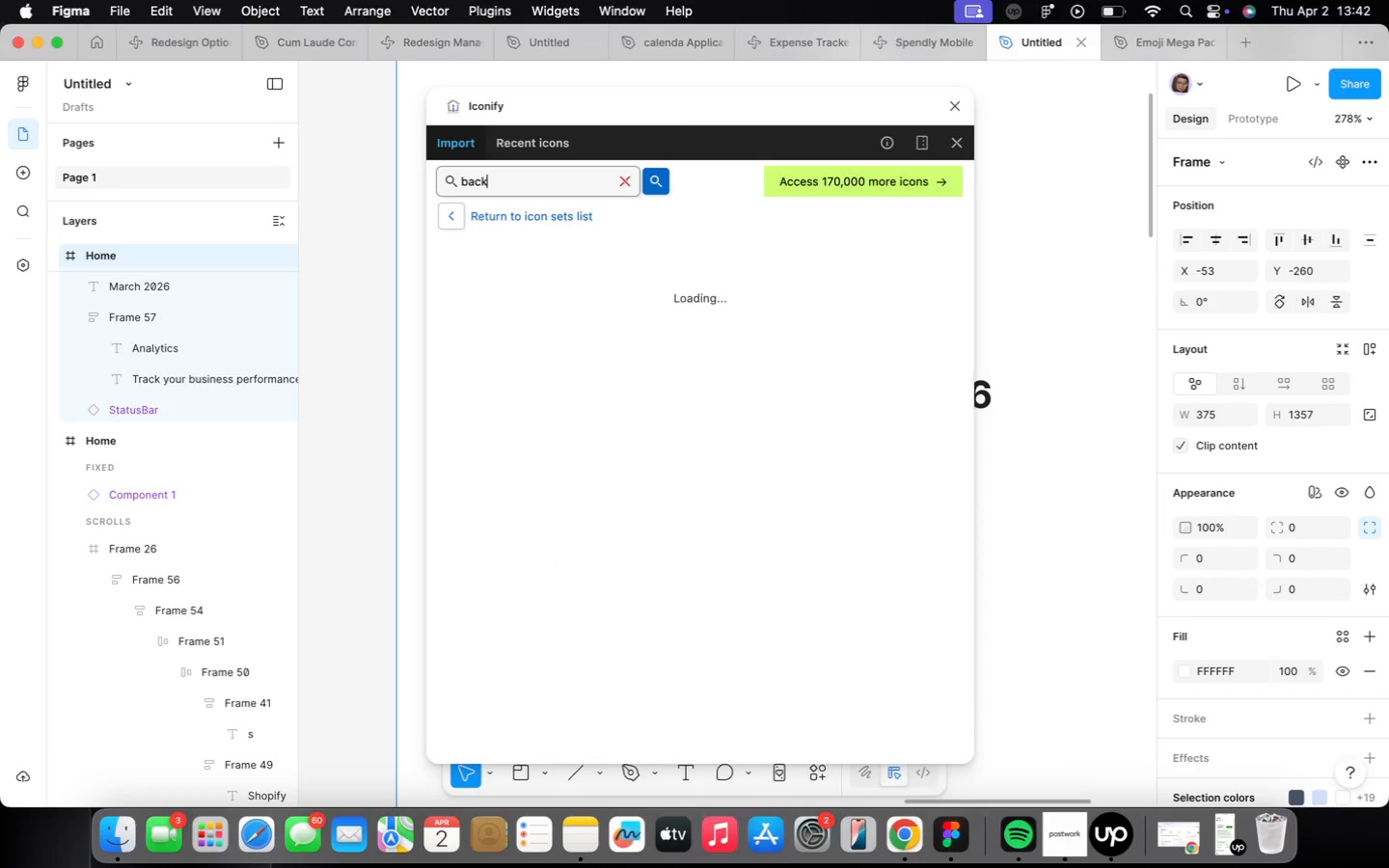 
key(Enter)
 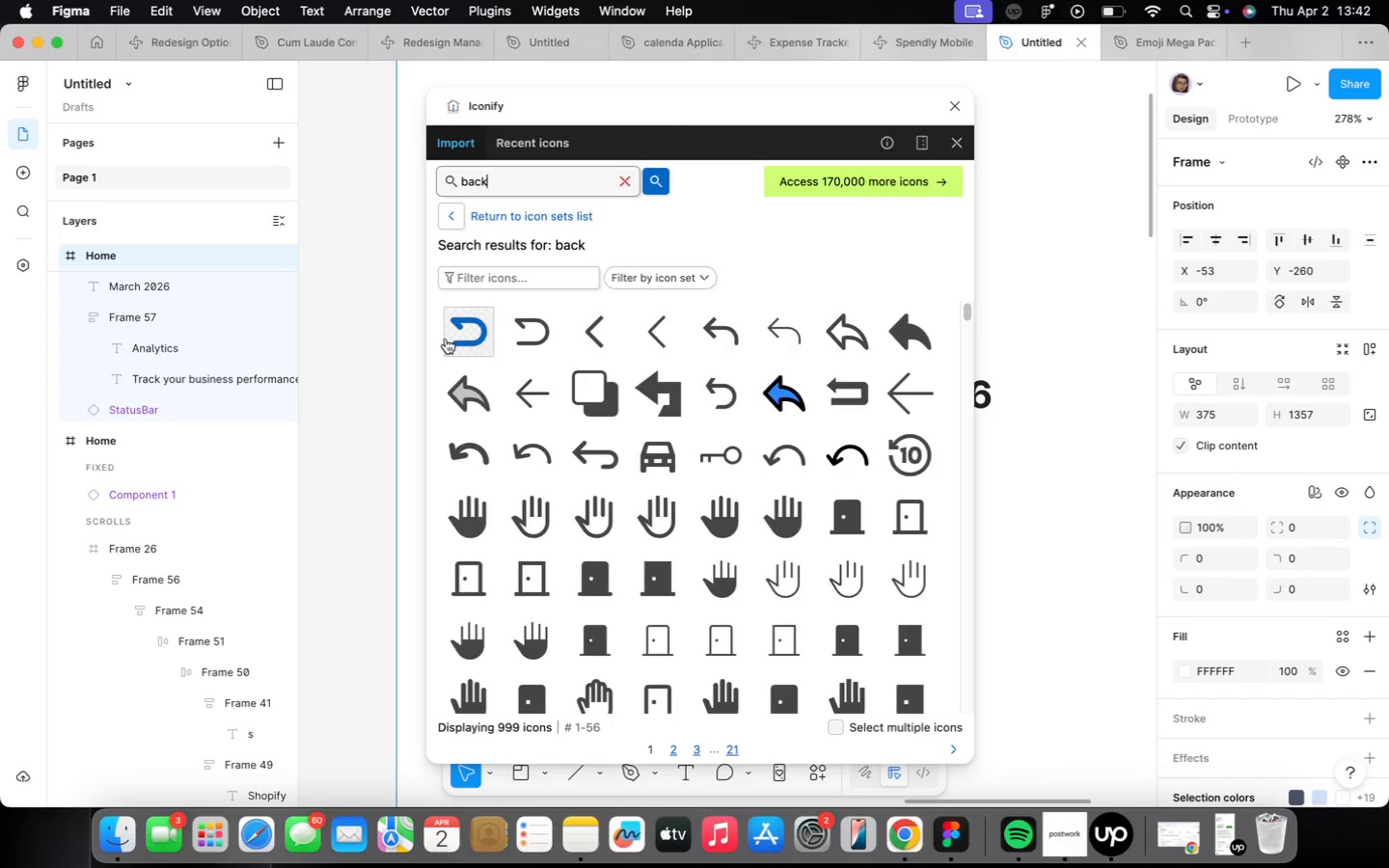 
left_click([605, 337])
 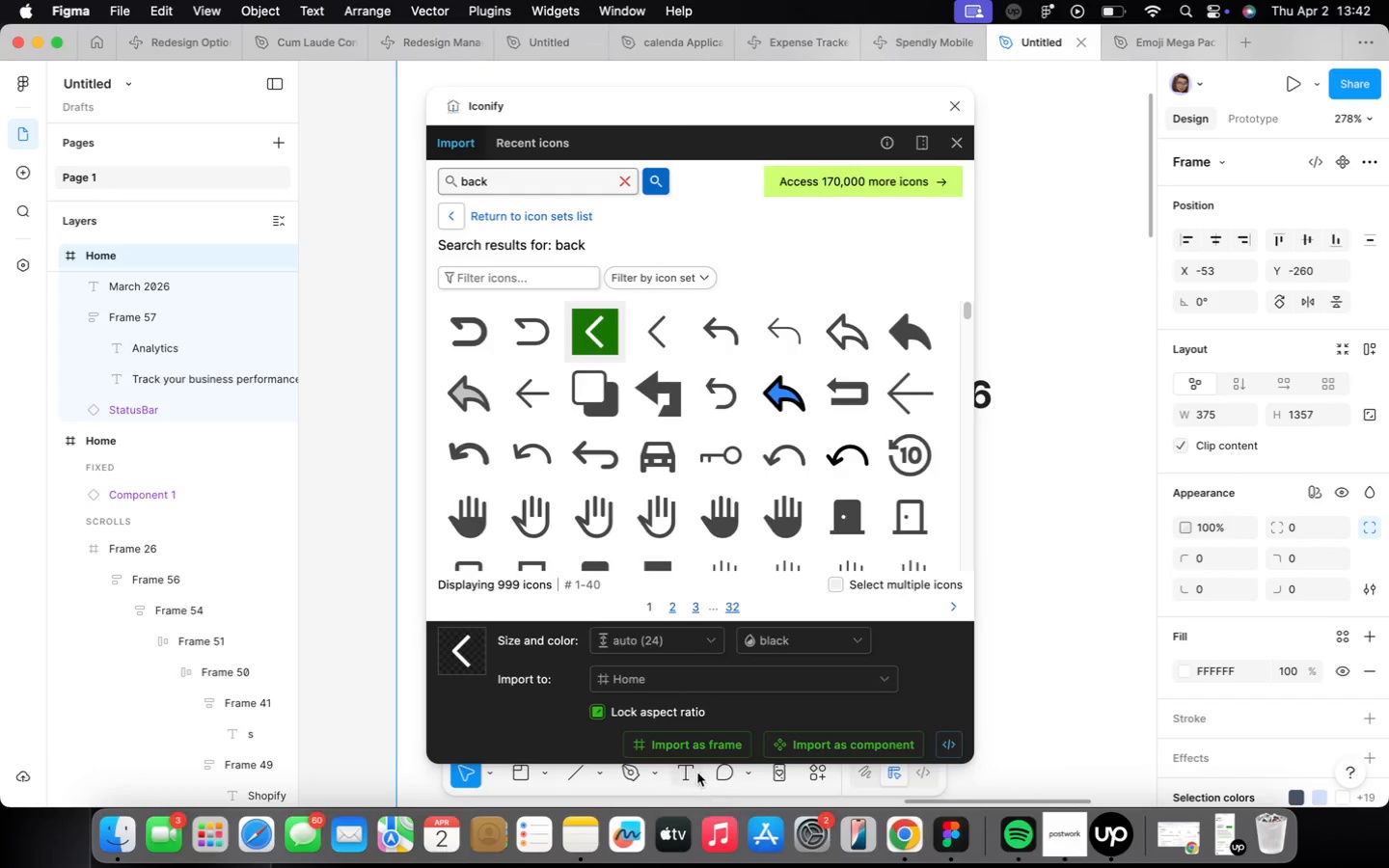 
left_click([700, 743])
 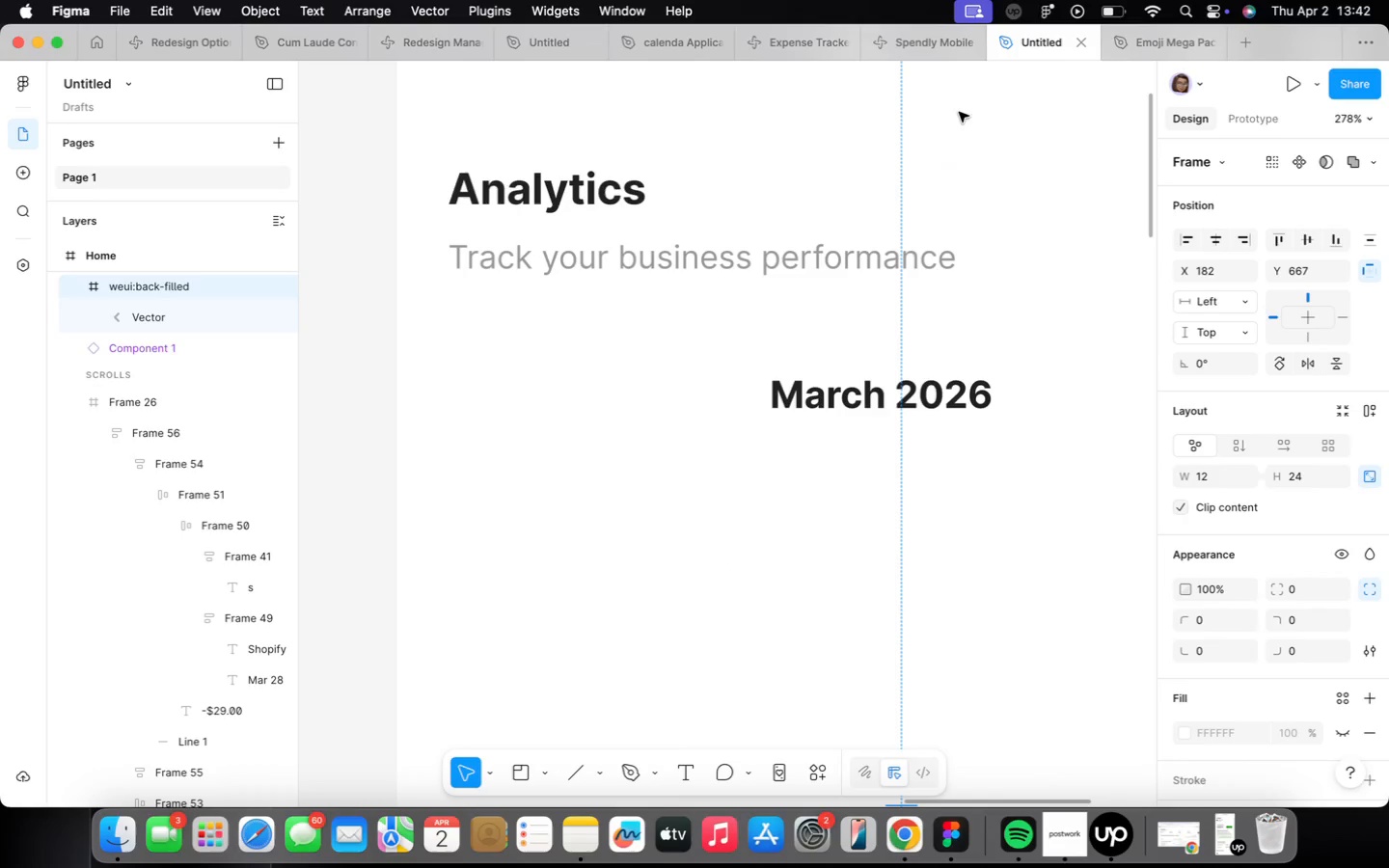 
scroll: coordinate [843, 634], scroll_direction: down, amount: 5.0
 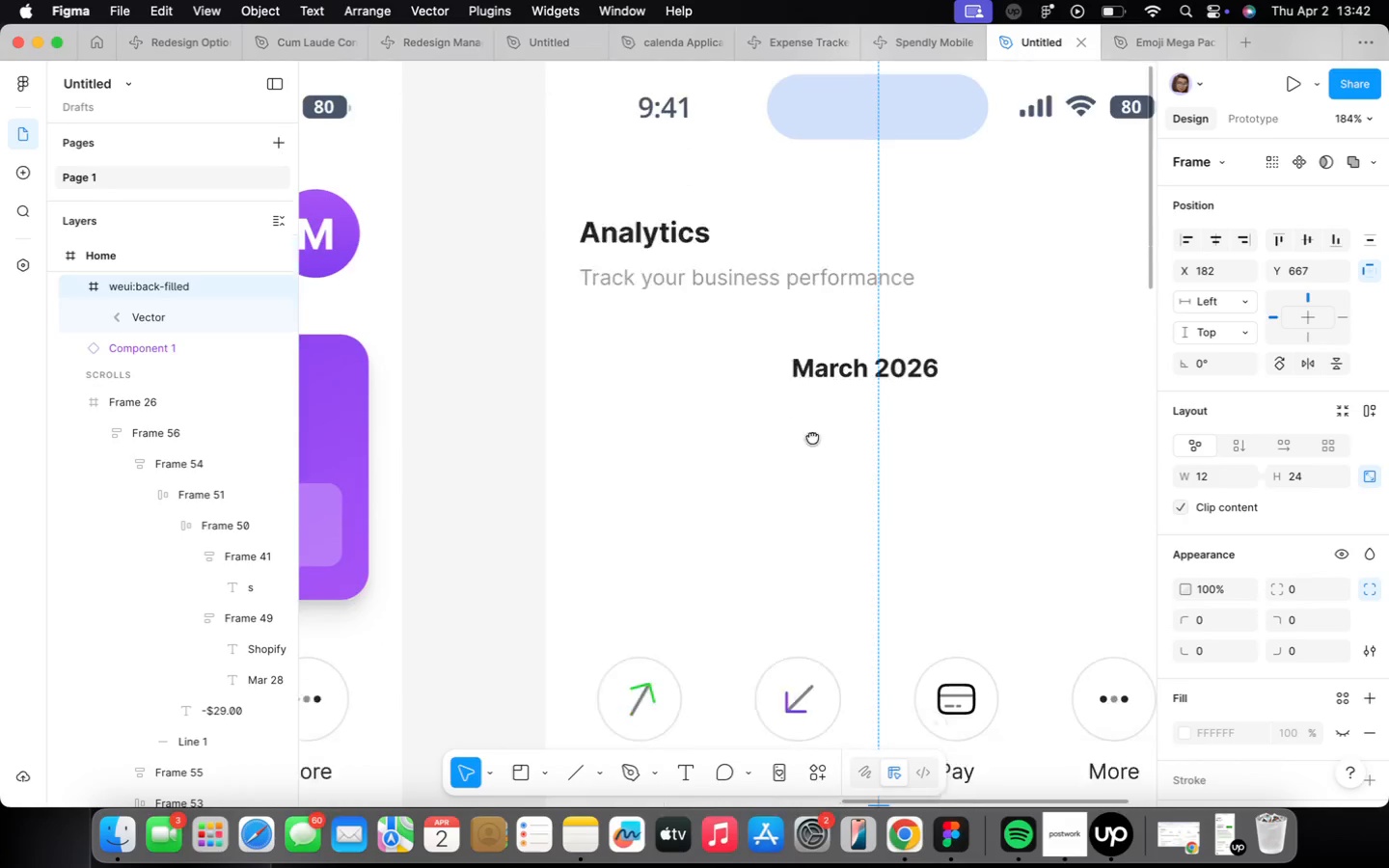 
right_click([825, 479])
 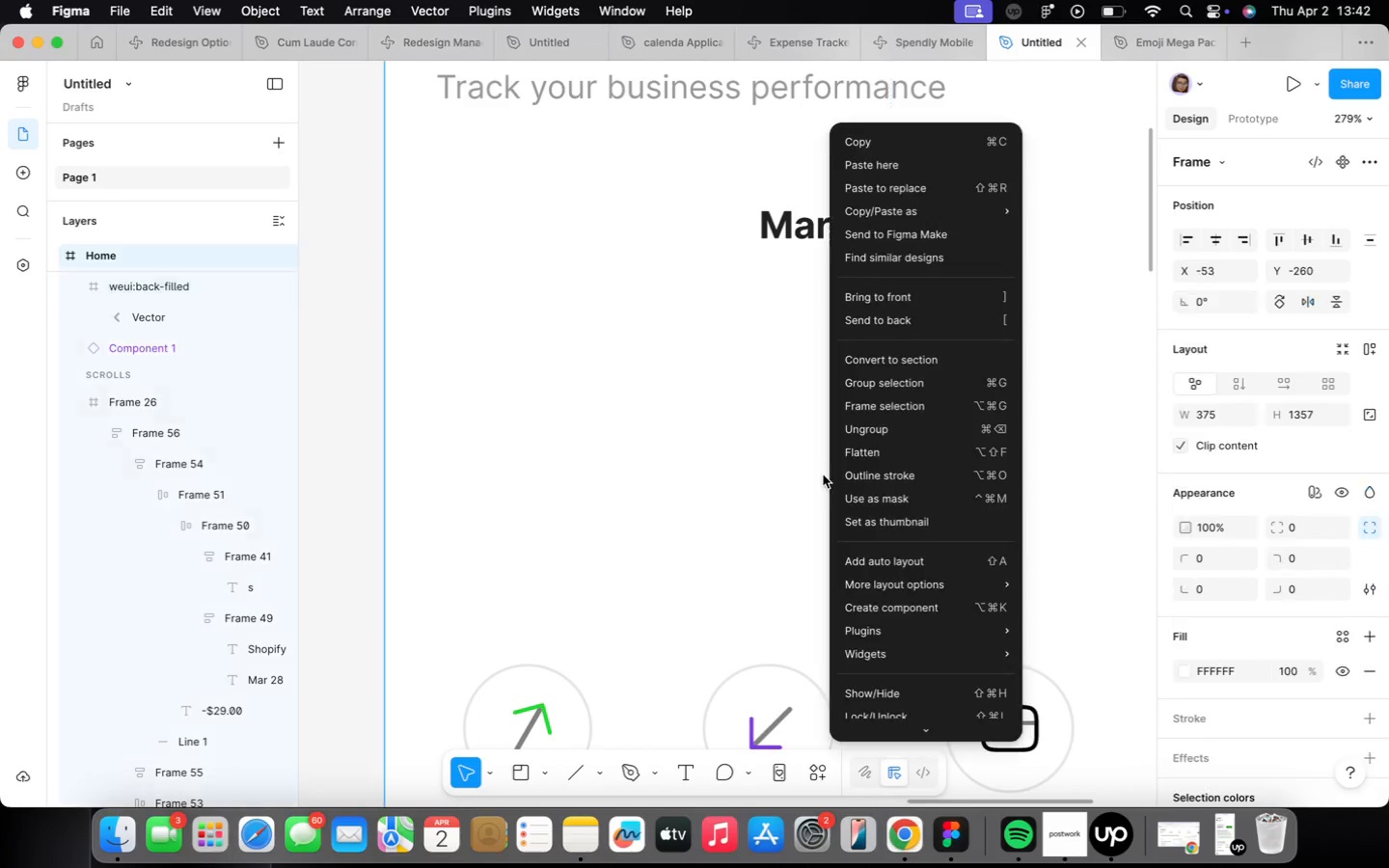 
scroll: coordinate [821, 476], scroll_direction: up, amount: 5.0
 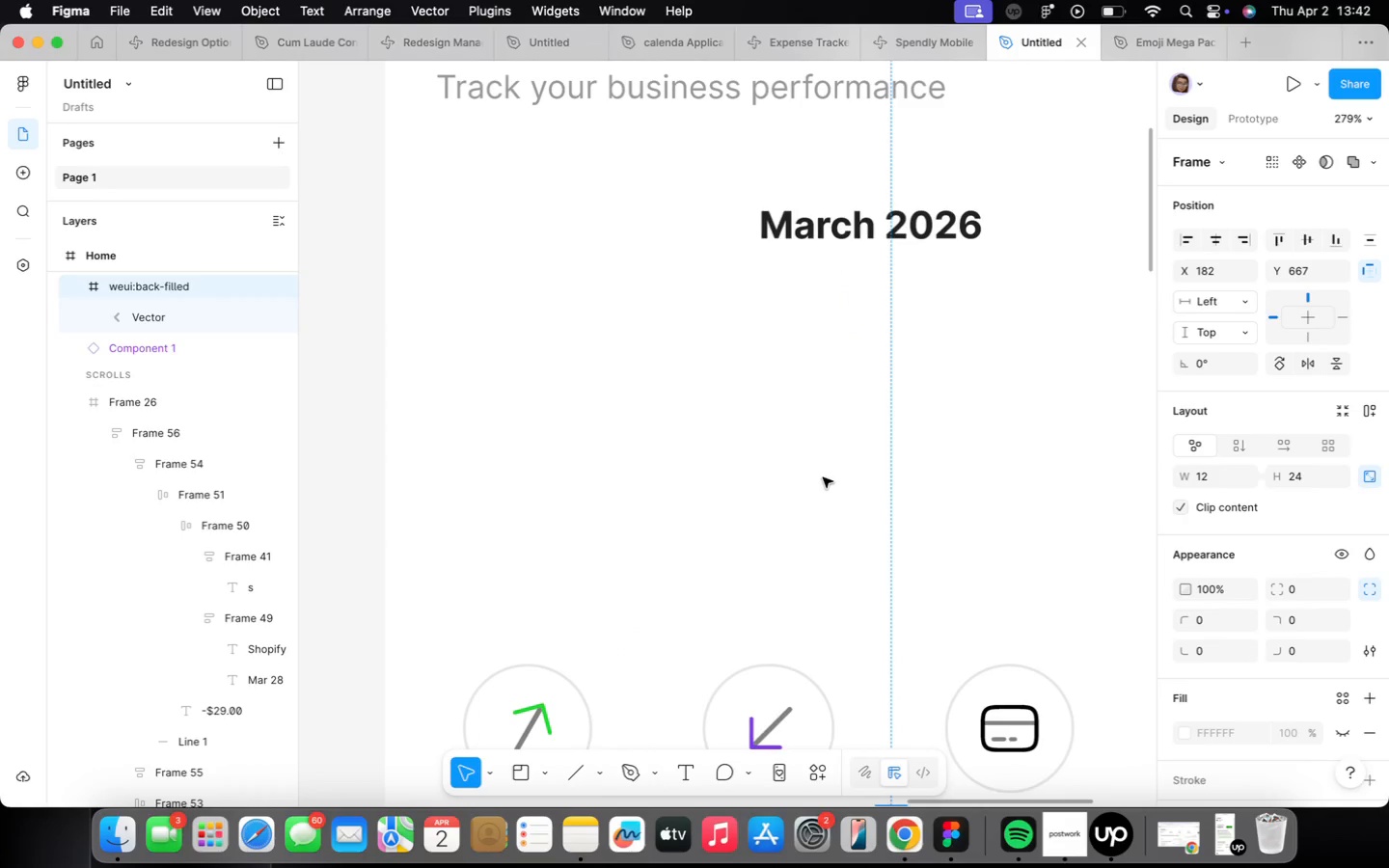 
scroll: coordinate [793, 527], scroll_direction: down, amount: 44.0
 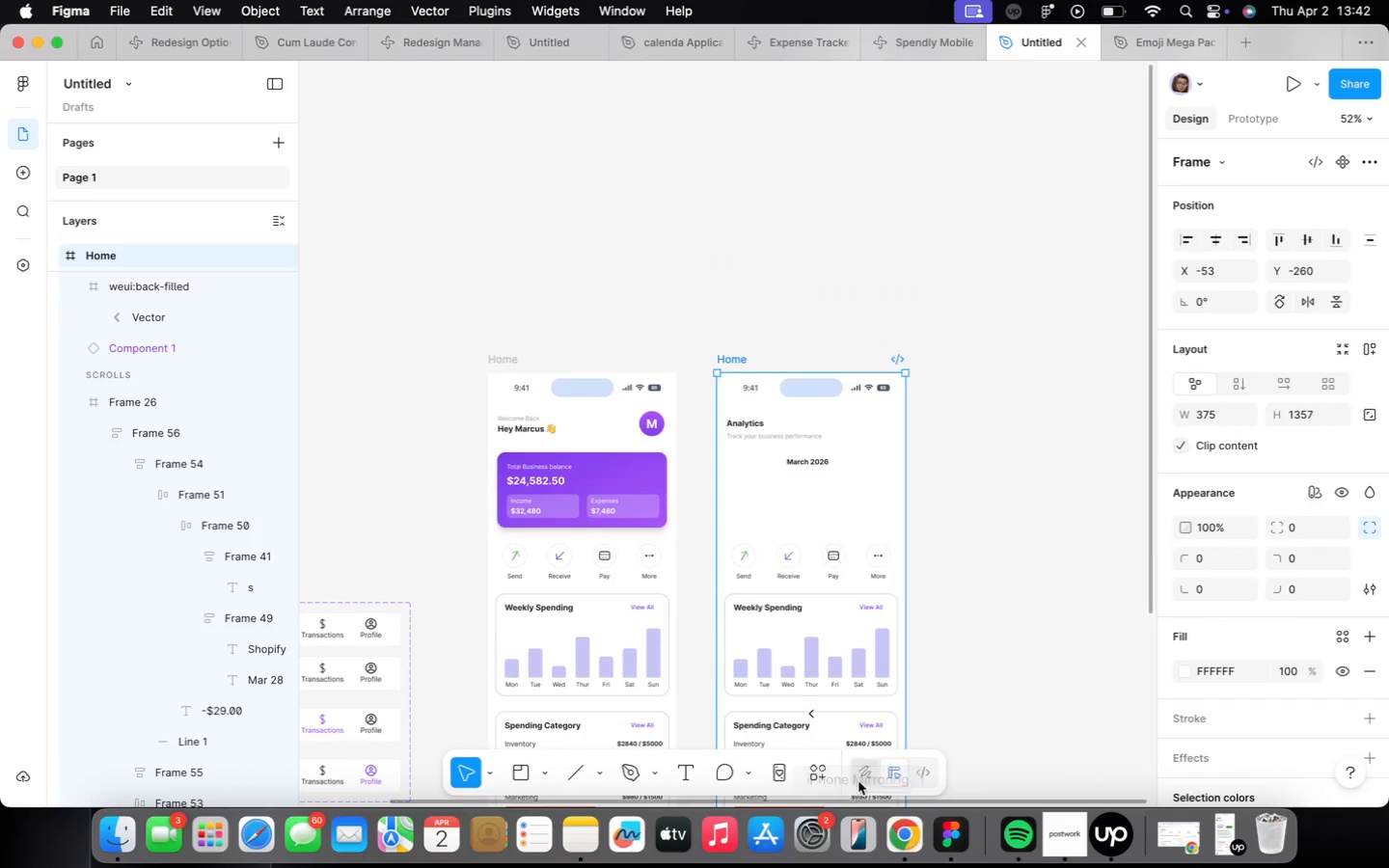 
scroll: coordinate [816, 723], scroll_direction: up, amount: 21.0
 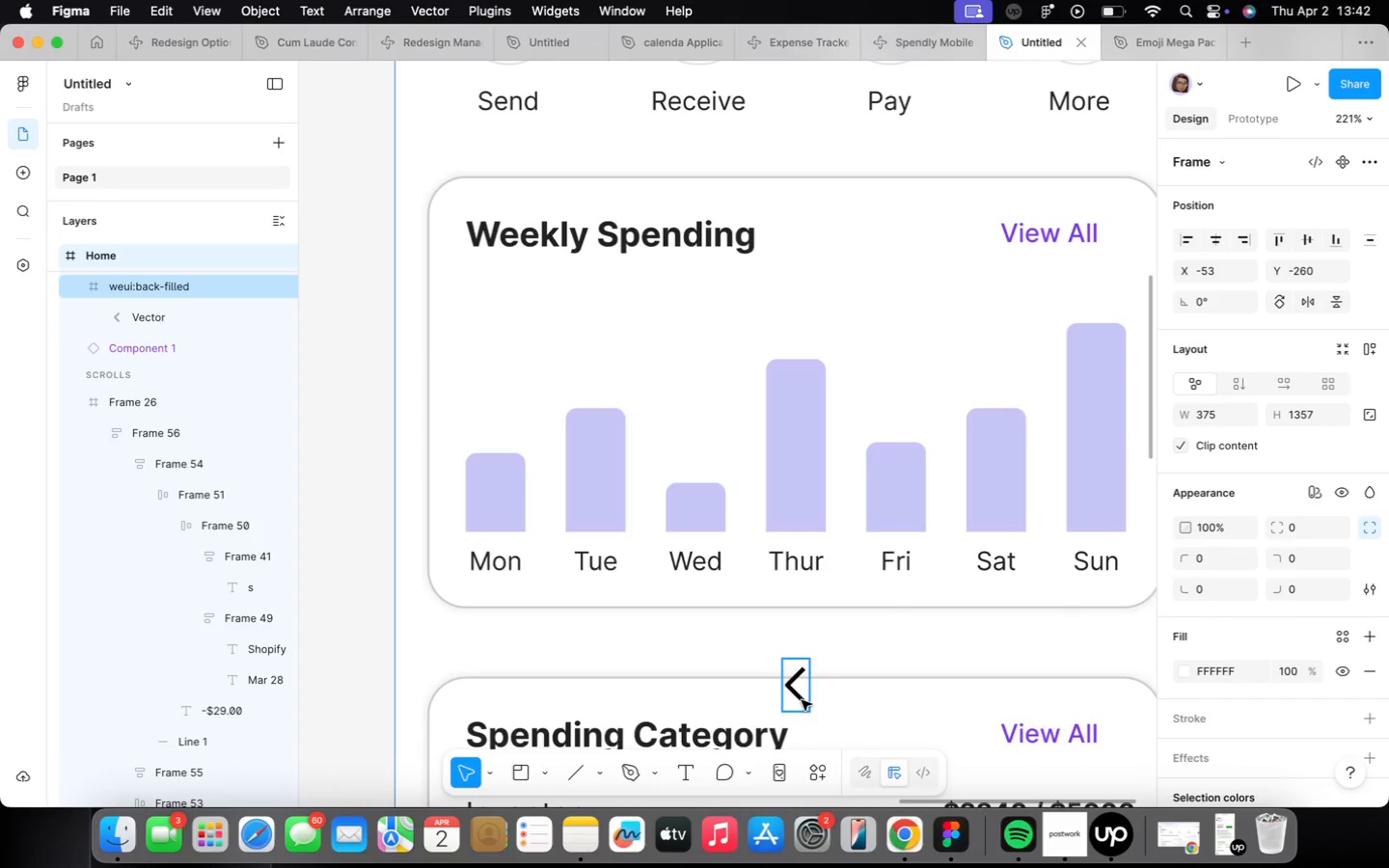 
left_click([803, 698])
 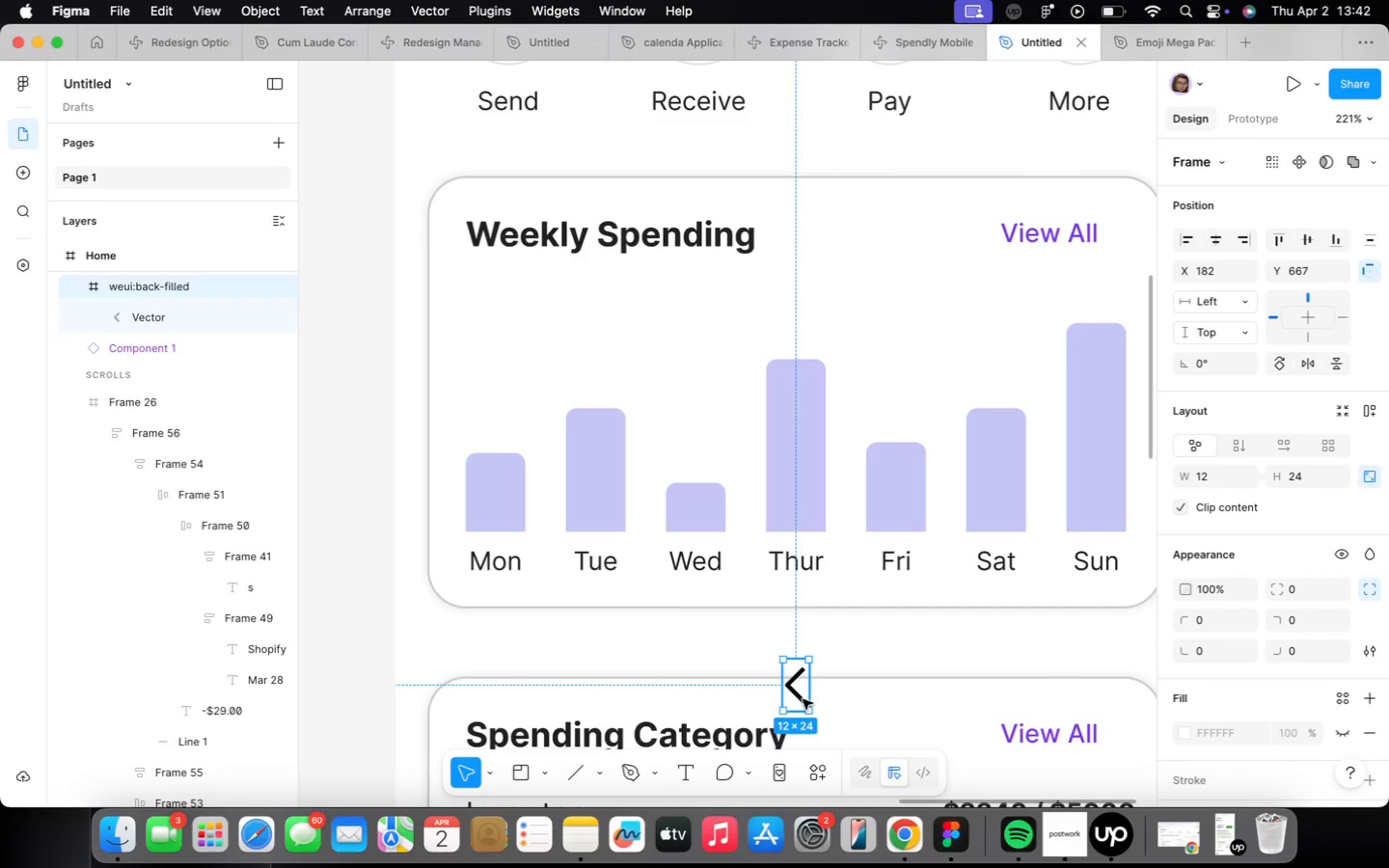 
key(Meta+CommandLeft)
 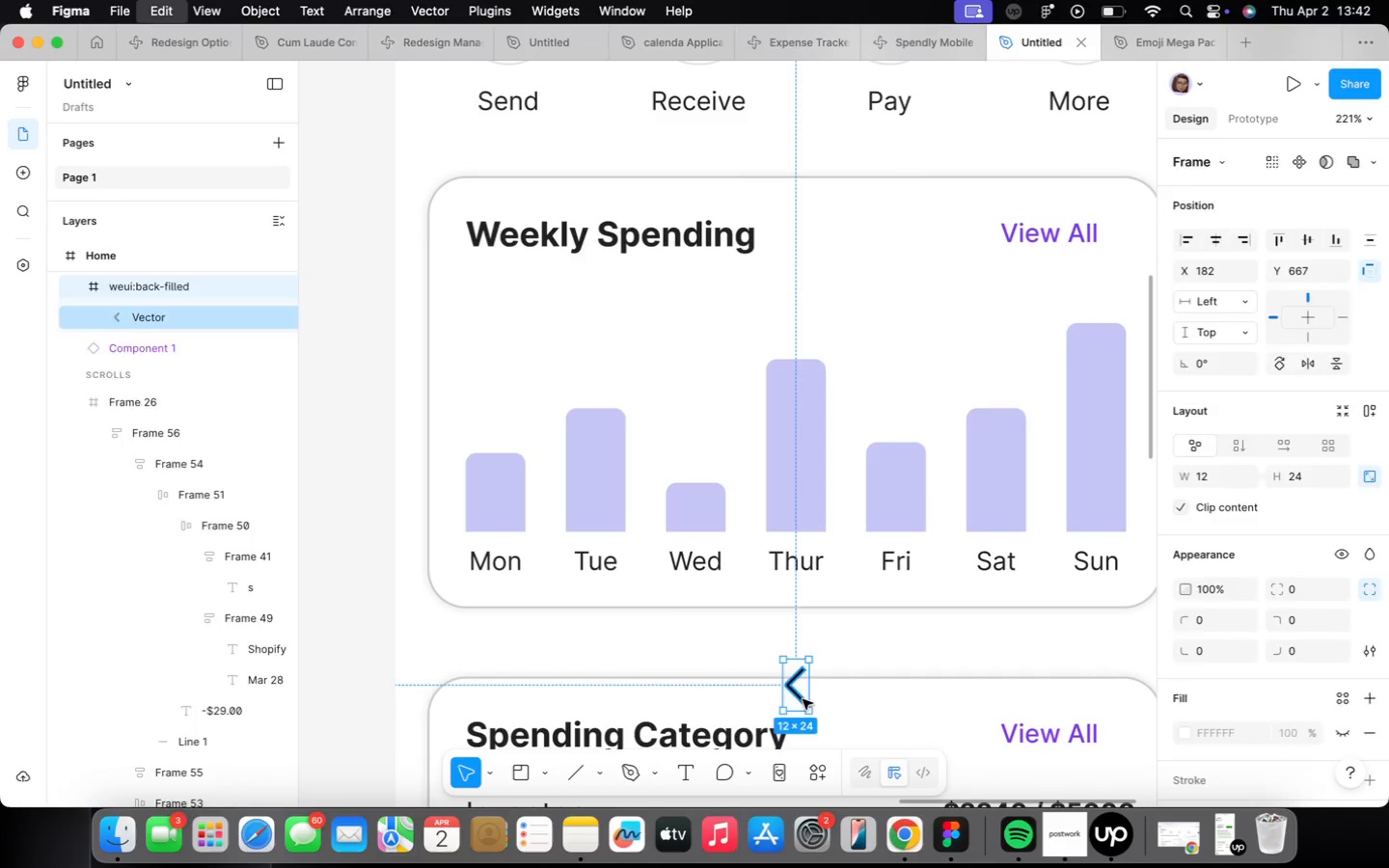 
key(Meta+X)
 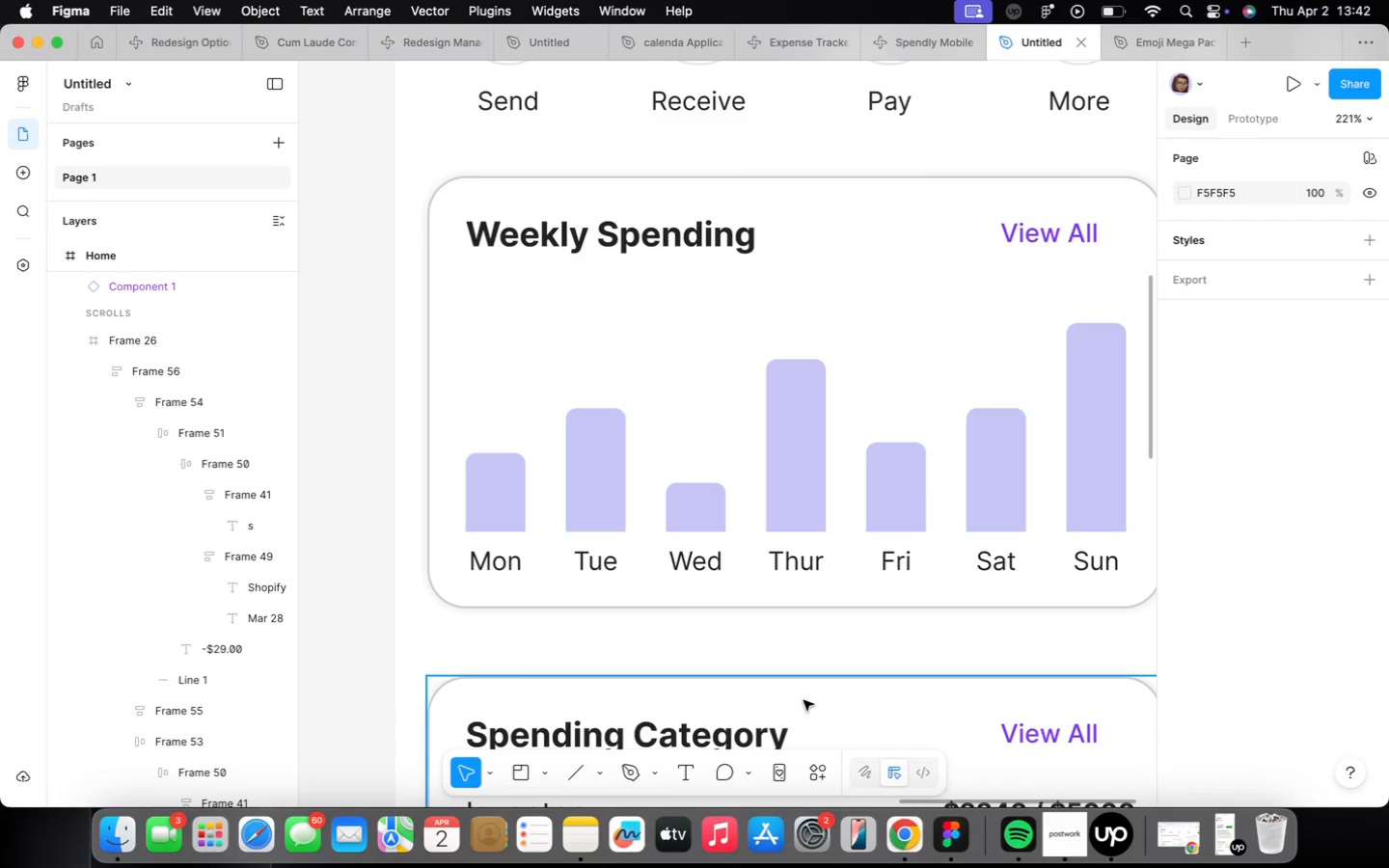 
scroll: coordinate [803, 699], scroll_direction: down, amount: 14.0
 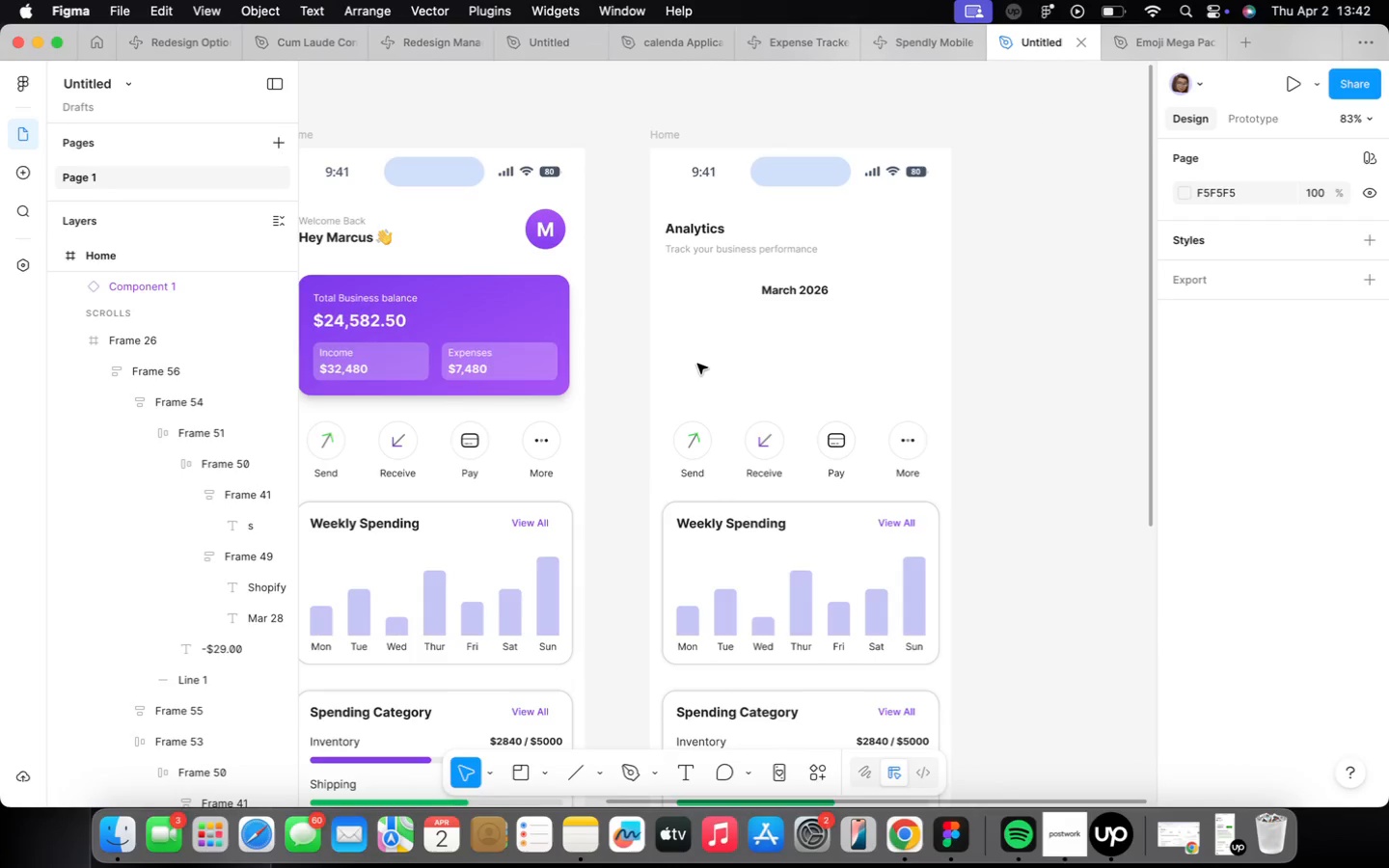 
scroll: coordinate [713, 404], scroll_direction: up, amount: 12.0
 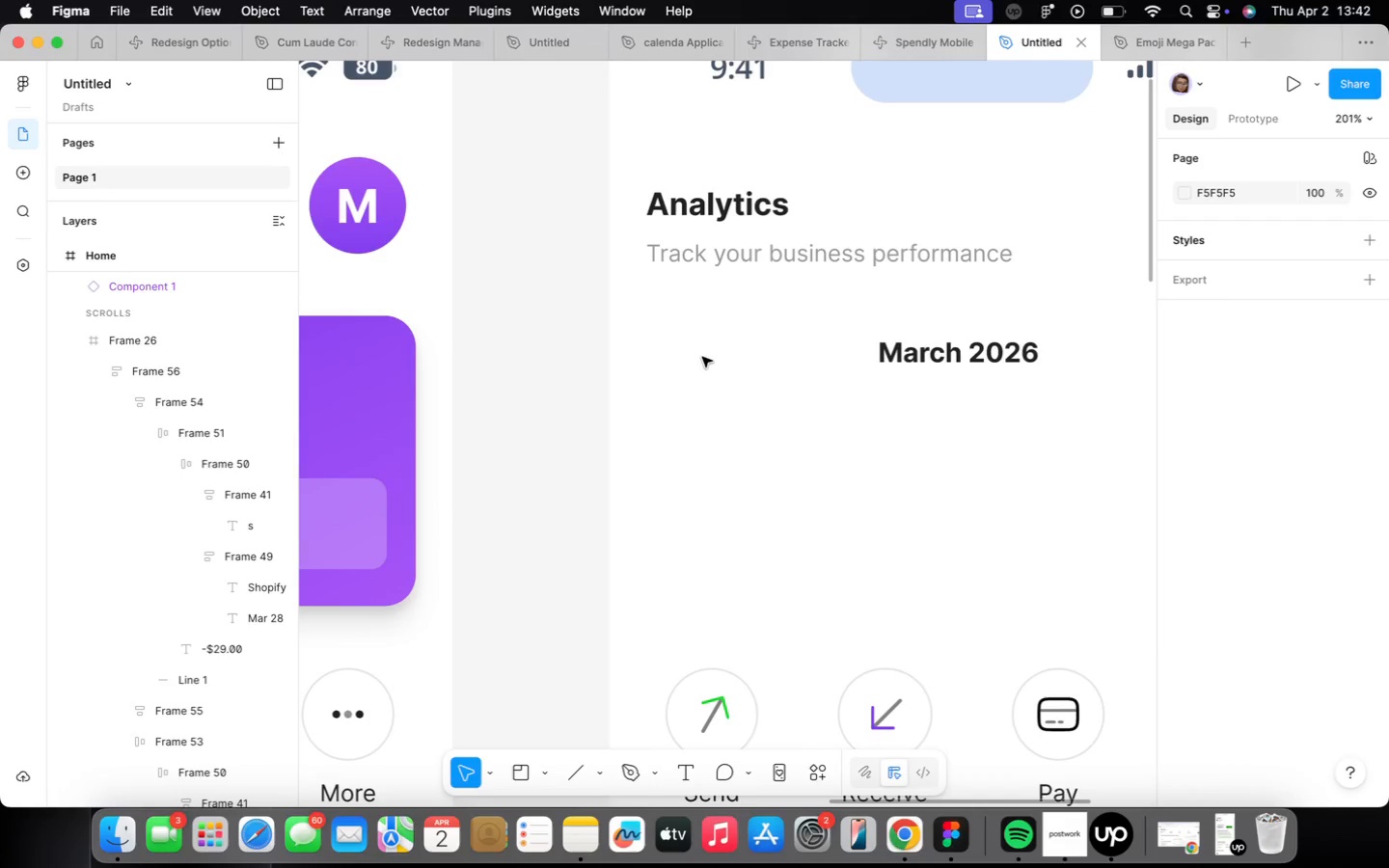 
right_click([702, 357])
 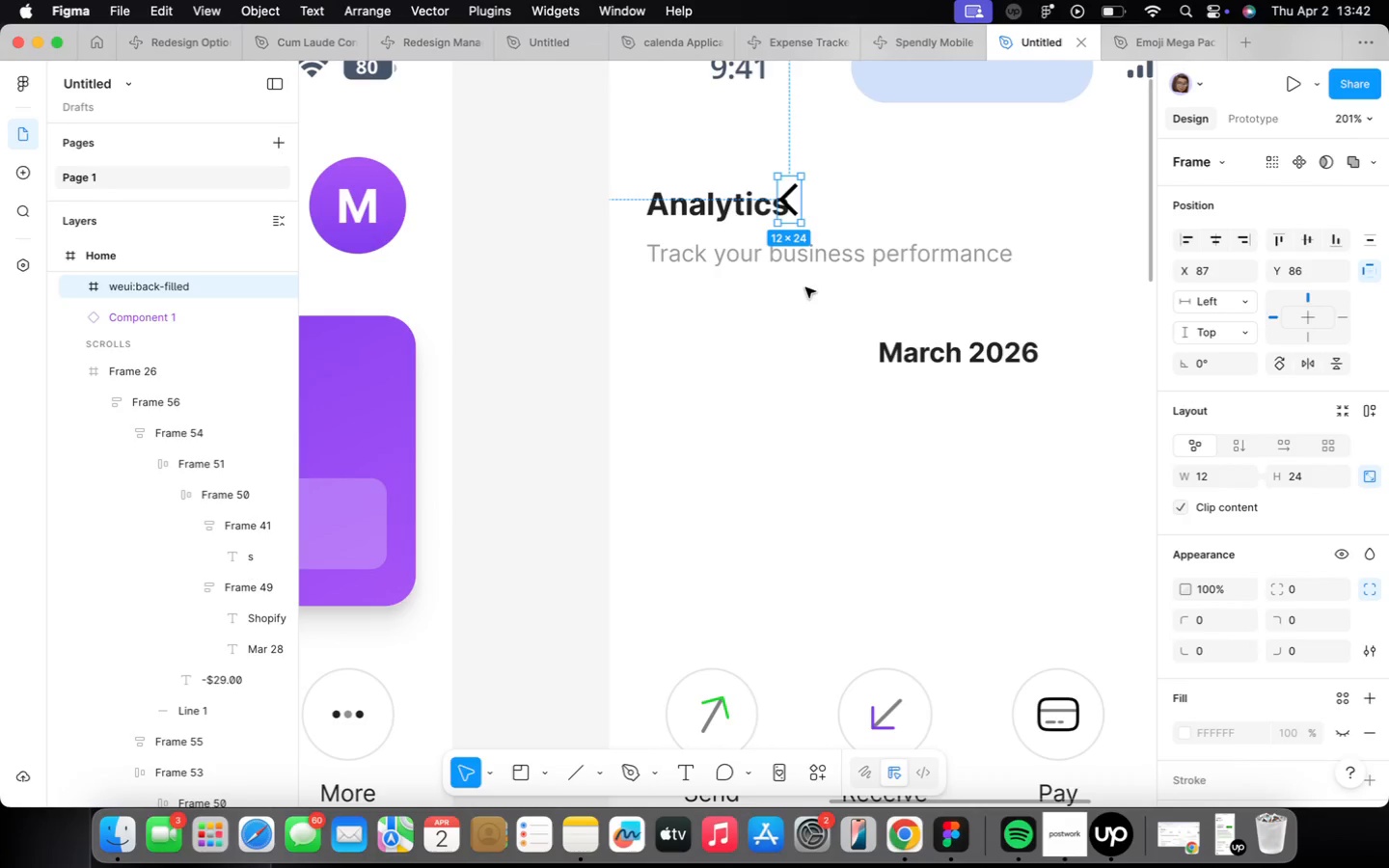 
left_click_drag(start_coordinate=[789, 203], to_coordinate=[695, 365])
 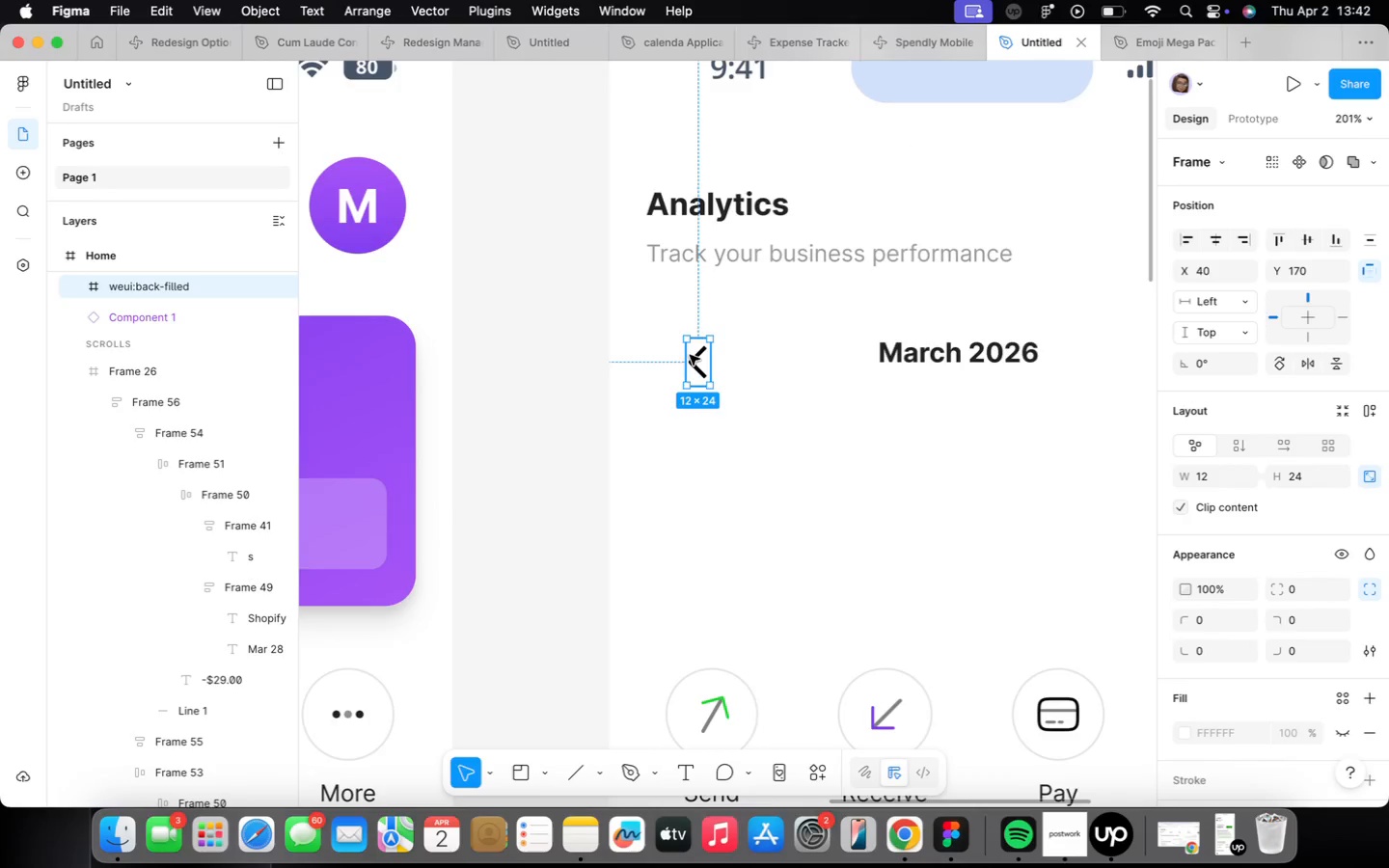 
scroll: coordinate [691, 351], scroll_direction: up, amount: 4.0
 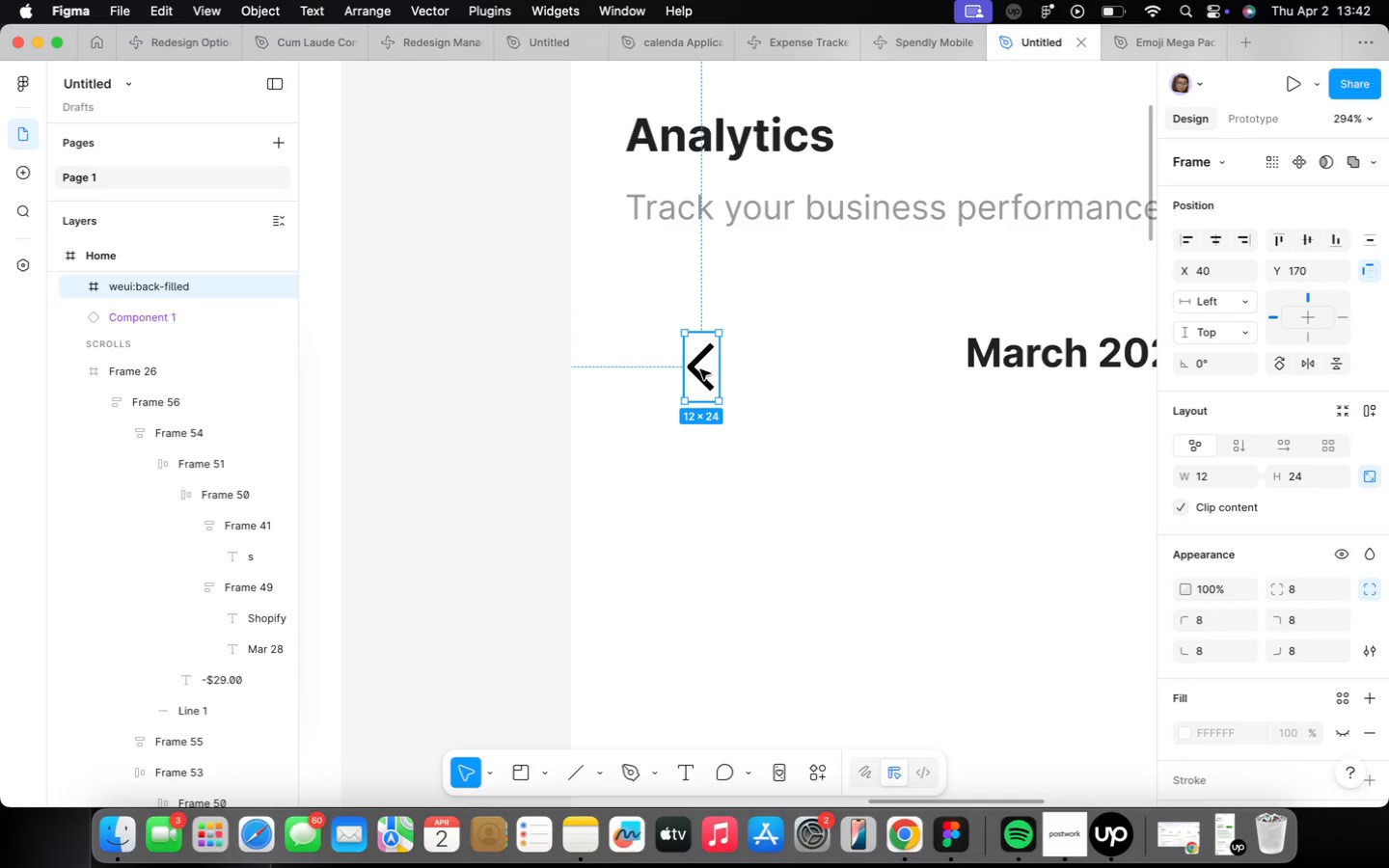 
wait(6.6)
 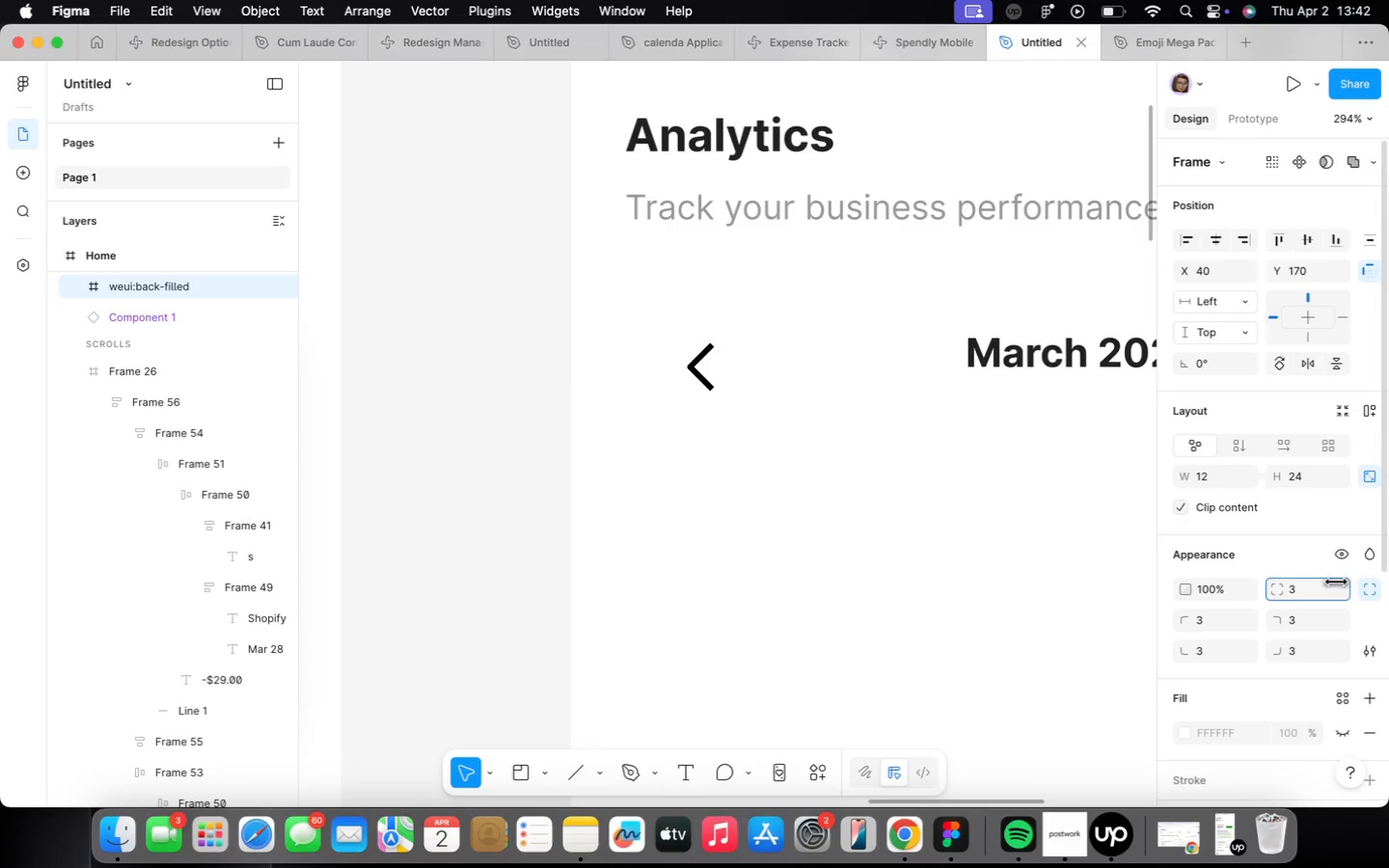 
key(Shift+ShiftLeft)
 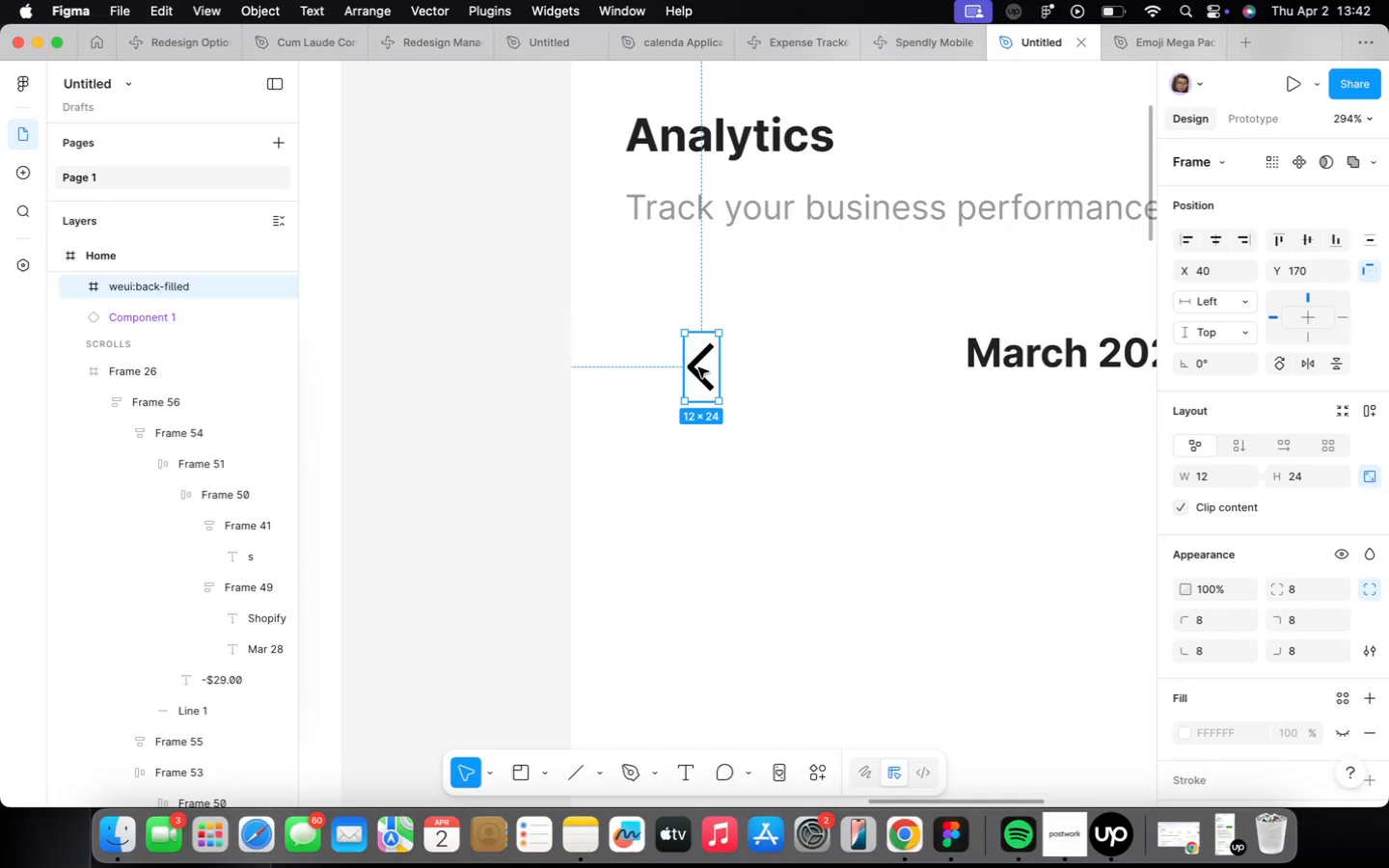 
key(Shift+A)
 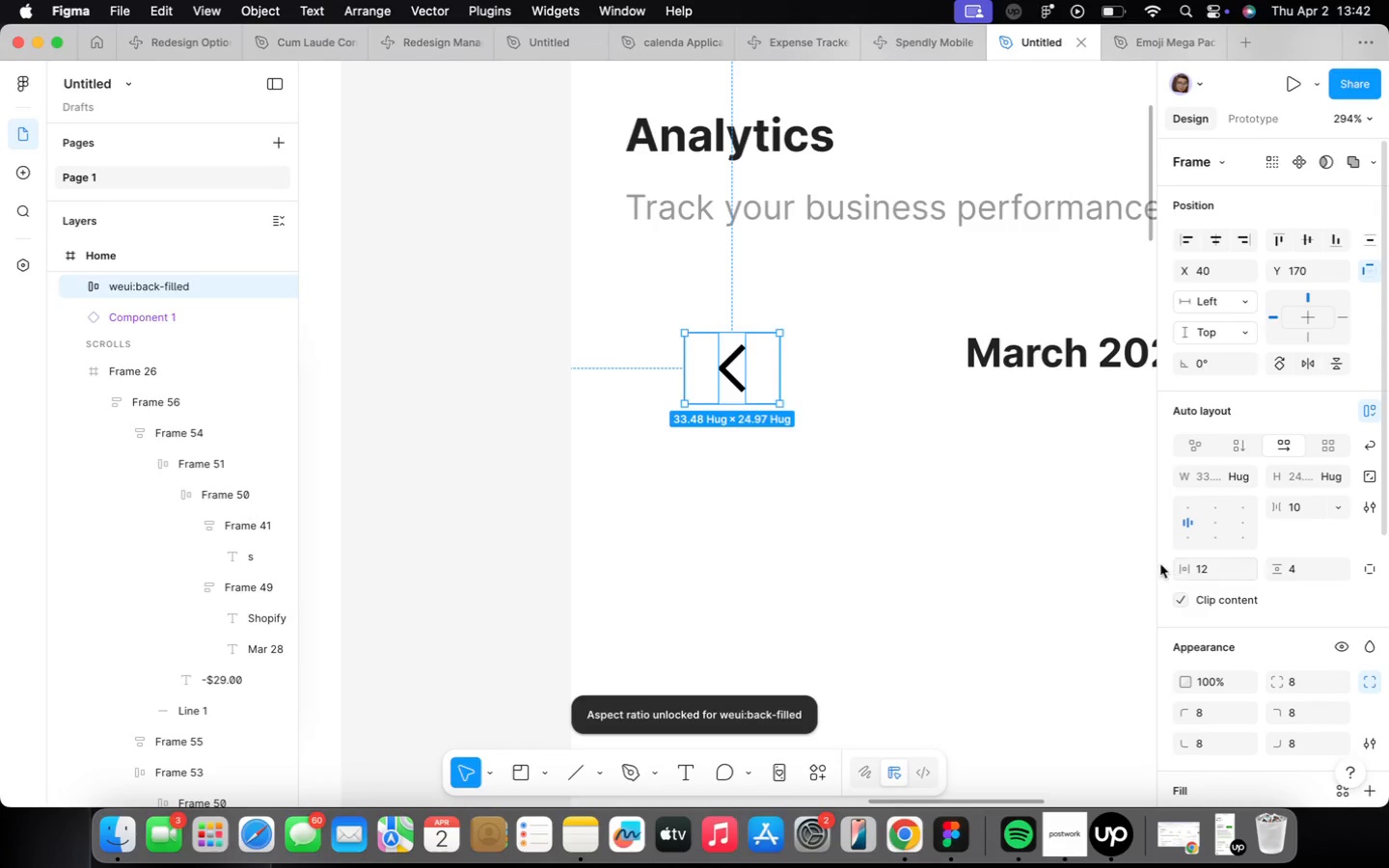 
wait(6.01)
 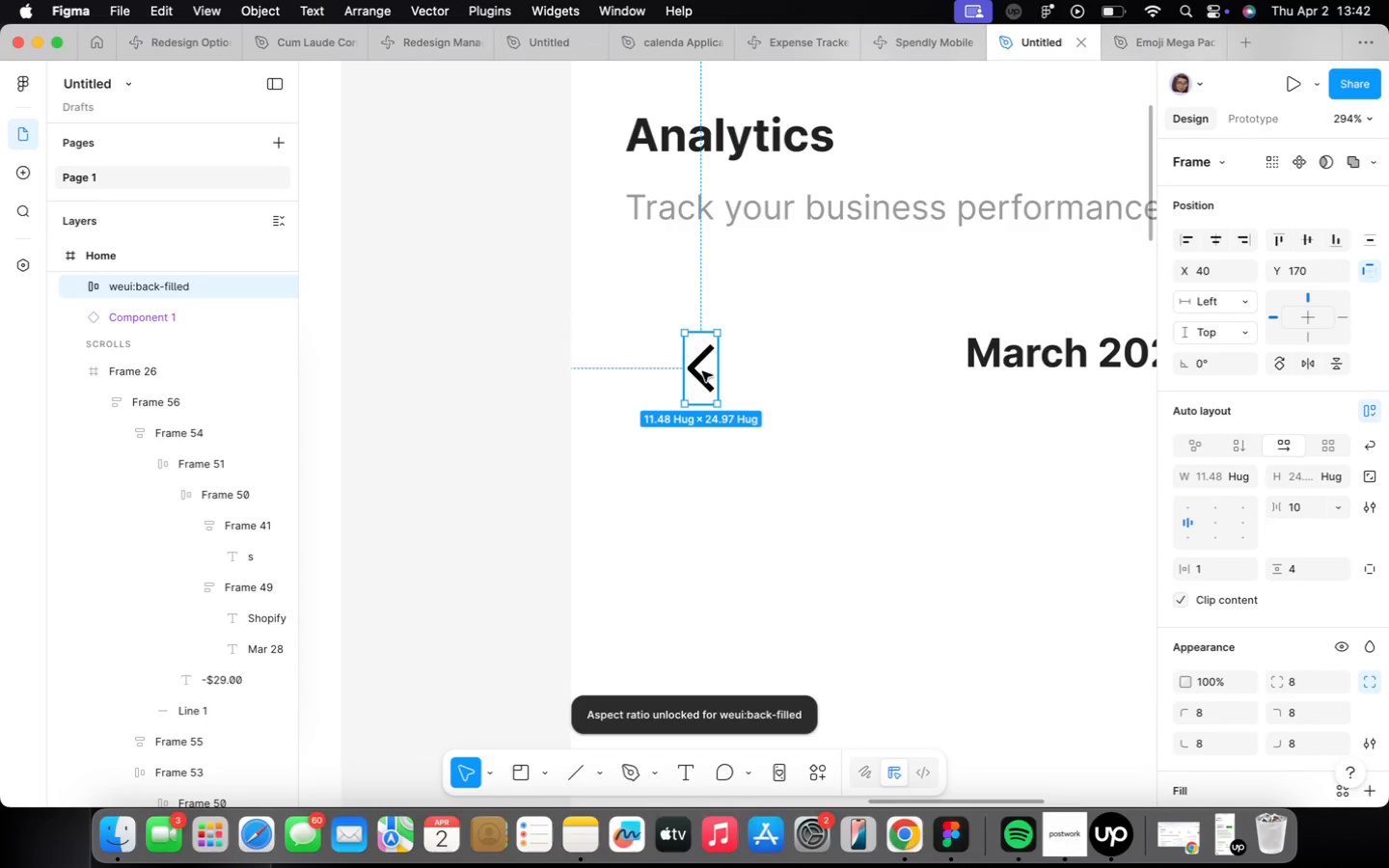 
left_click_drag(start_coordinate=[1288, 564], to_coordinate=[1305, 564])
 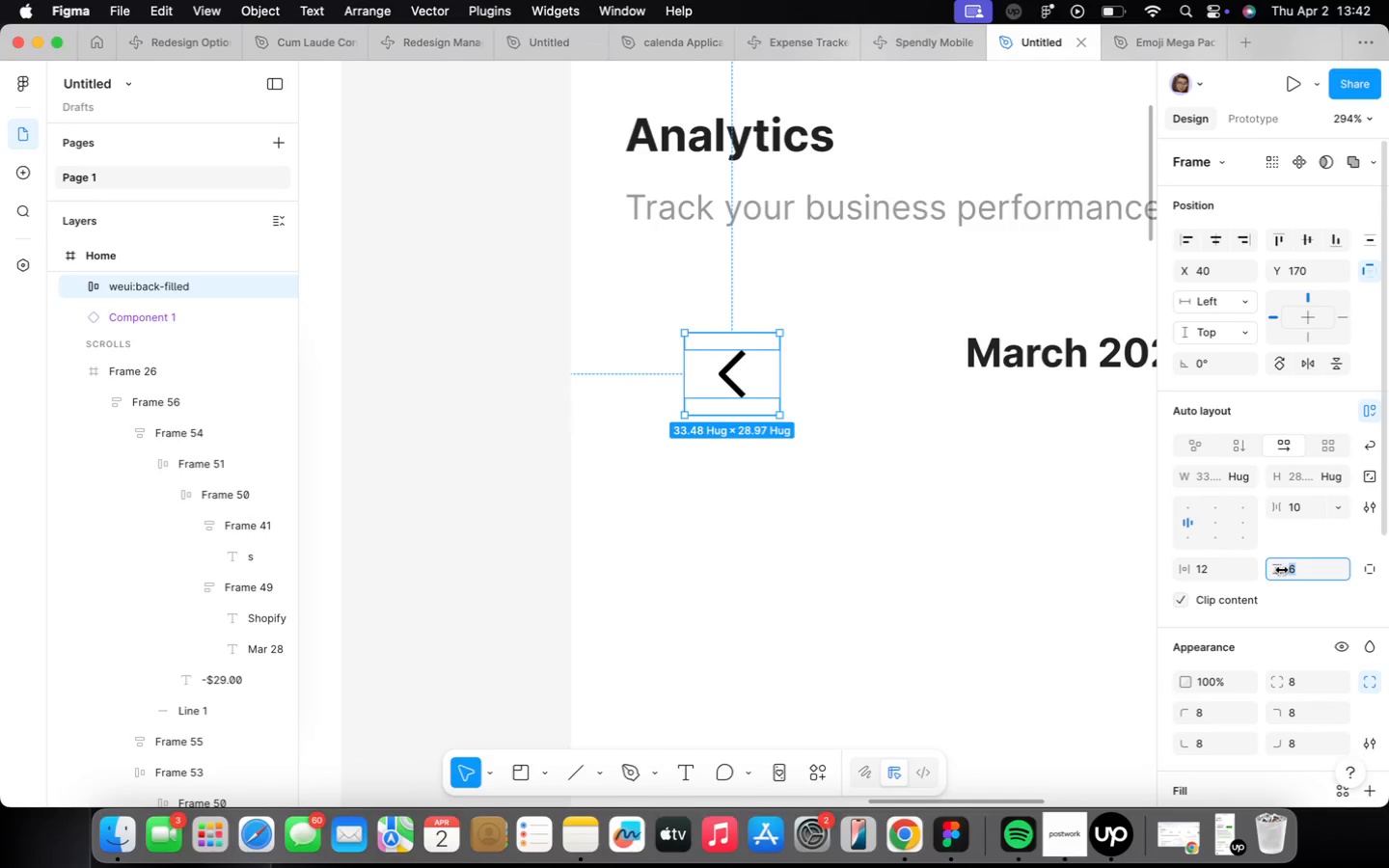 
scroll: coordinate [1238, 604], scroll_direction: down, amount: 9.0
 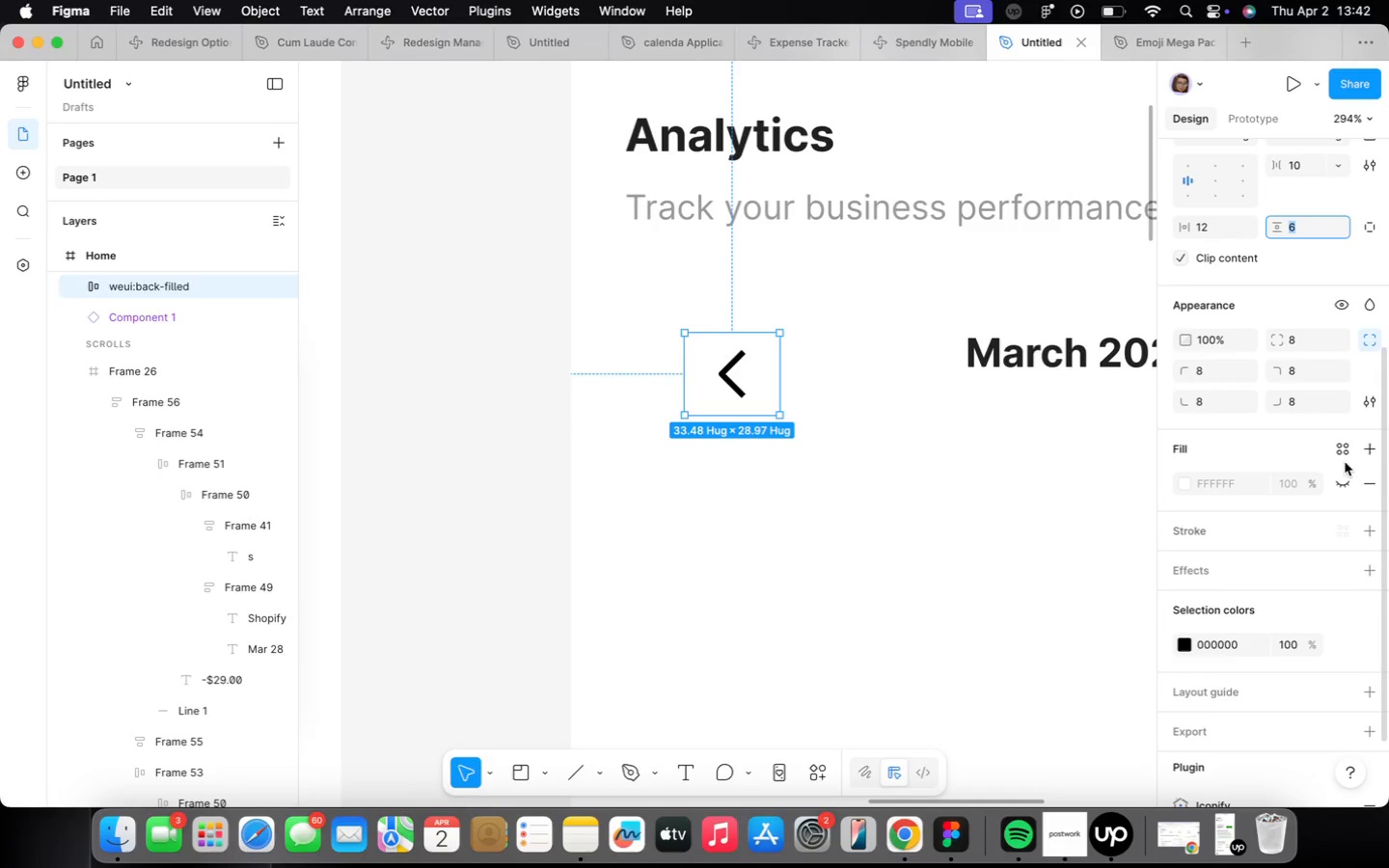 
mouse_move([1306, 510])
 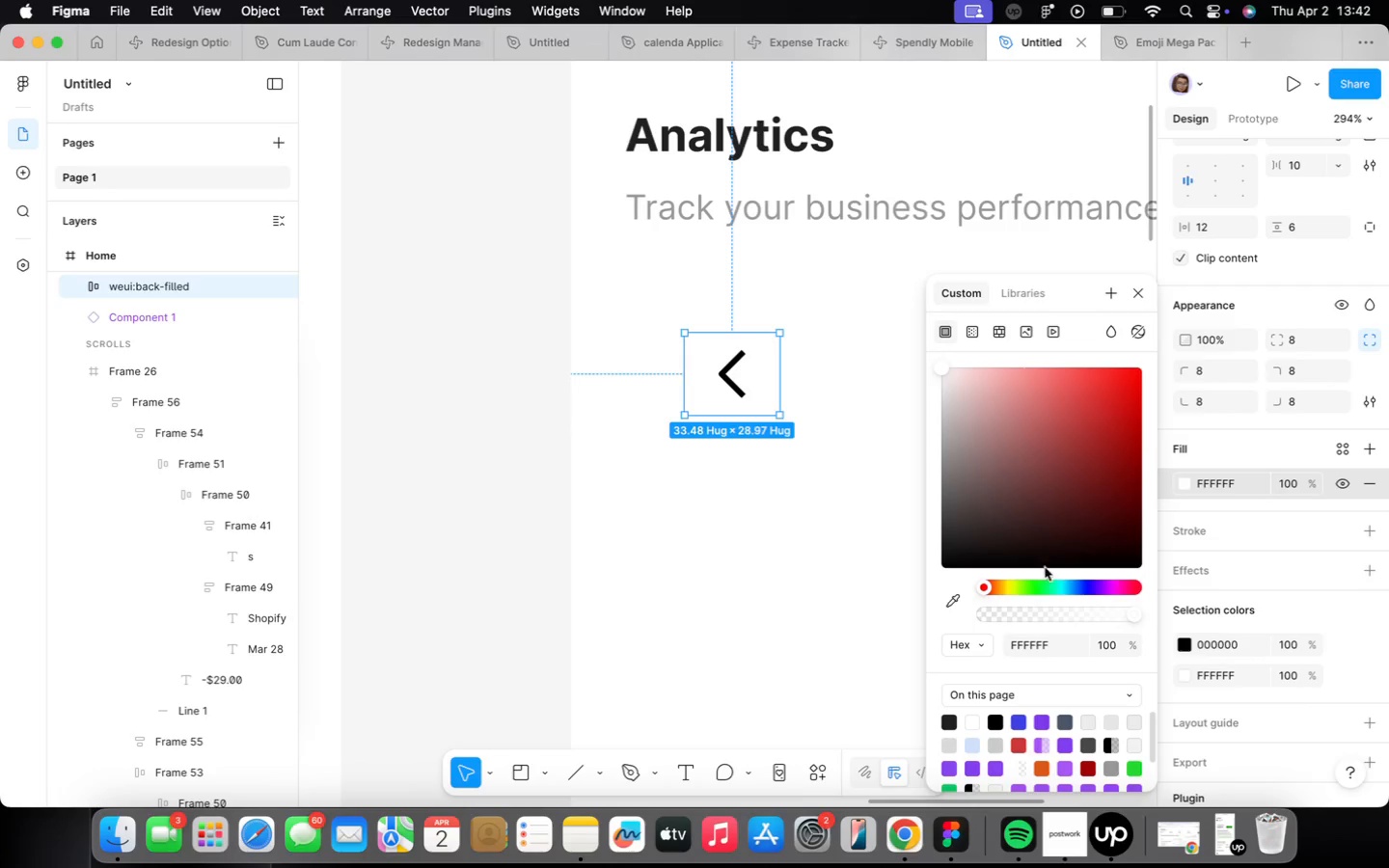 
left_click([983, 481])
 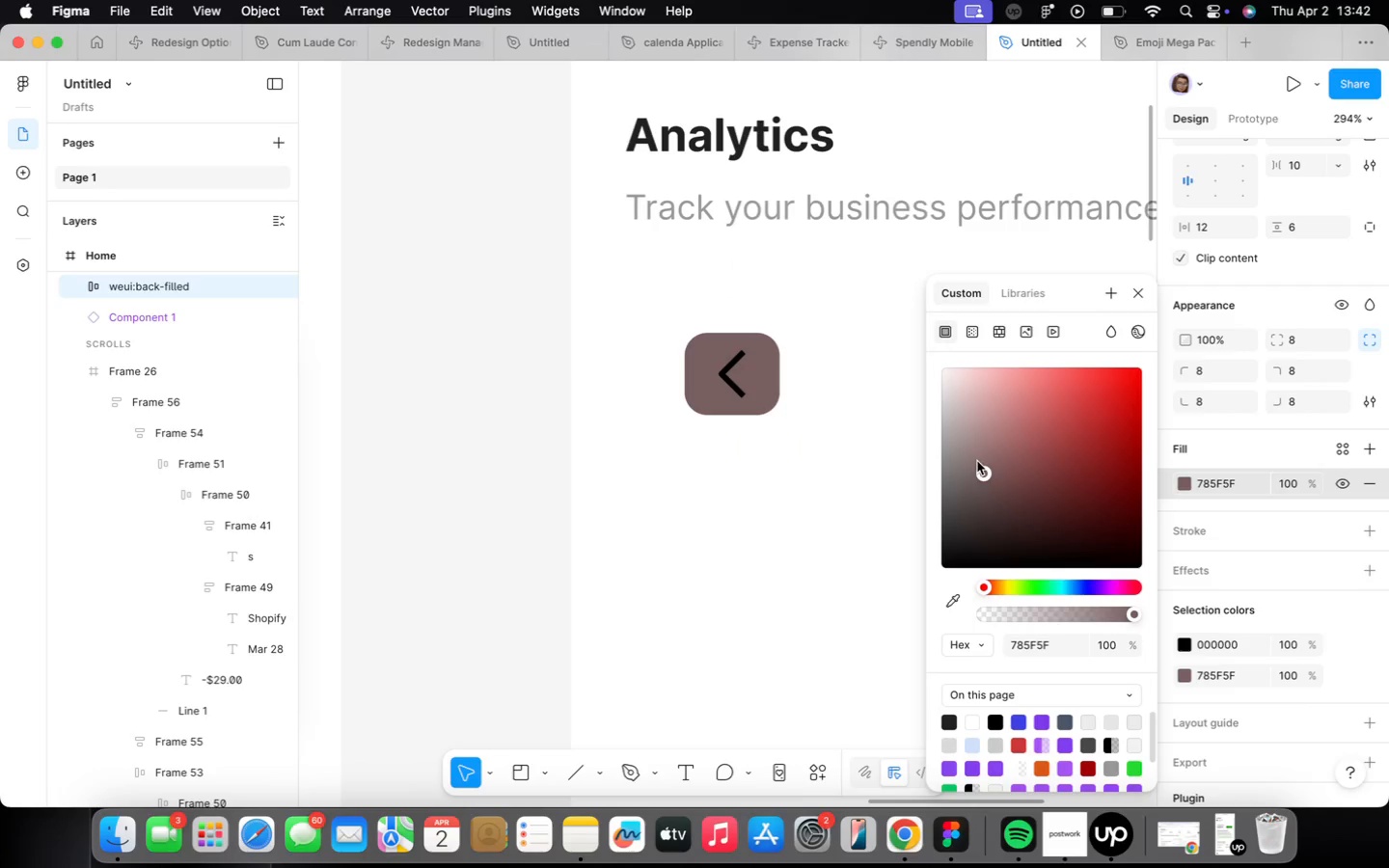 
left_click_drag(start_coordinate=[984, 470], to_coordinate=[922, 391])
 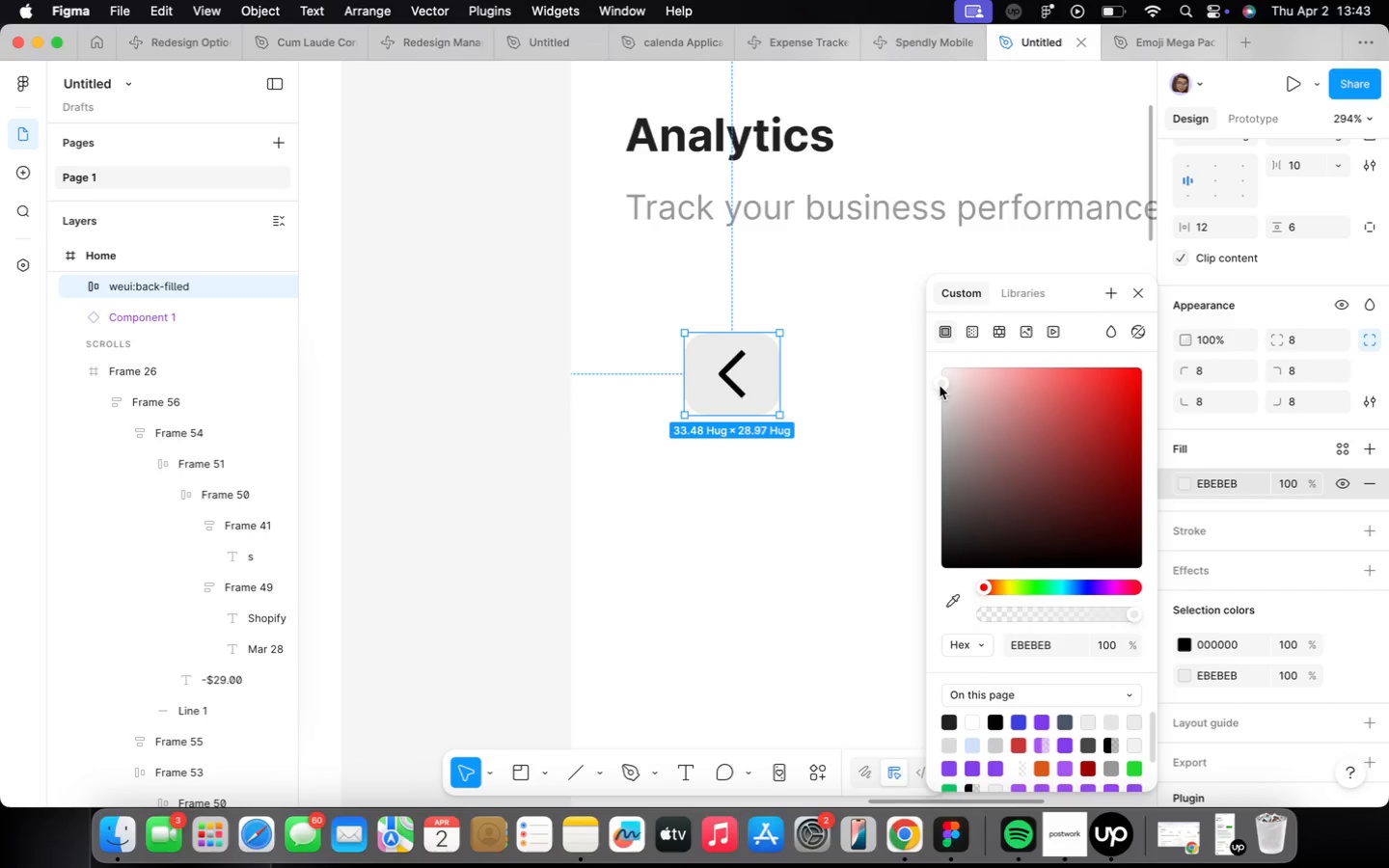 
left_click_drag(start_coordinate=[940, 386], to_coordinate=[926, 380])
 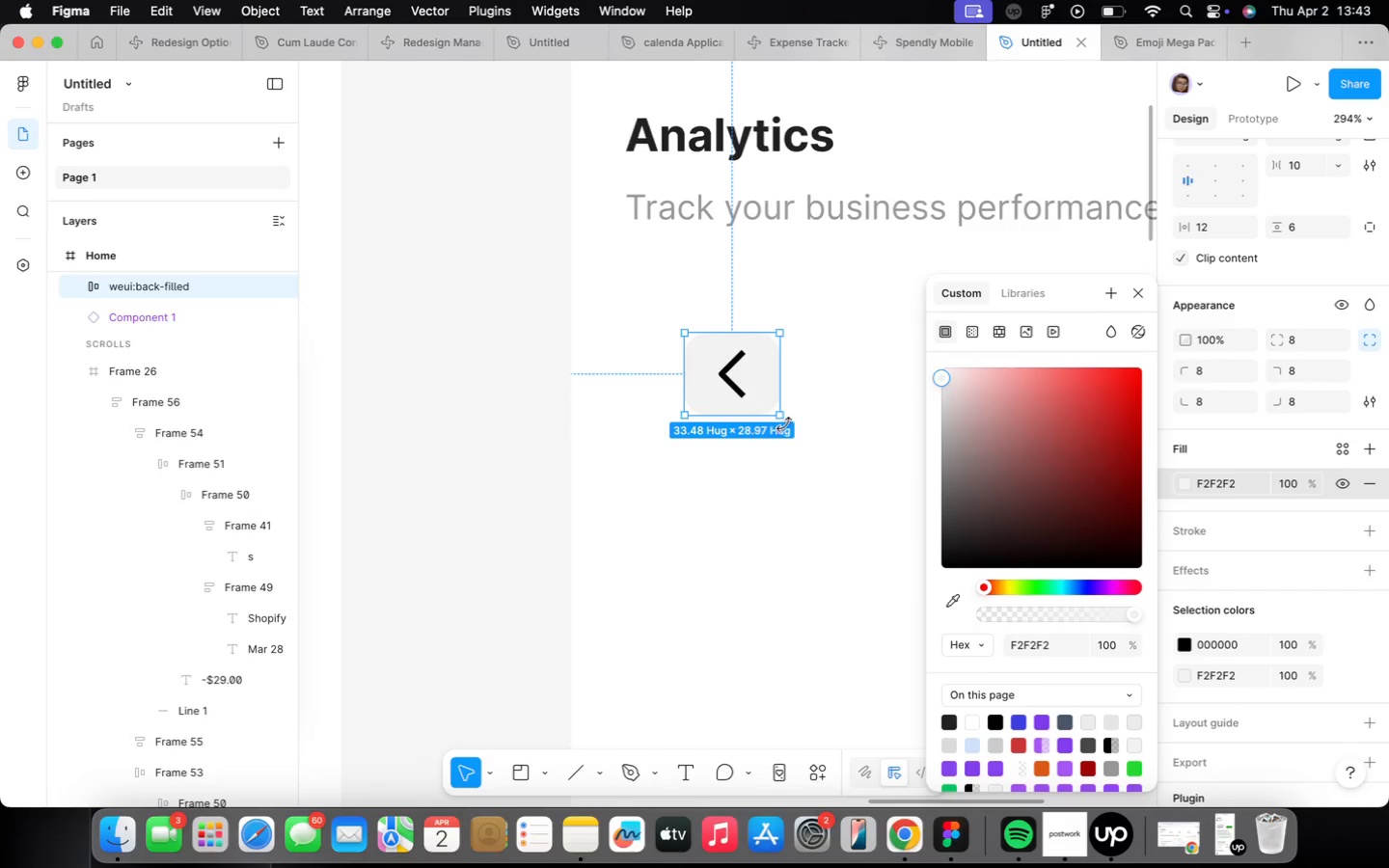 
left_click([784, 423])
 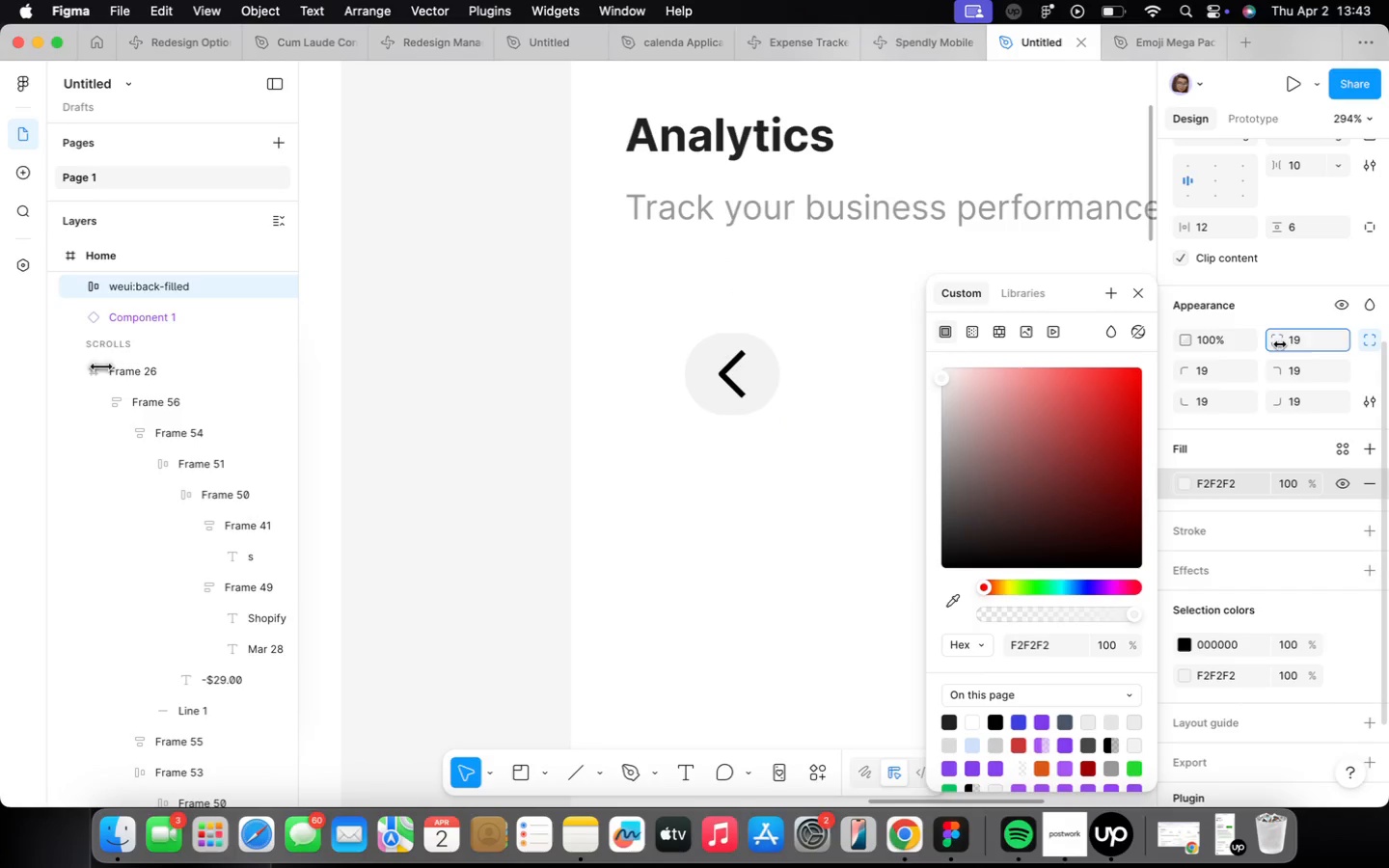 
wait(6.26)
 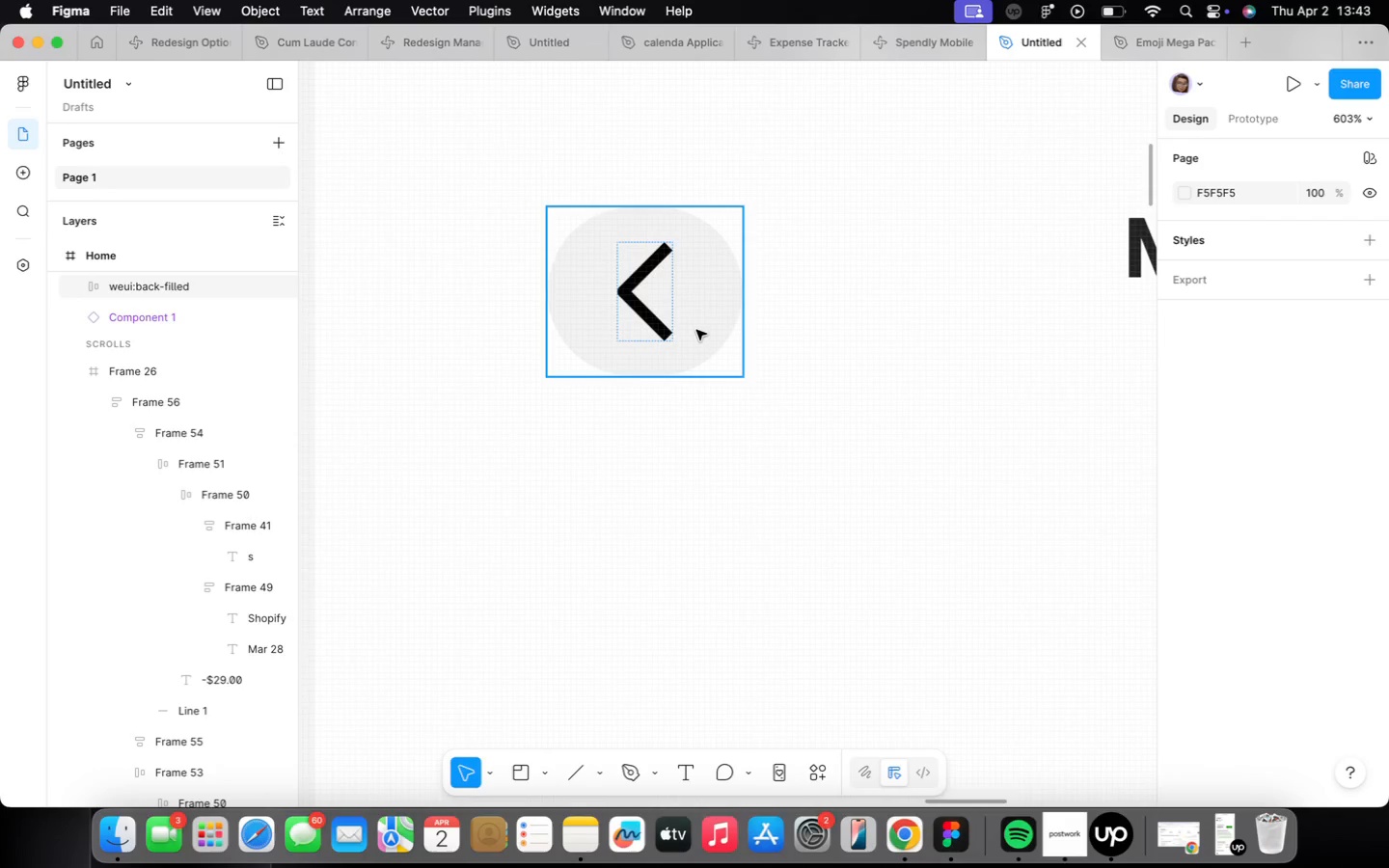 
left_click([696, 327])
 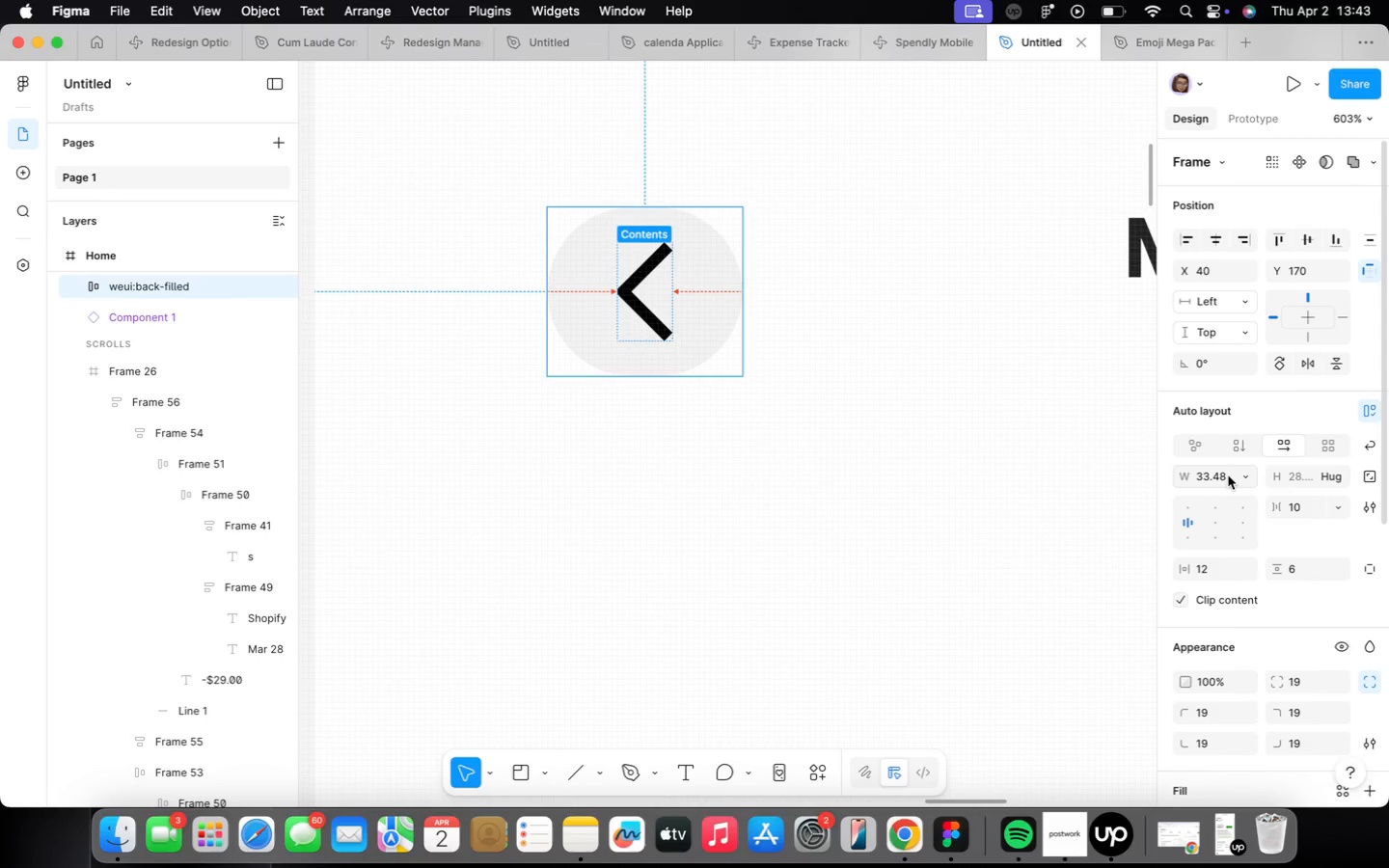 
scroll: coordinate [814, 453], scroll_direction: up, amount: 10.0
 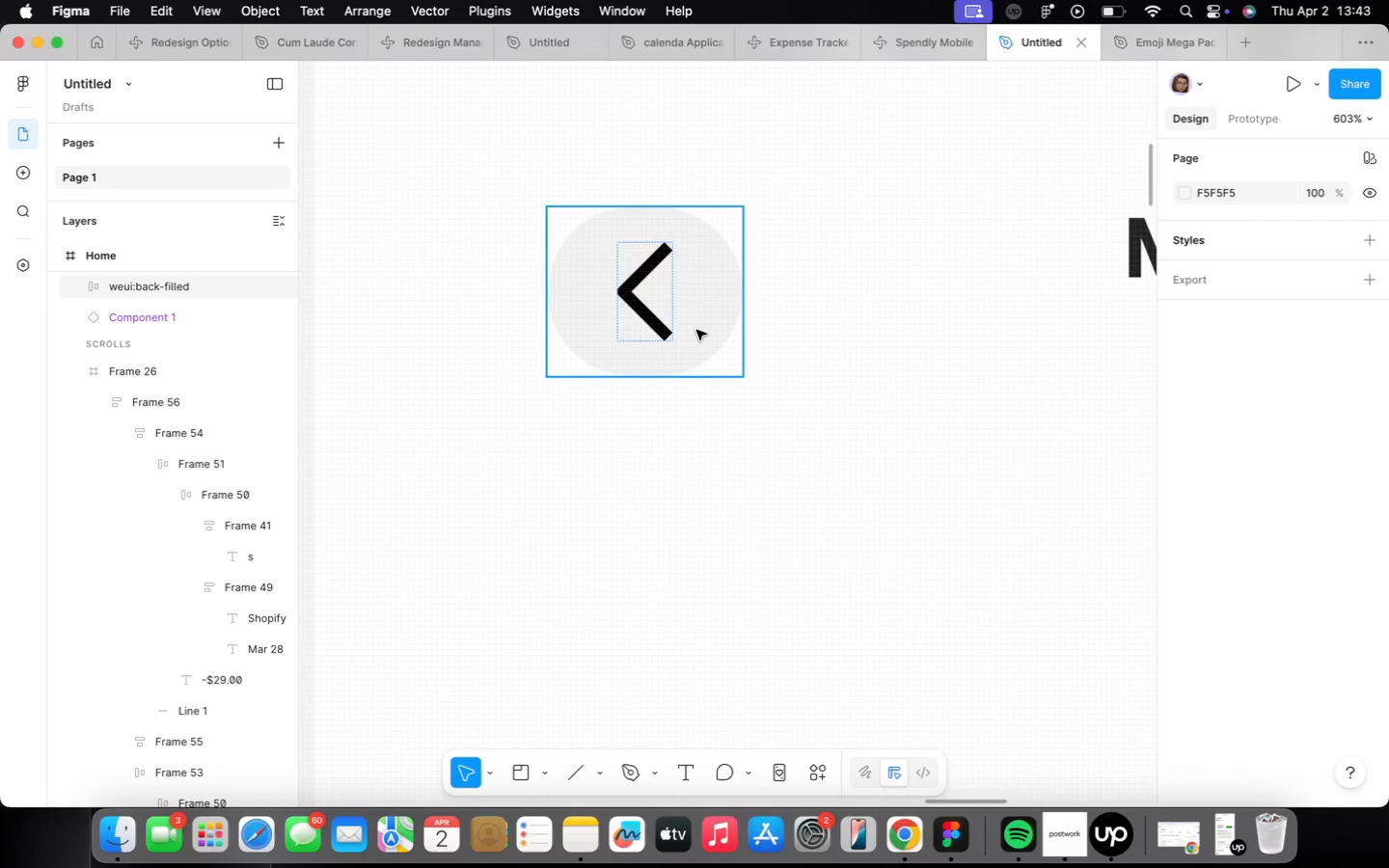 
key(3)
 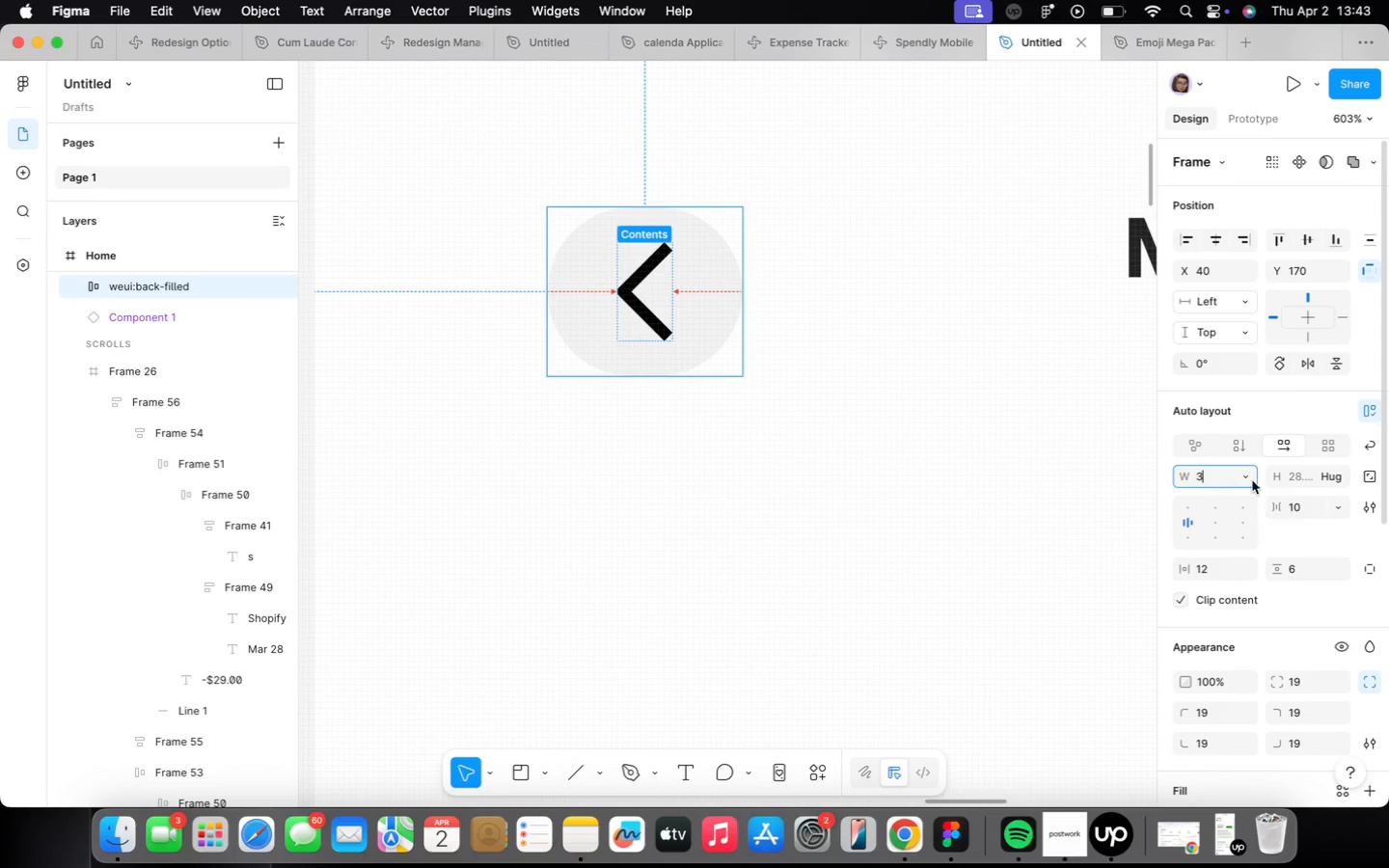 
type(434)
 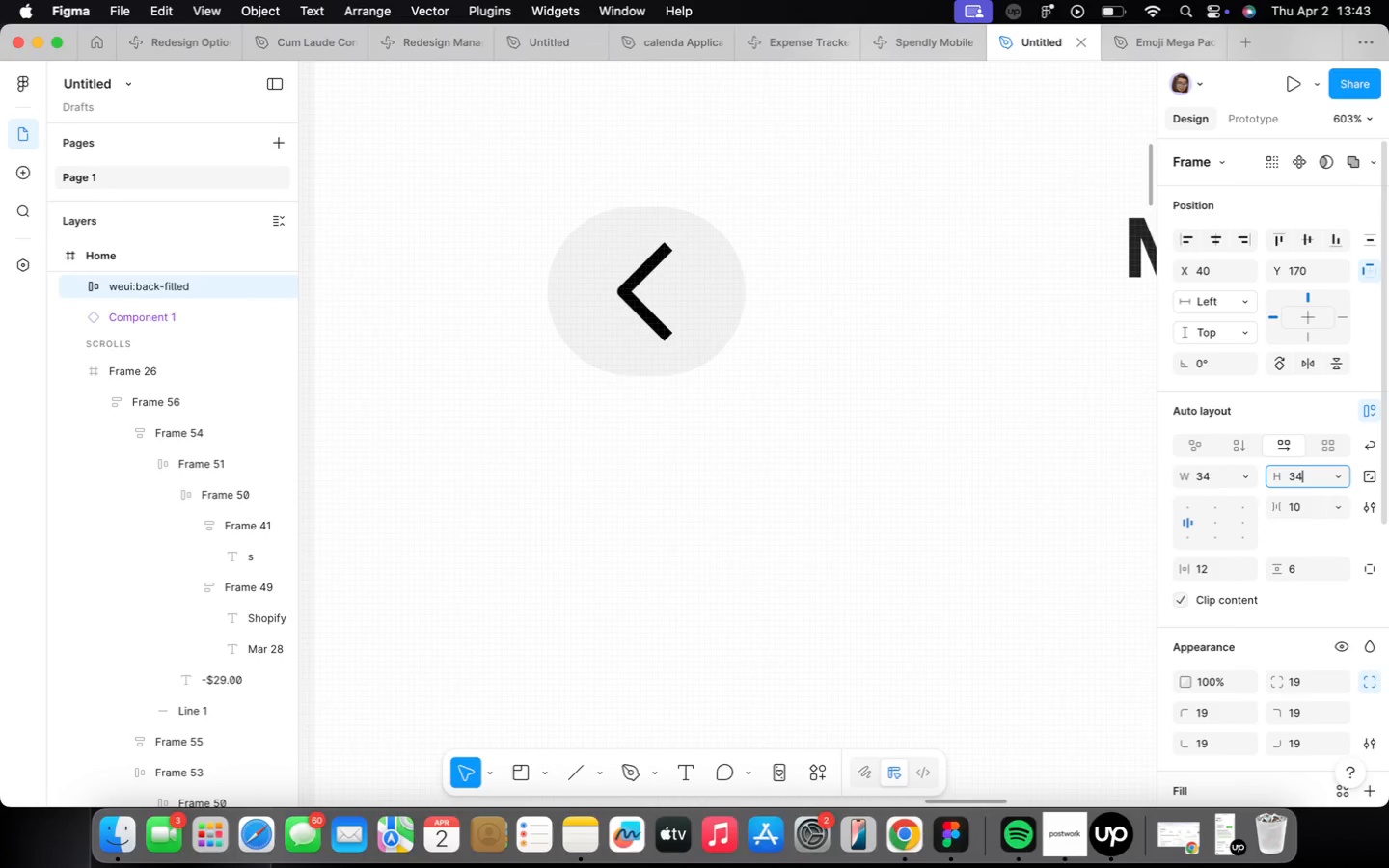 
key(Enter)
 